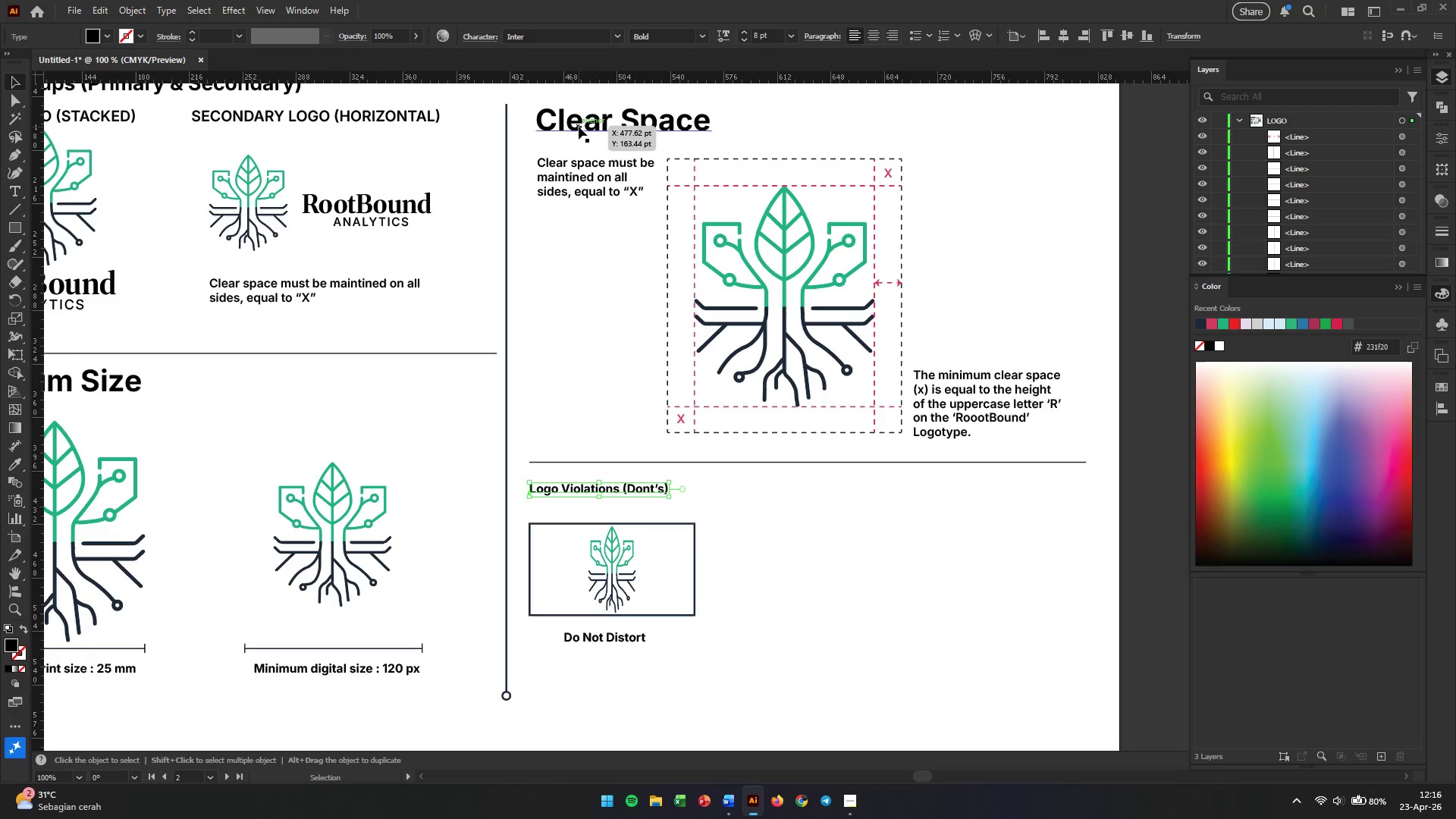 
left_click([579, 127])
 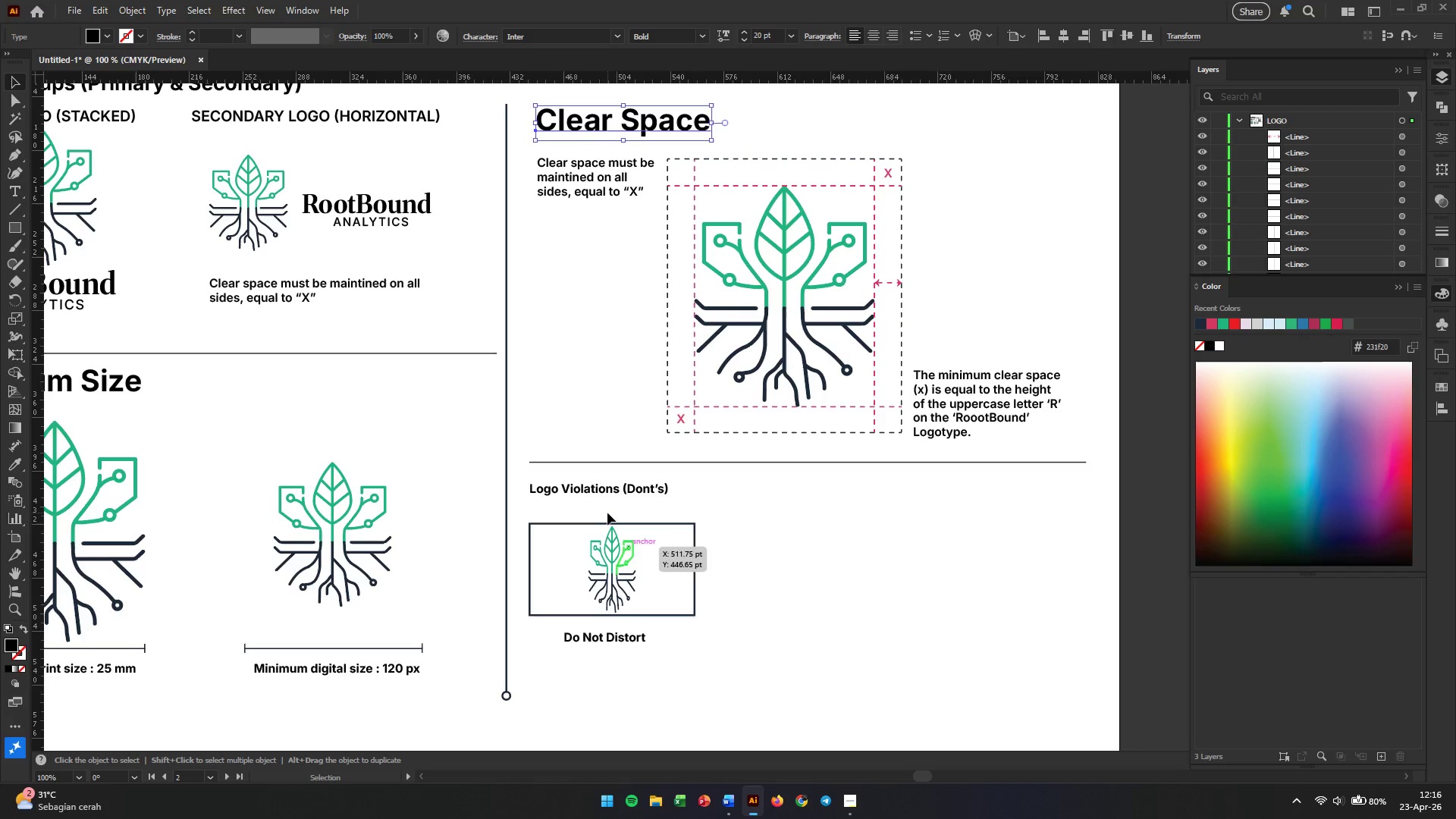 
left_click([606, 487])
 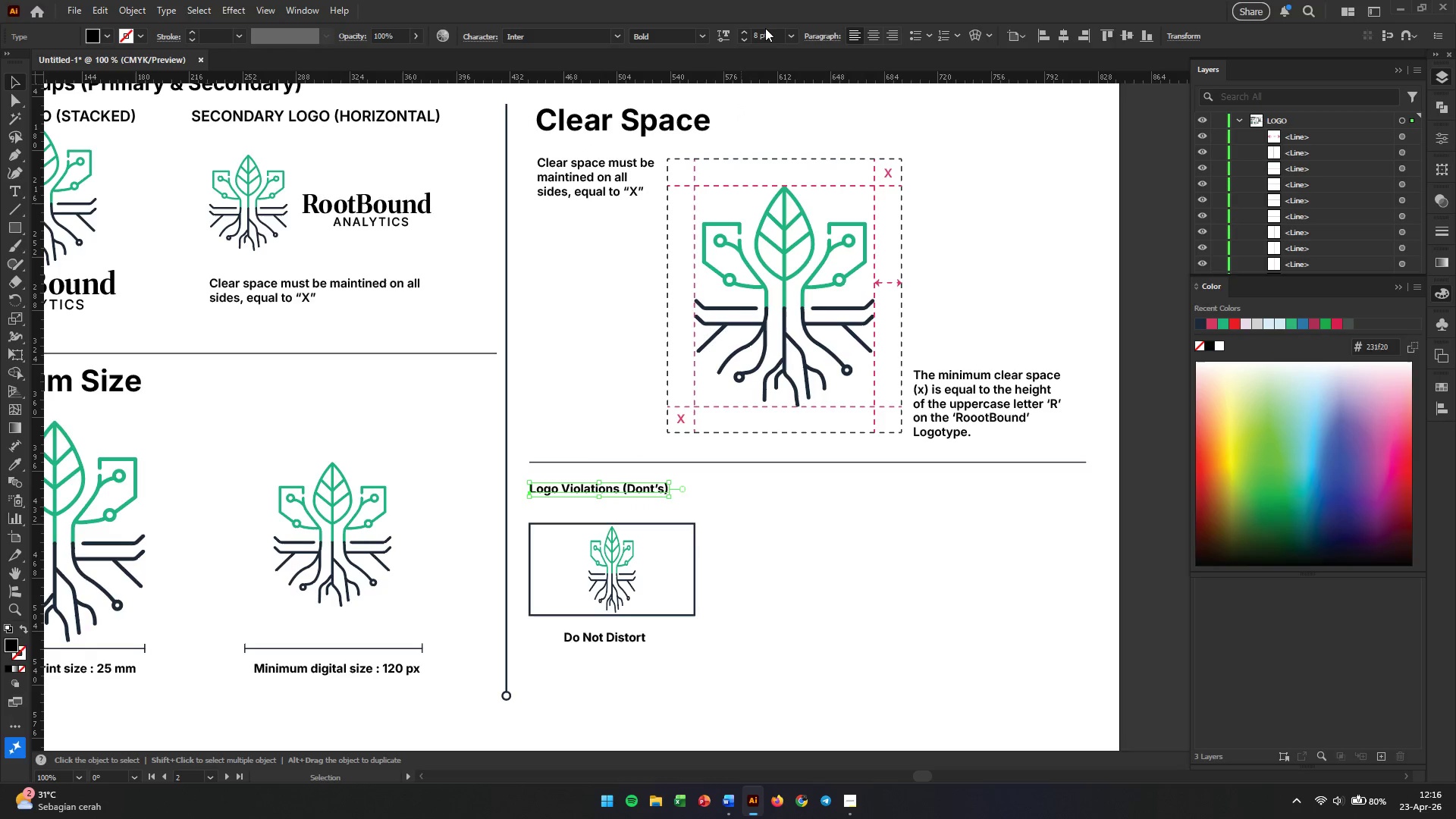 
left_click([765, 28])
 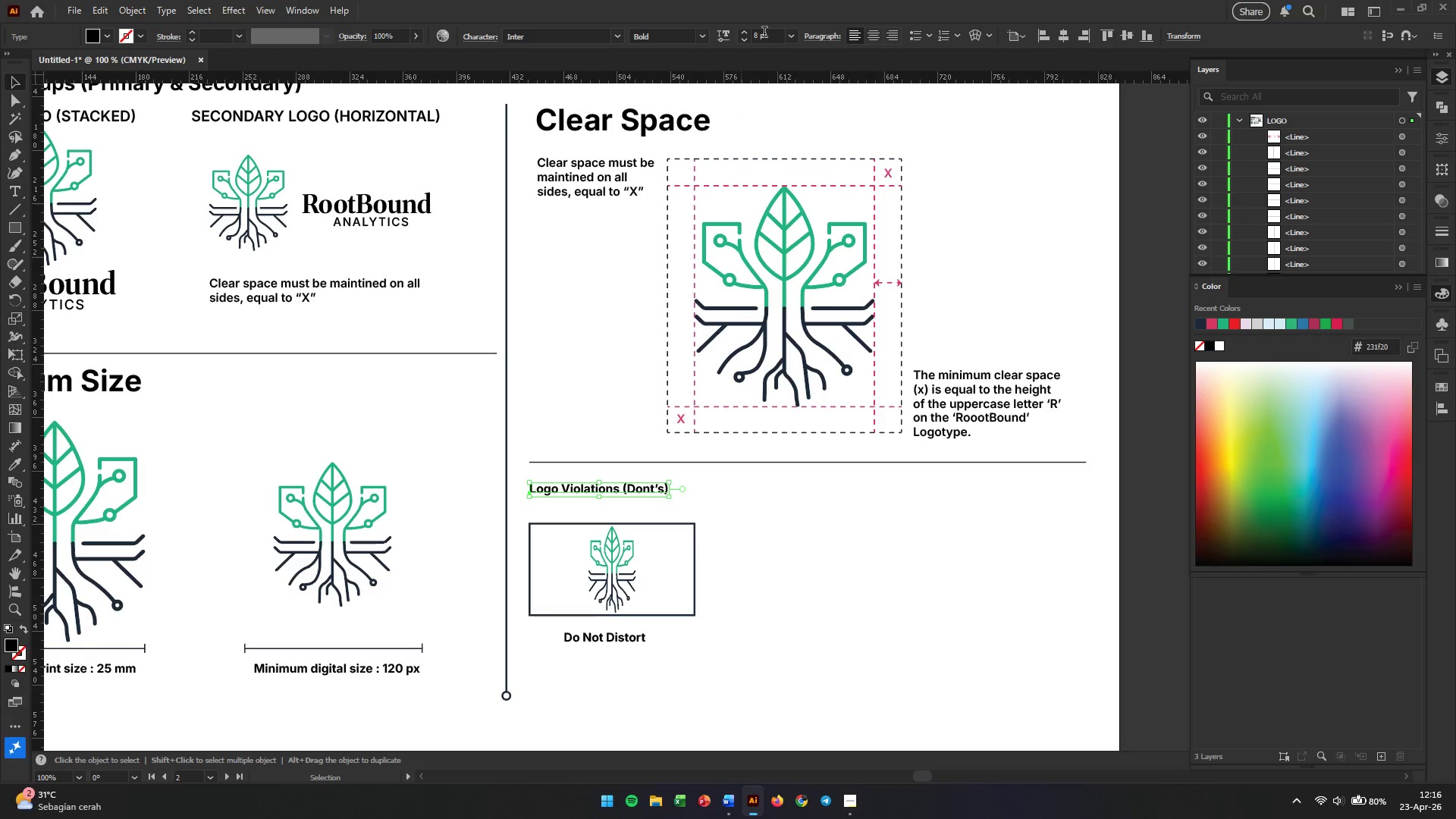 
double_click([764, 33])
 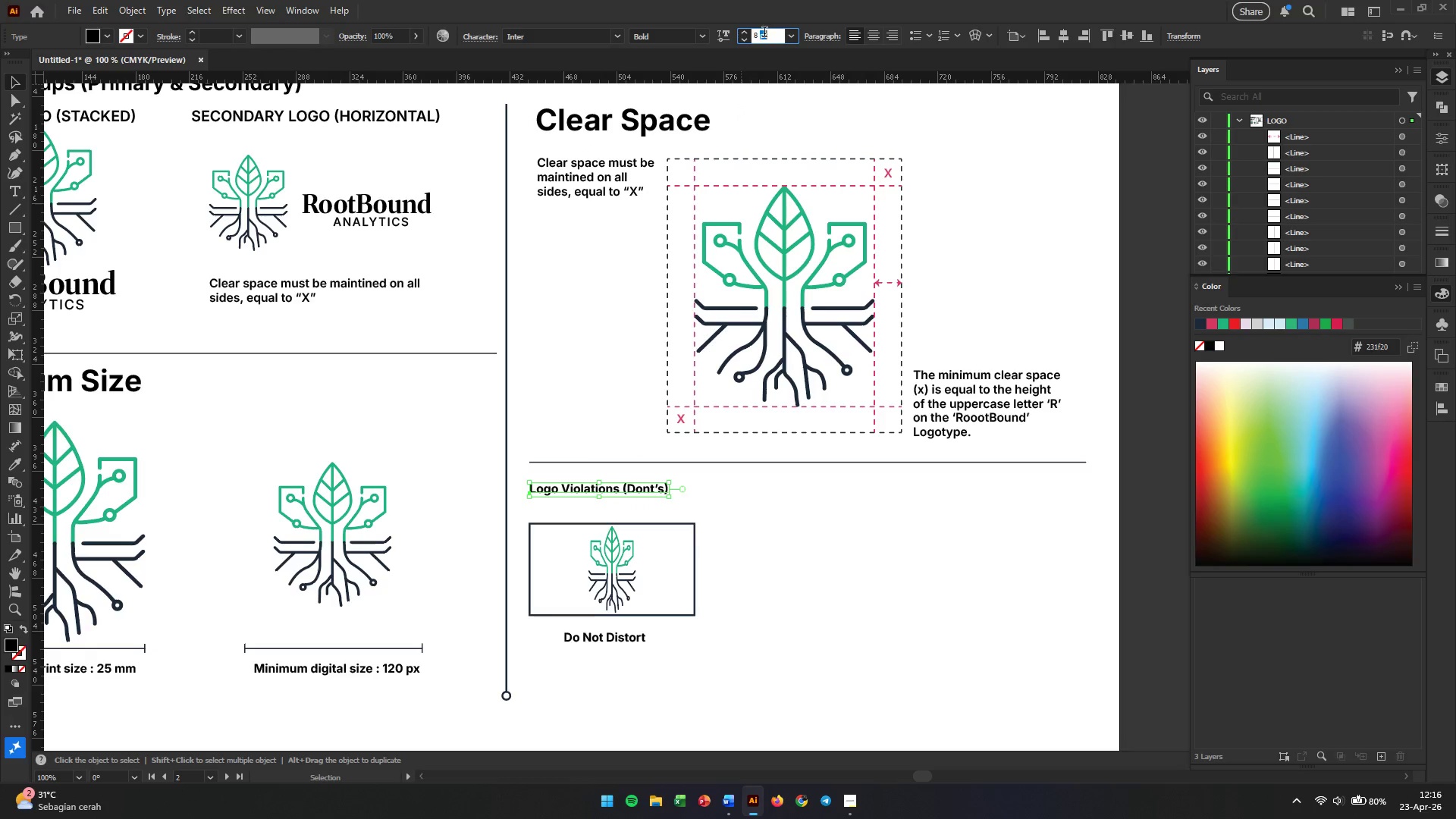 
triple_click([764, 33])
 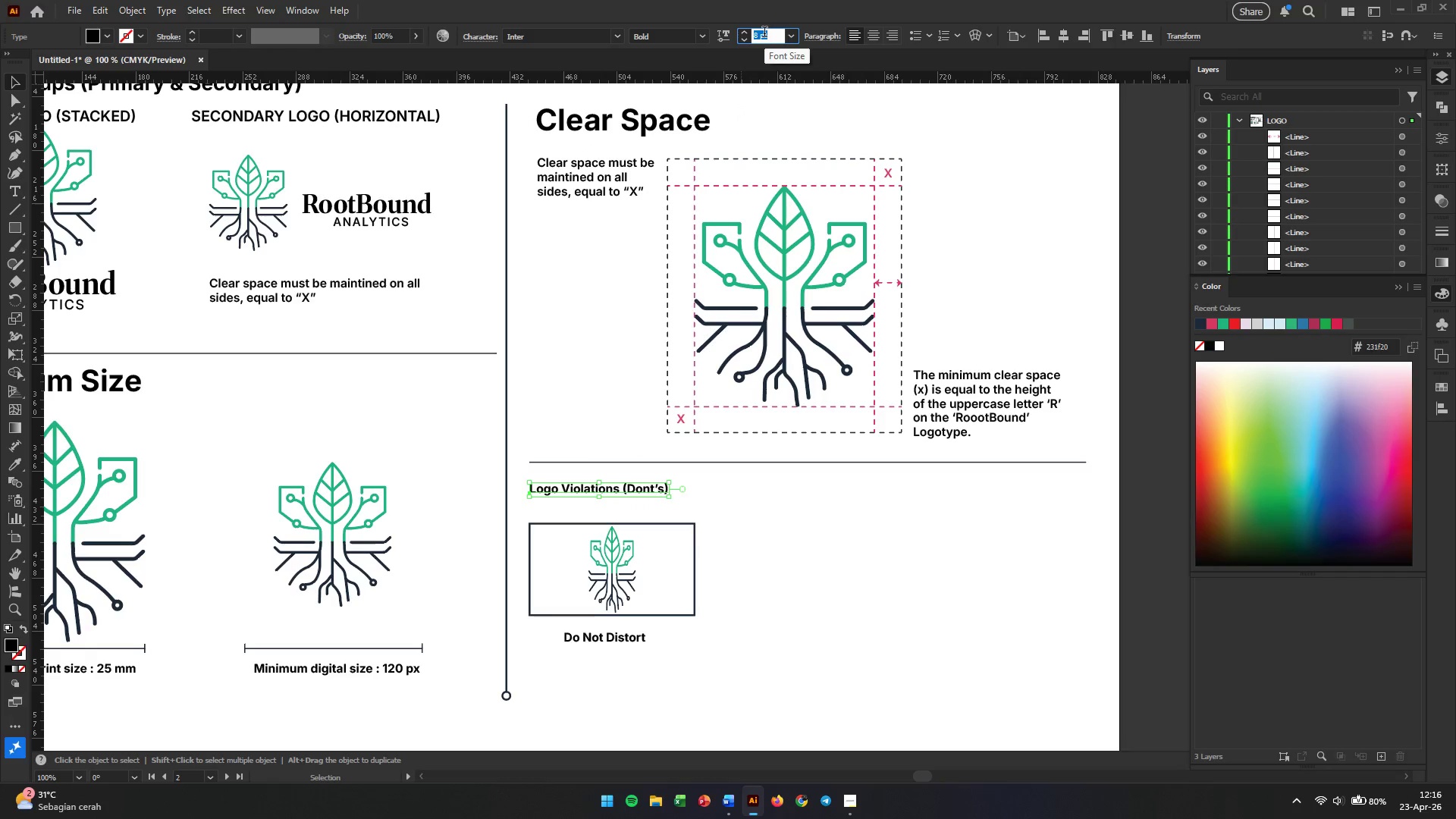 
key(Numpad2)
 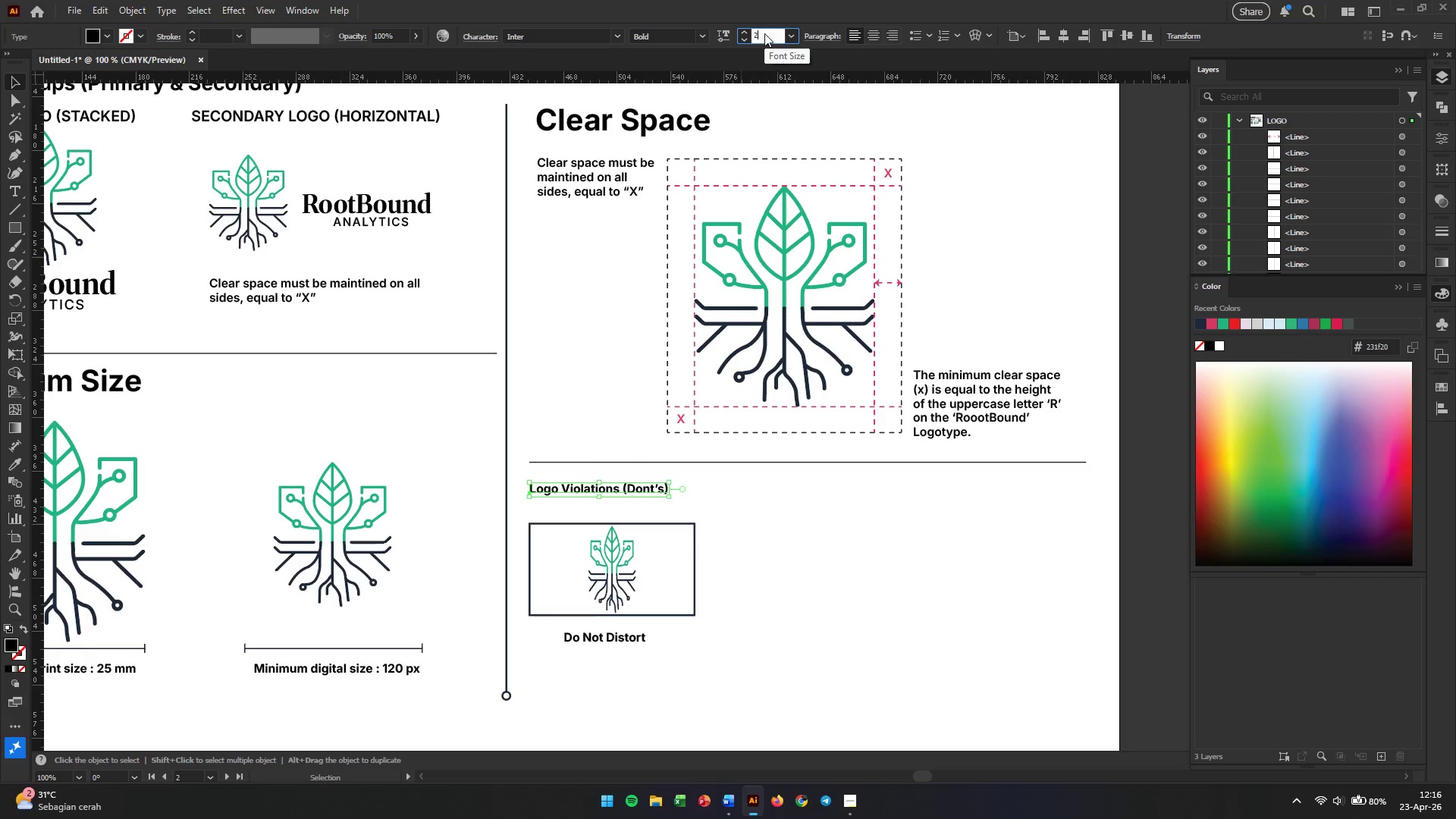 
key(Numpad0)
 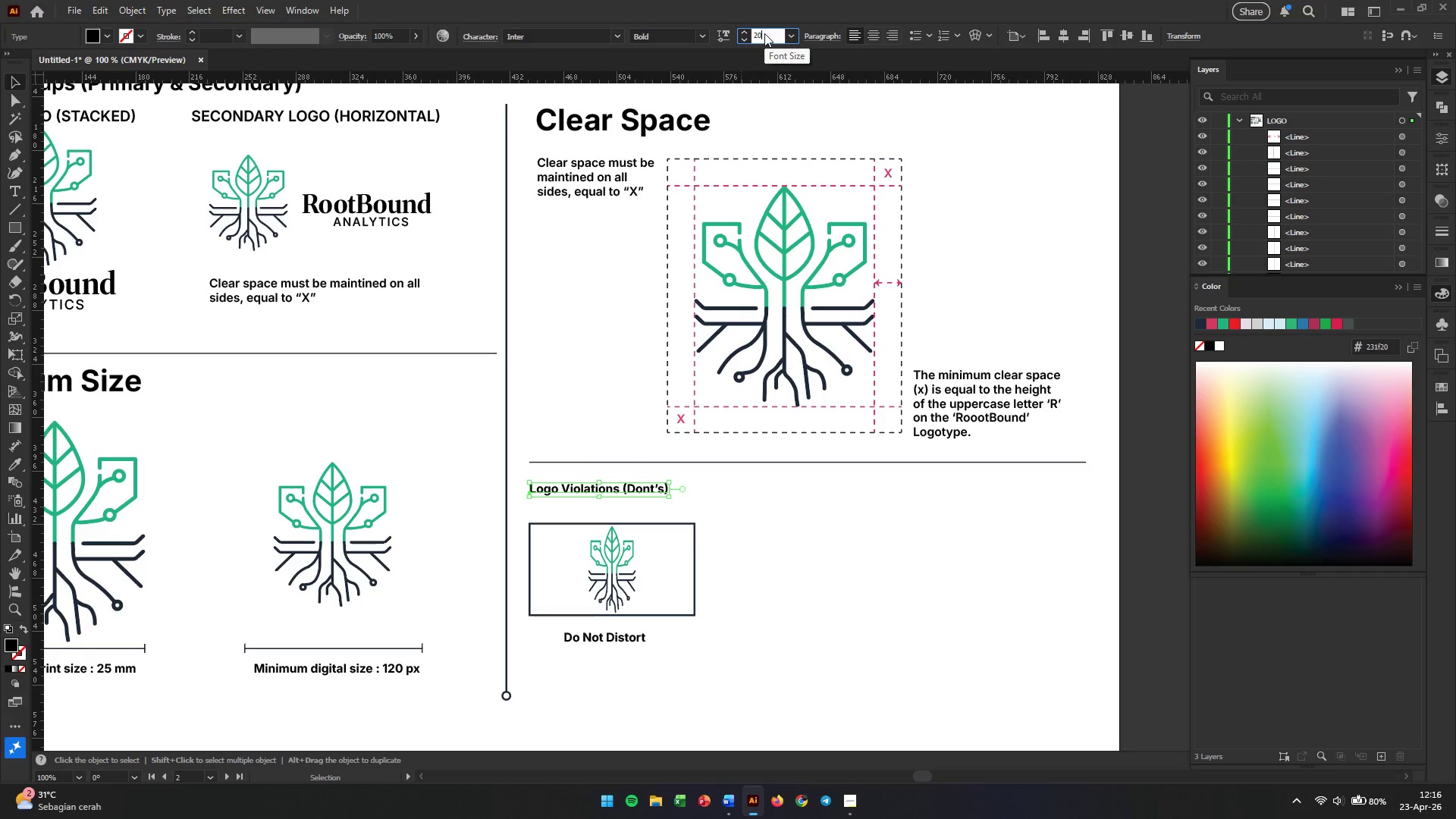 
left_click([794, 555])
 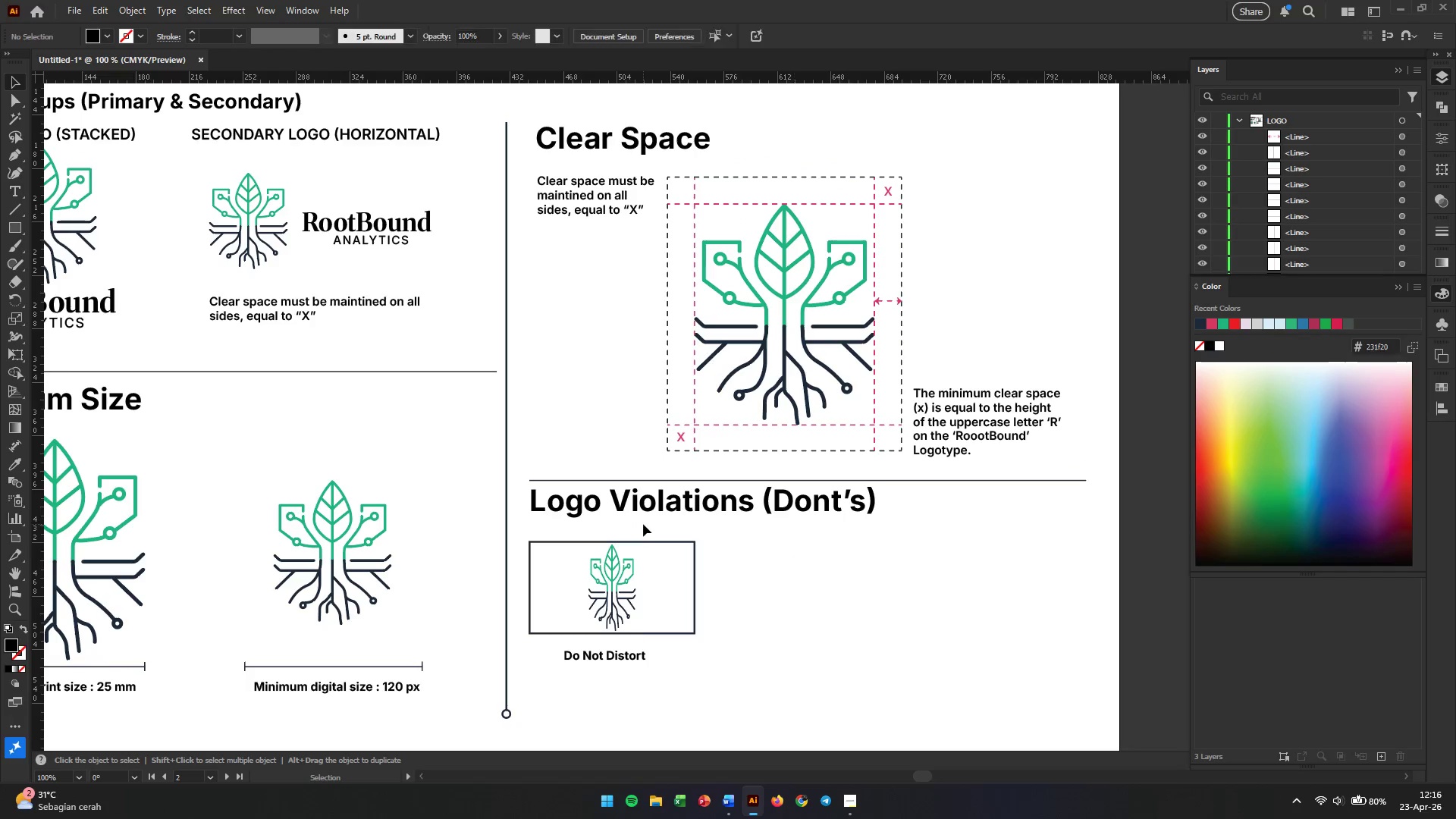 
scroll: coordinate [805, 535], scroll_direction: up, amount: 1.0
 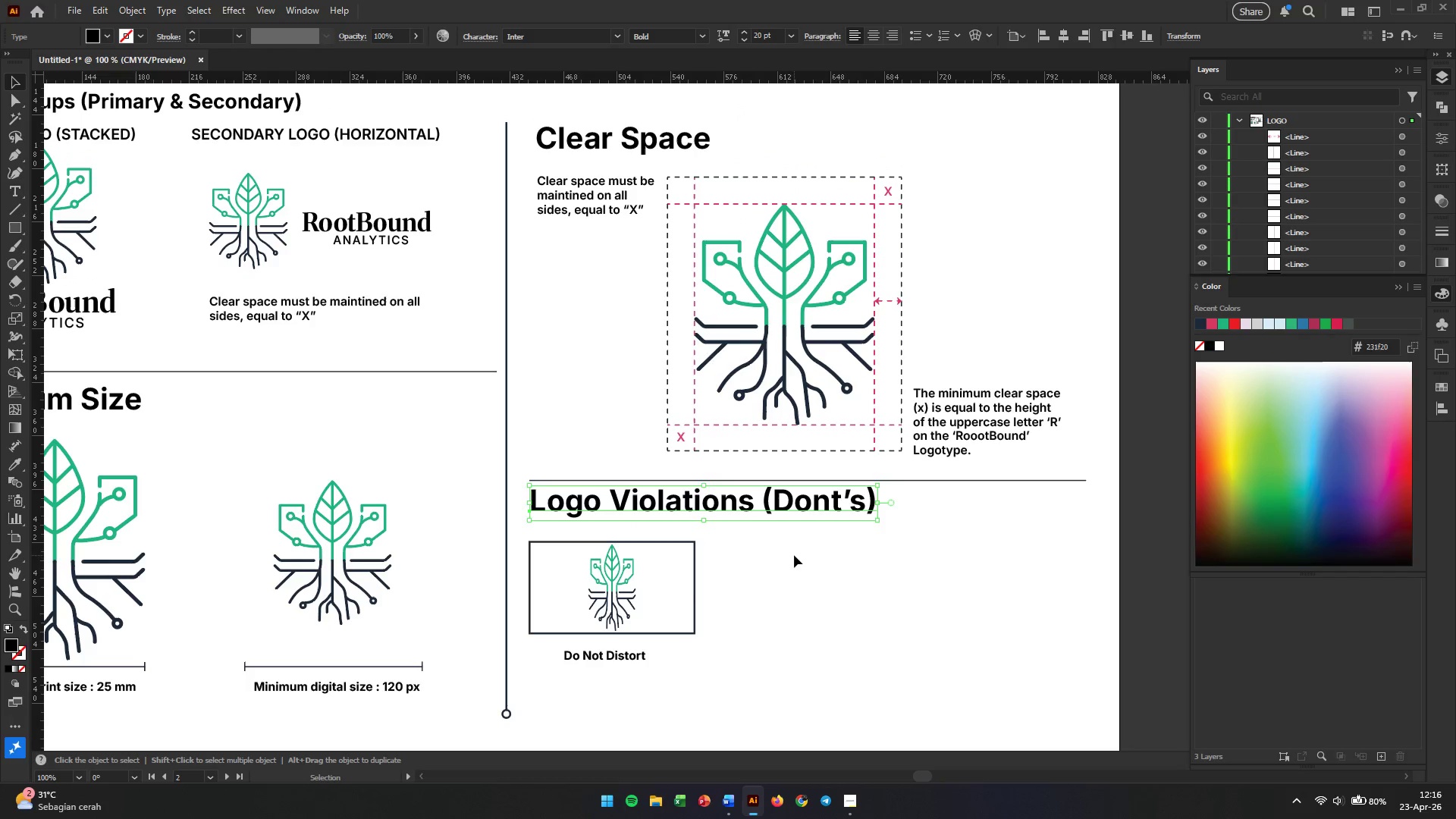 
key(Alt+AltLeft)
 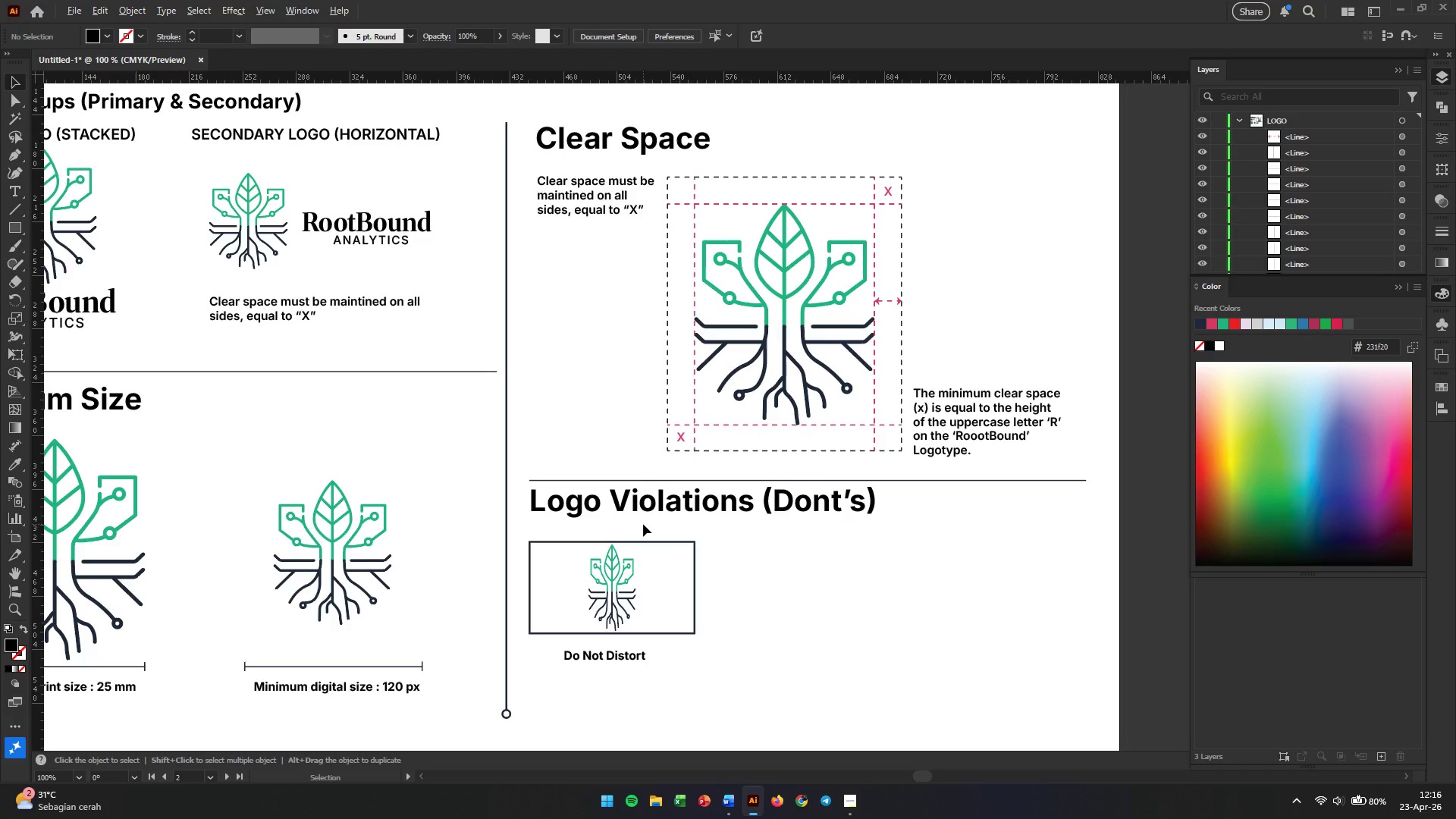 
scroll: coordinate [643, 524], scroll_direction: up, amount: 1.0
 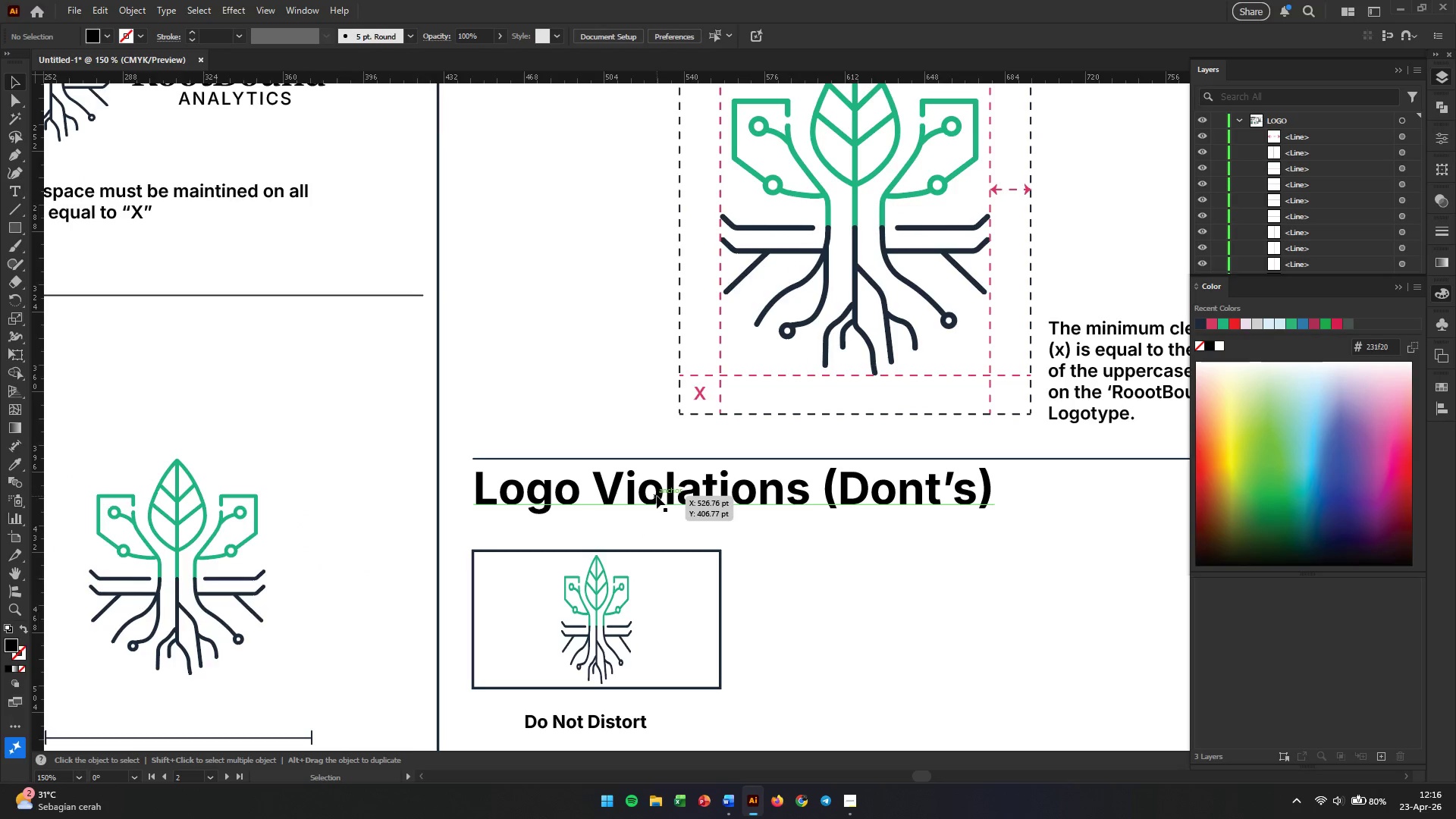 
left_click_drag(start_coordinate=[657, 496], to_coordinate=[656, 502])
 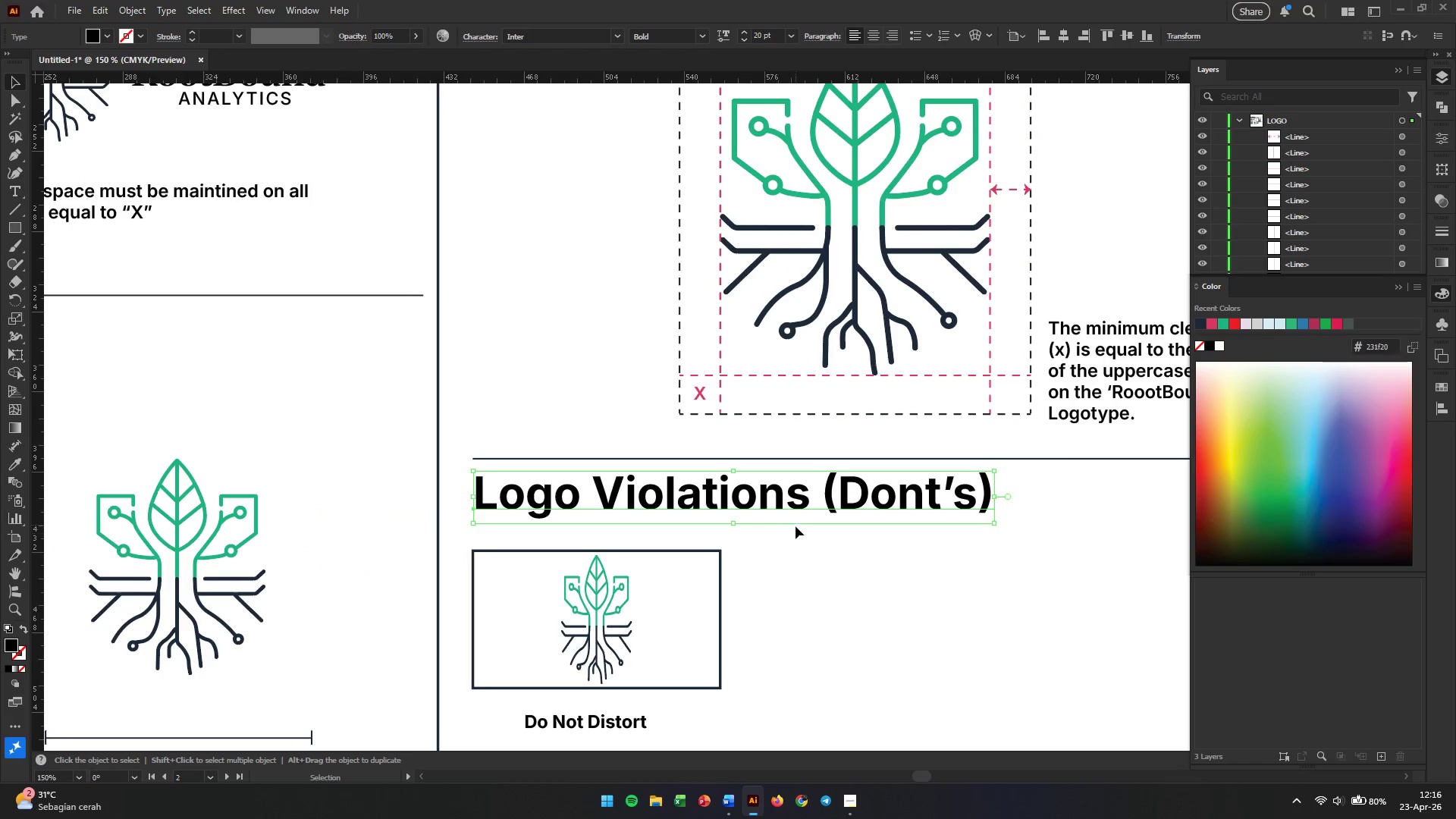 
hold_key(key=ShiftLeft, duration=2.38)
 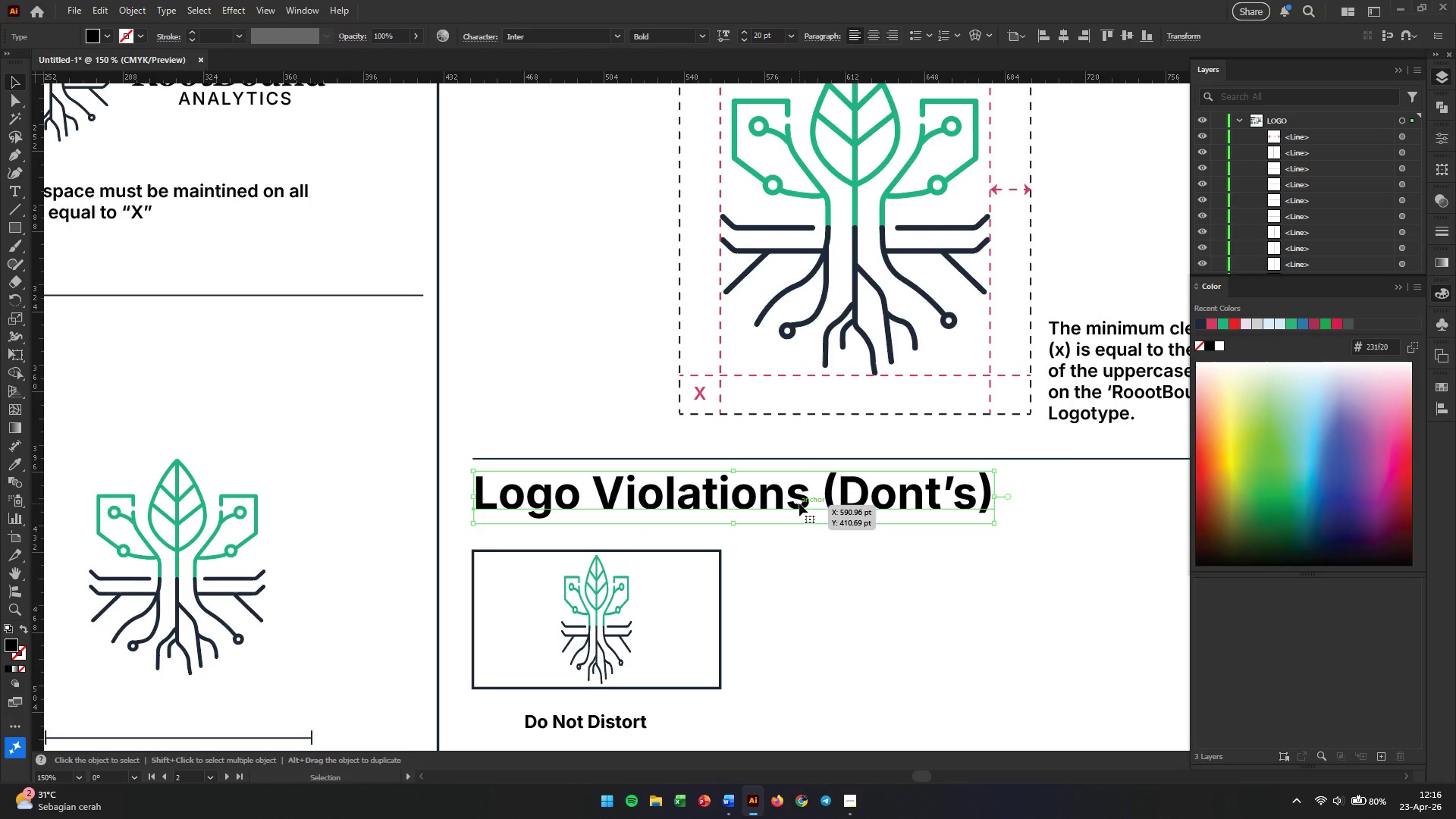 
left_click_drag(start_coordinate=[799, 504], to_coordinate=[799, 514])
 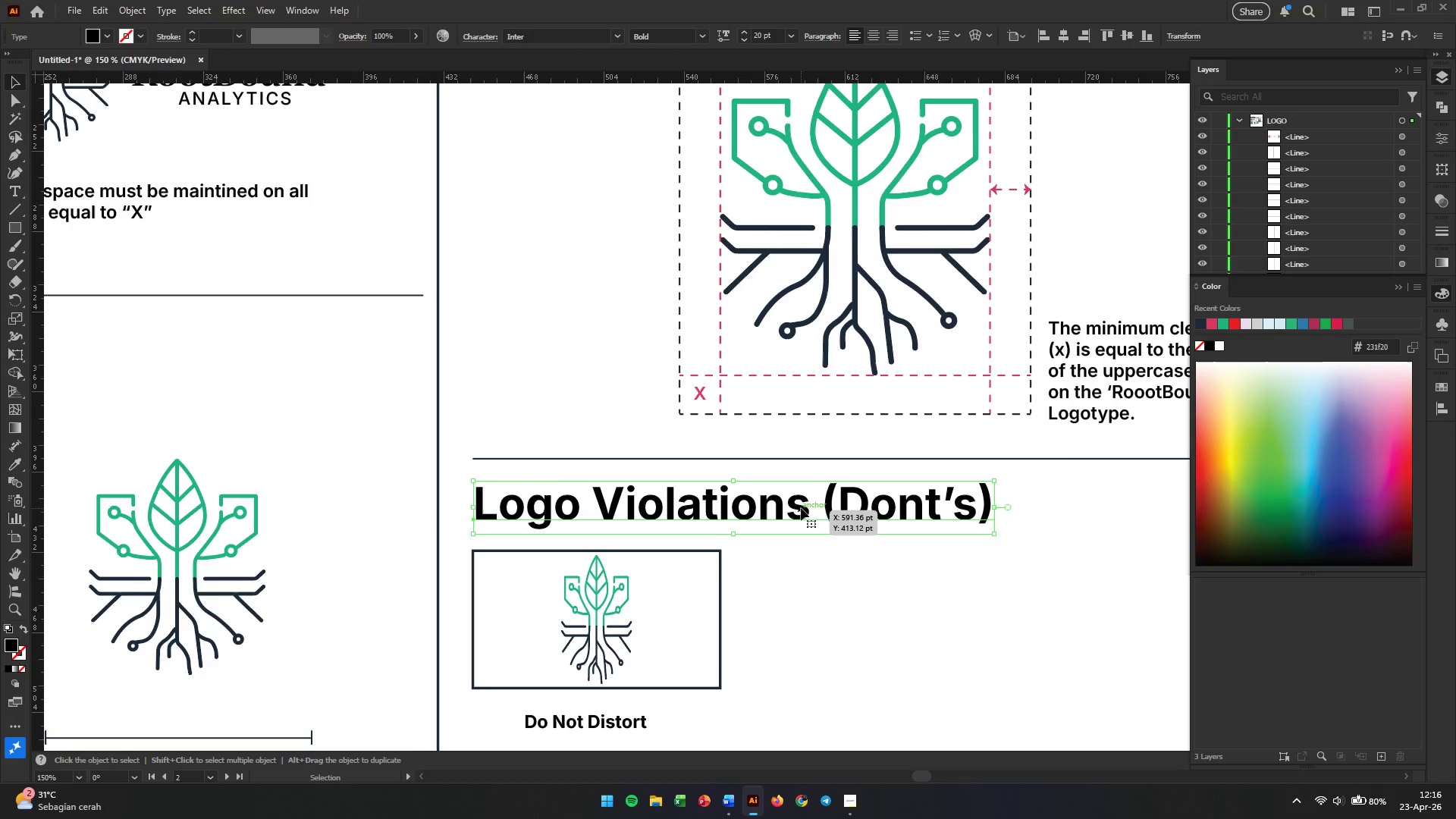 
hold_key(key=ShiftLeft, duration=1.22)
 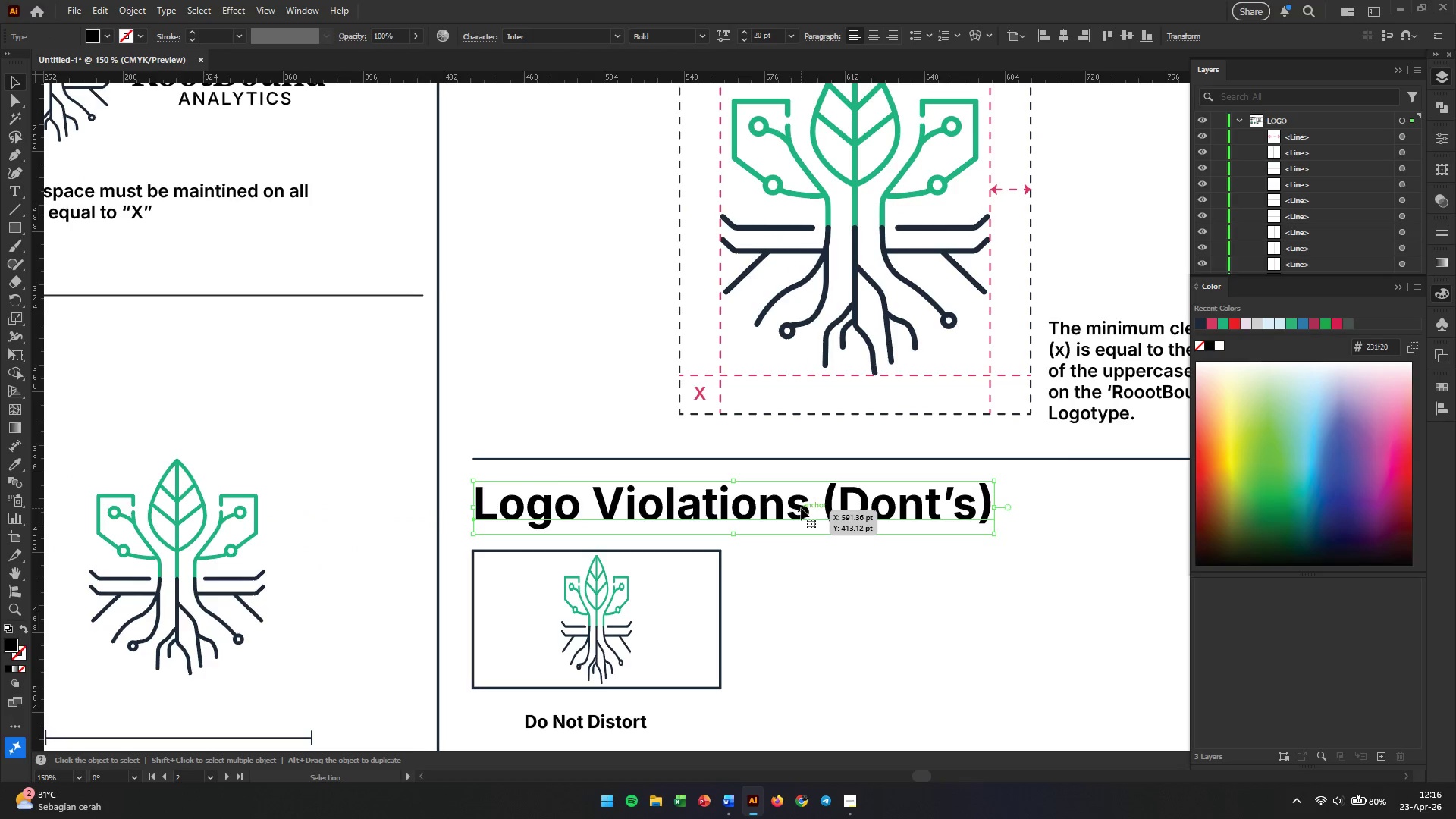 
hold_key(key=ShiftLeft, duration=1.92)
 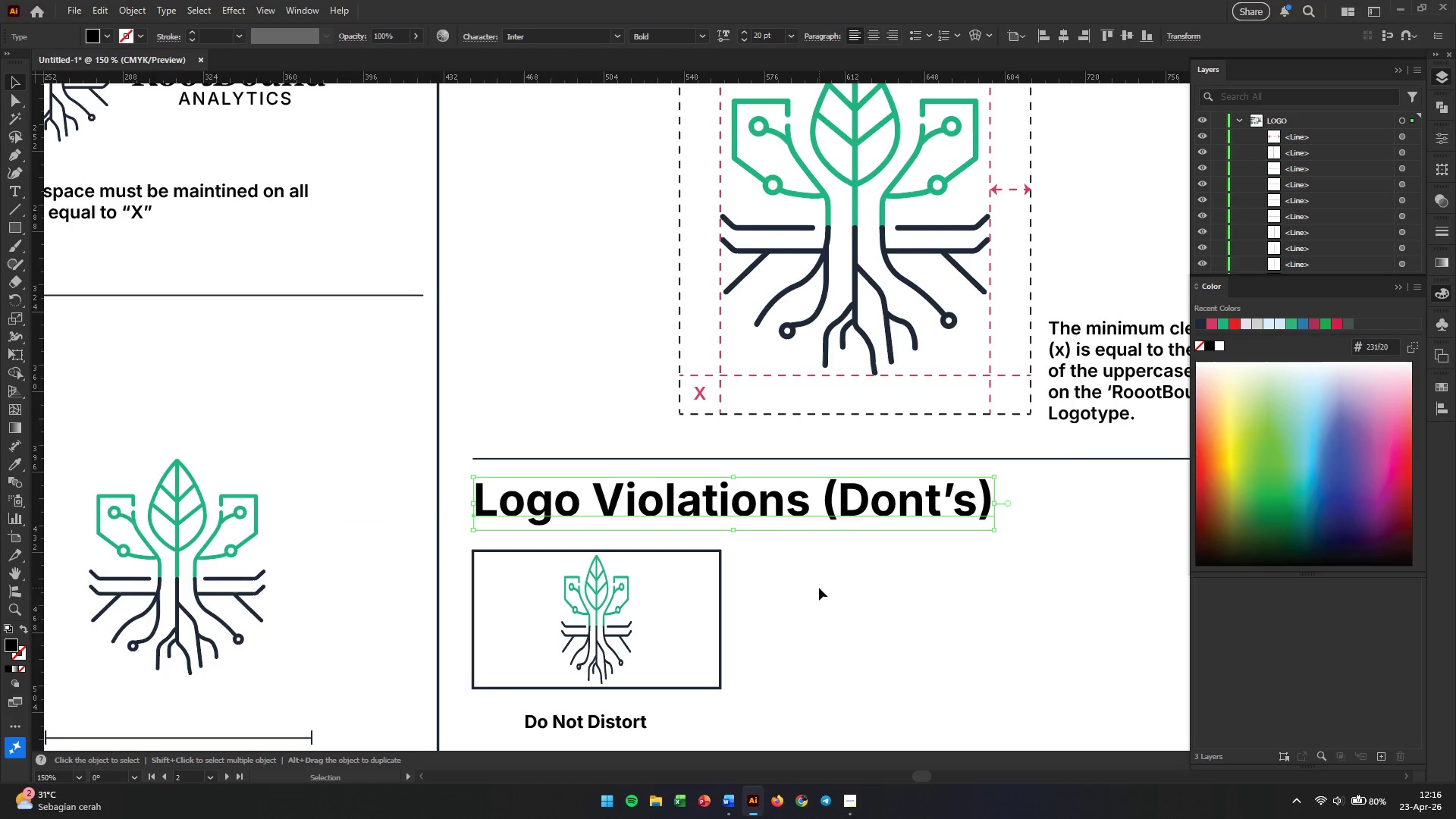 
left_click([819, 588])
 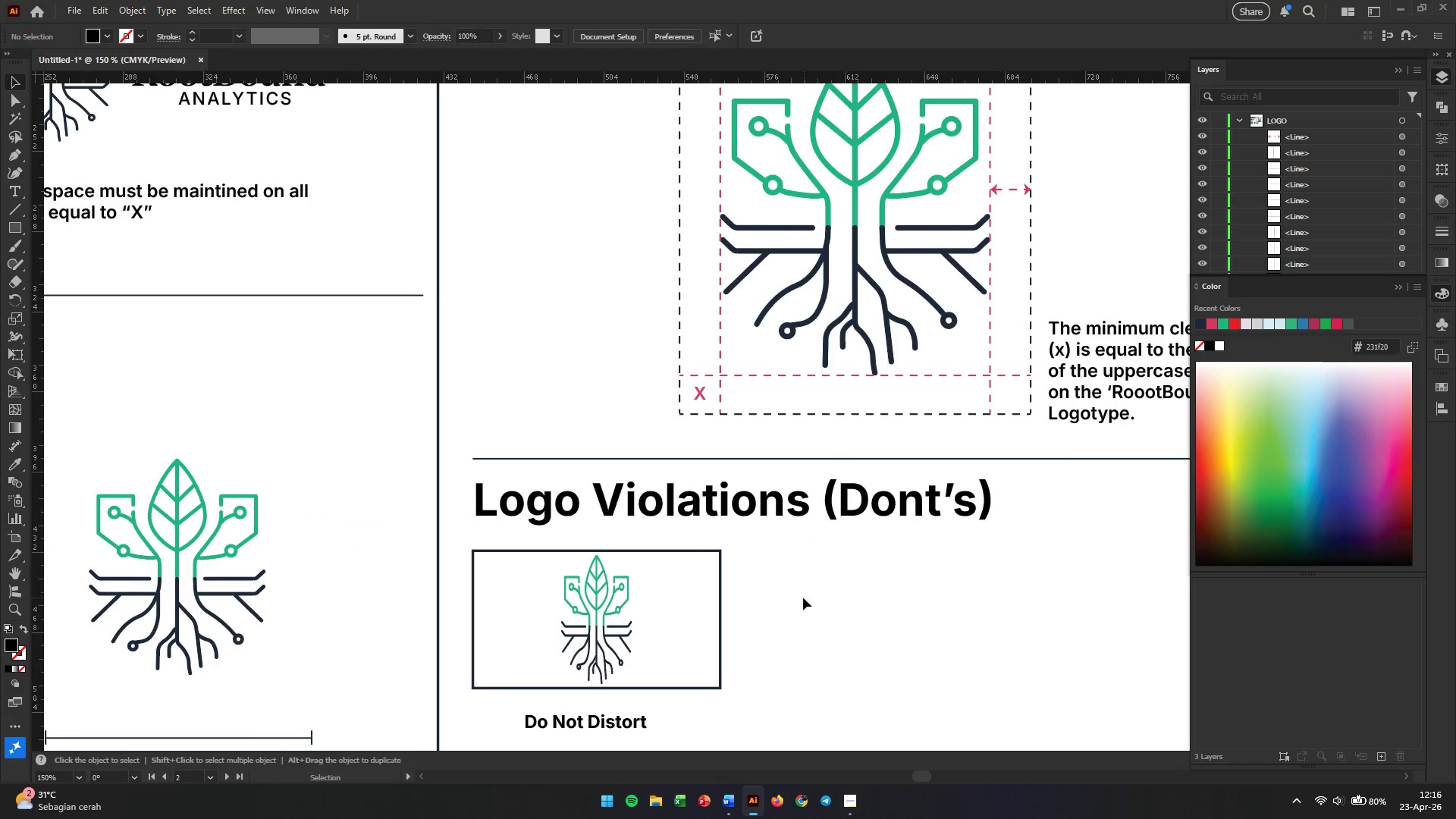 
scroll: coordinate [803, 598], scroll_direction: down, amount: 7.0
 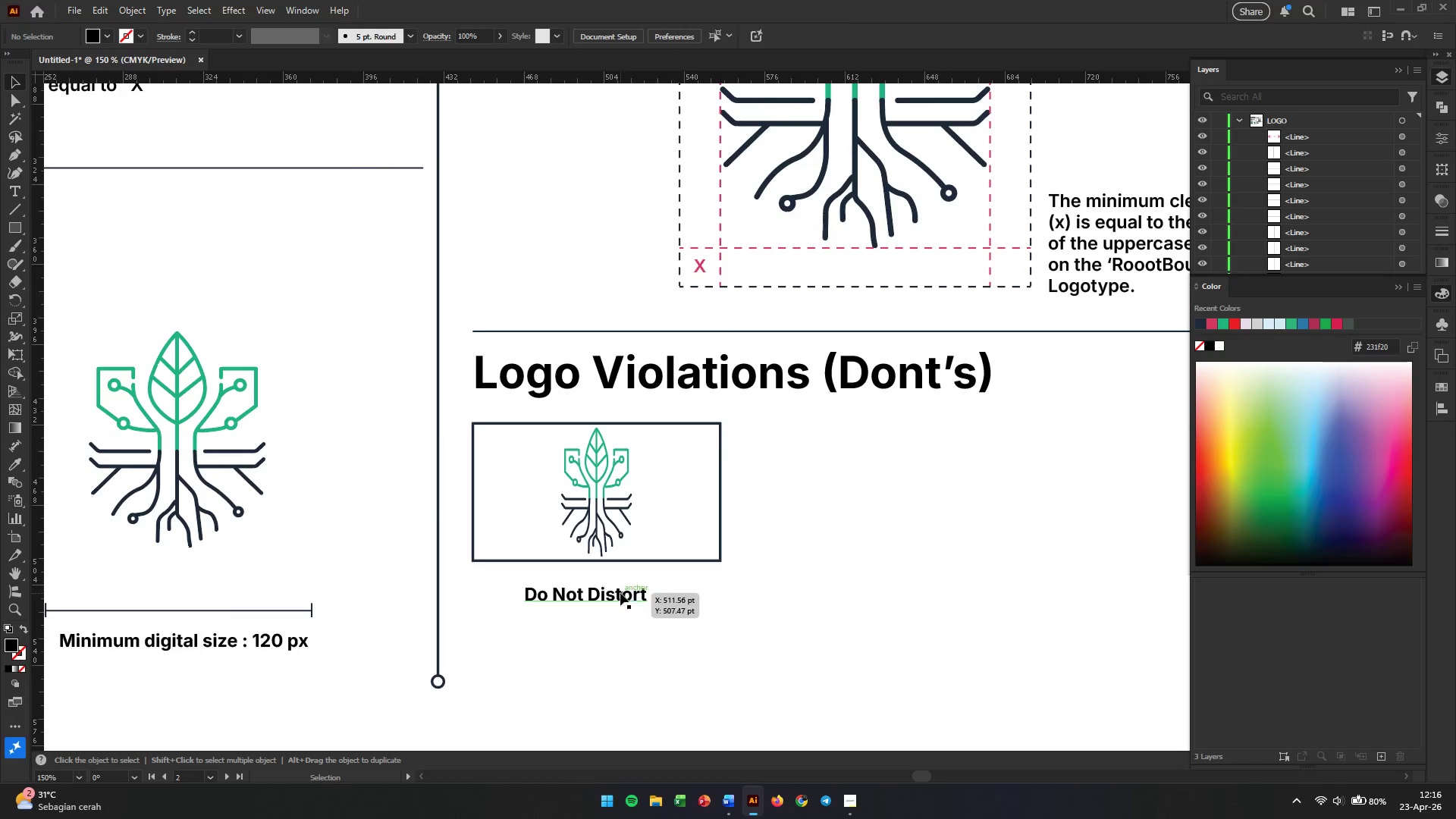 
left_click_drag(start_coordinate=[620, 593], to_coordinate=[632, 587])
 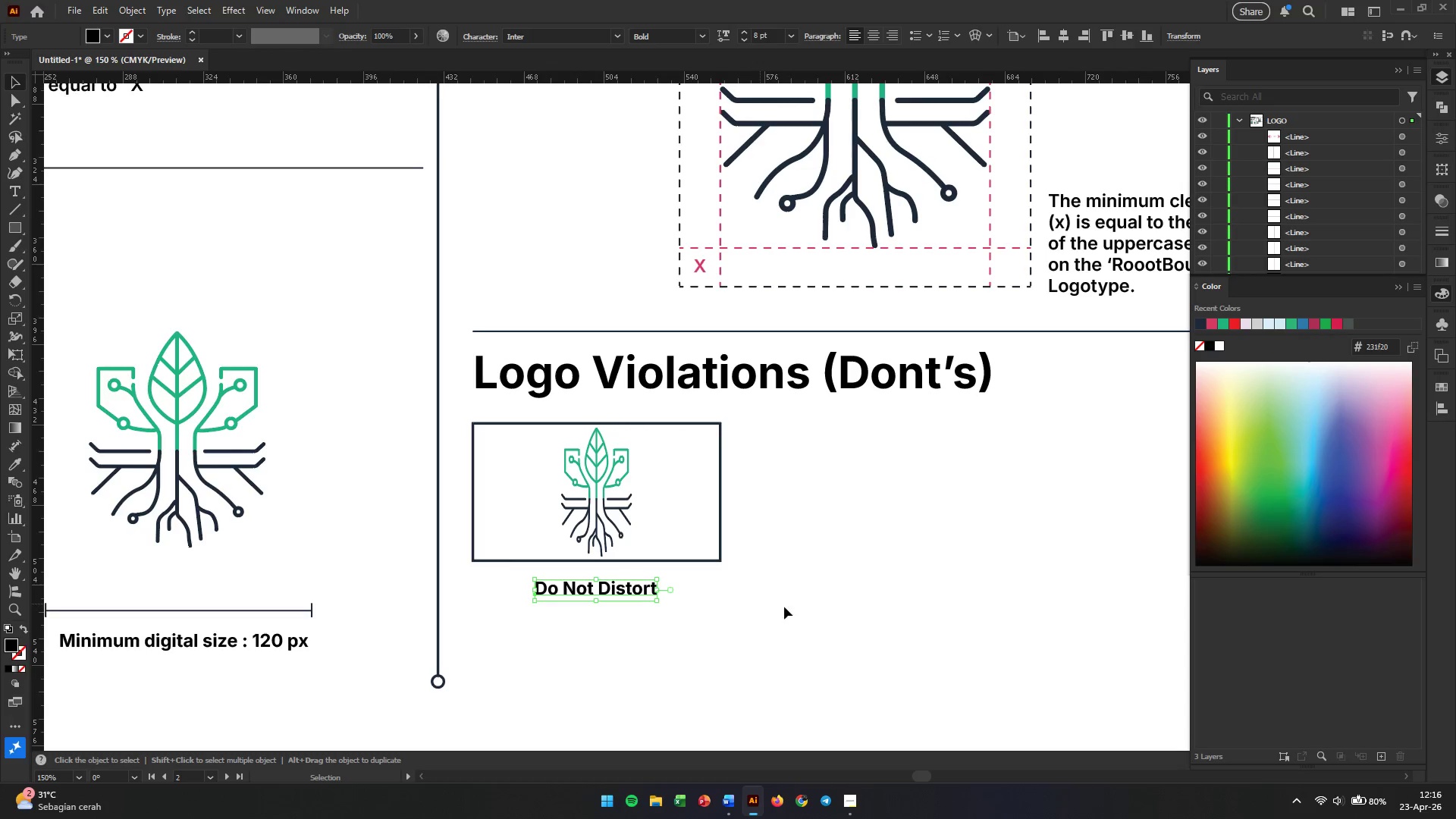 
left_click([784, 607])
 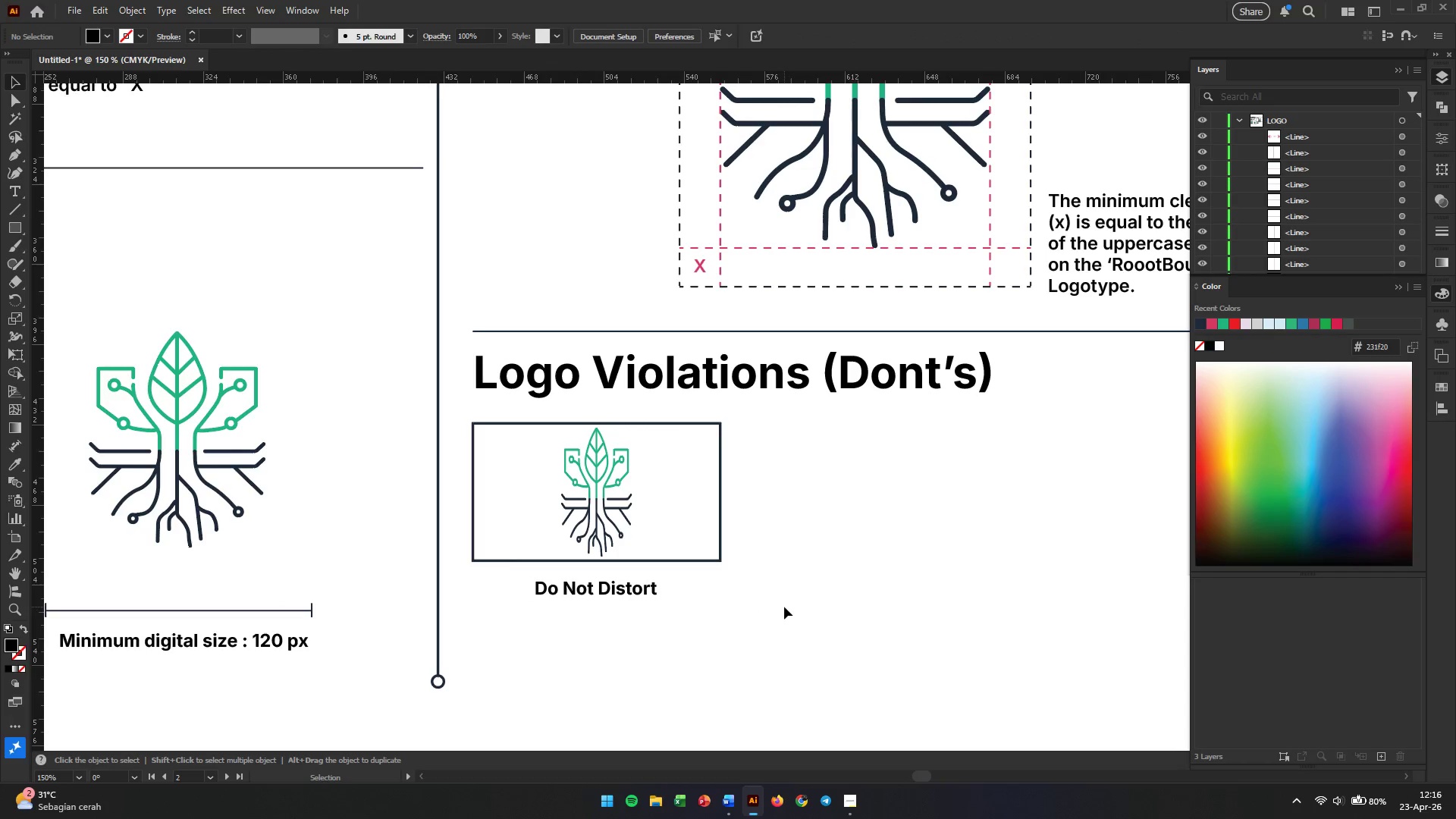 
hold_key(key=AltLeft, duration=0.55)
scroll: coordinate [784, 602], scroll_direction: down, amount: 2.0
 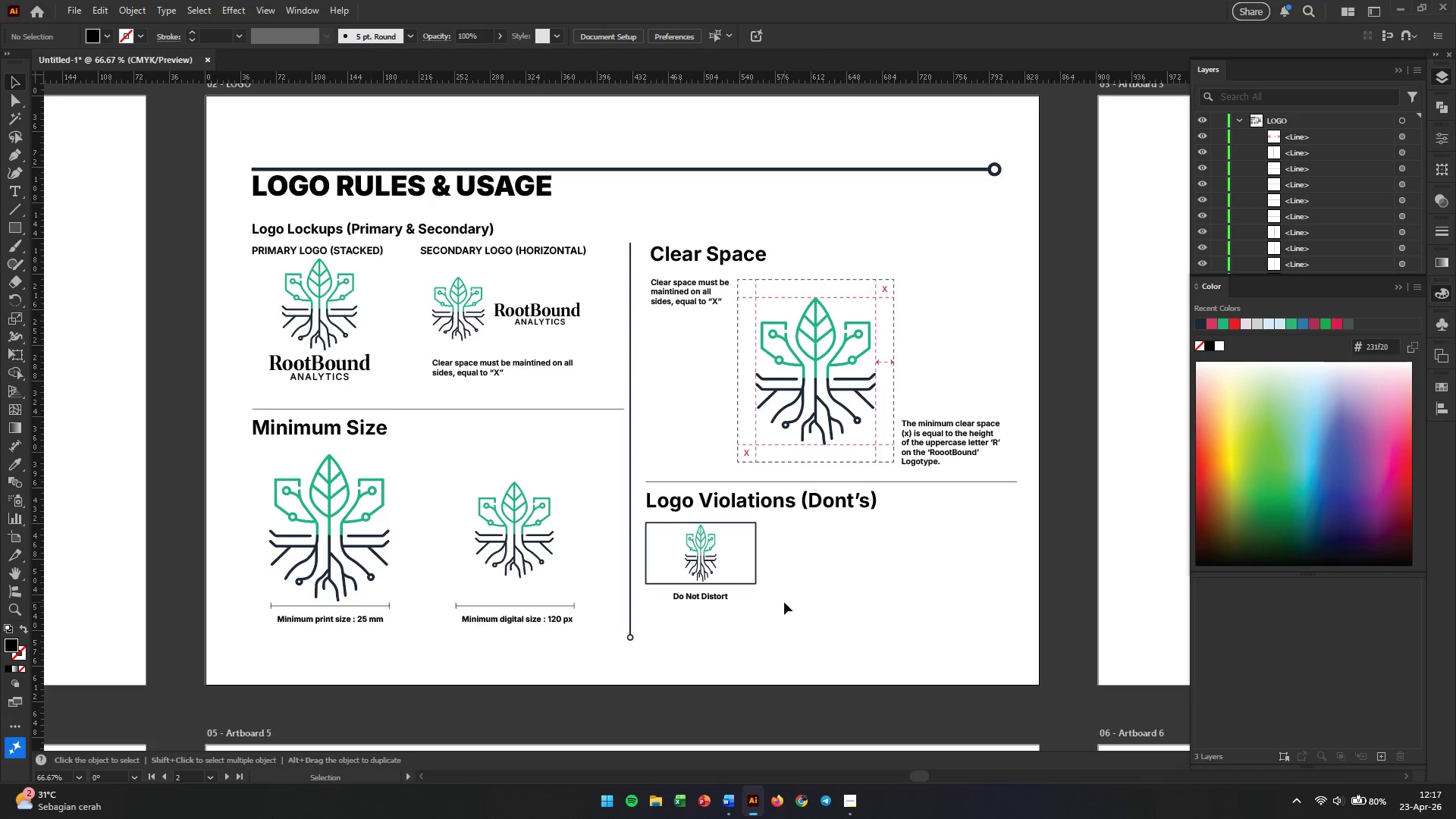 
left_click_drag(start_coordinate=[798, 519], to_coordinate=[671, 629])
 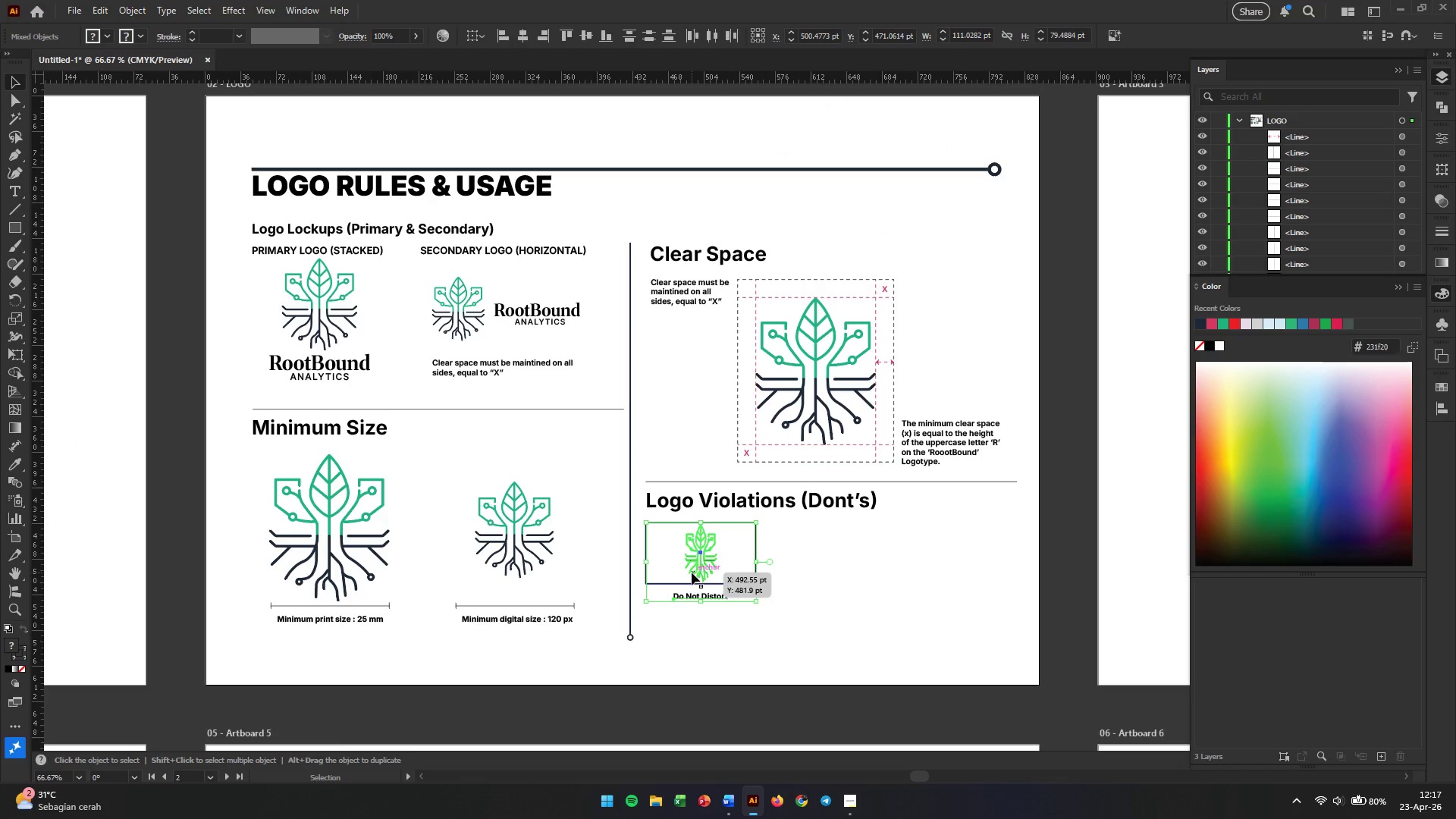 
left_click_drag(start_coordinate=[692, 573], to_coordinate=[689, 587])
 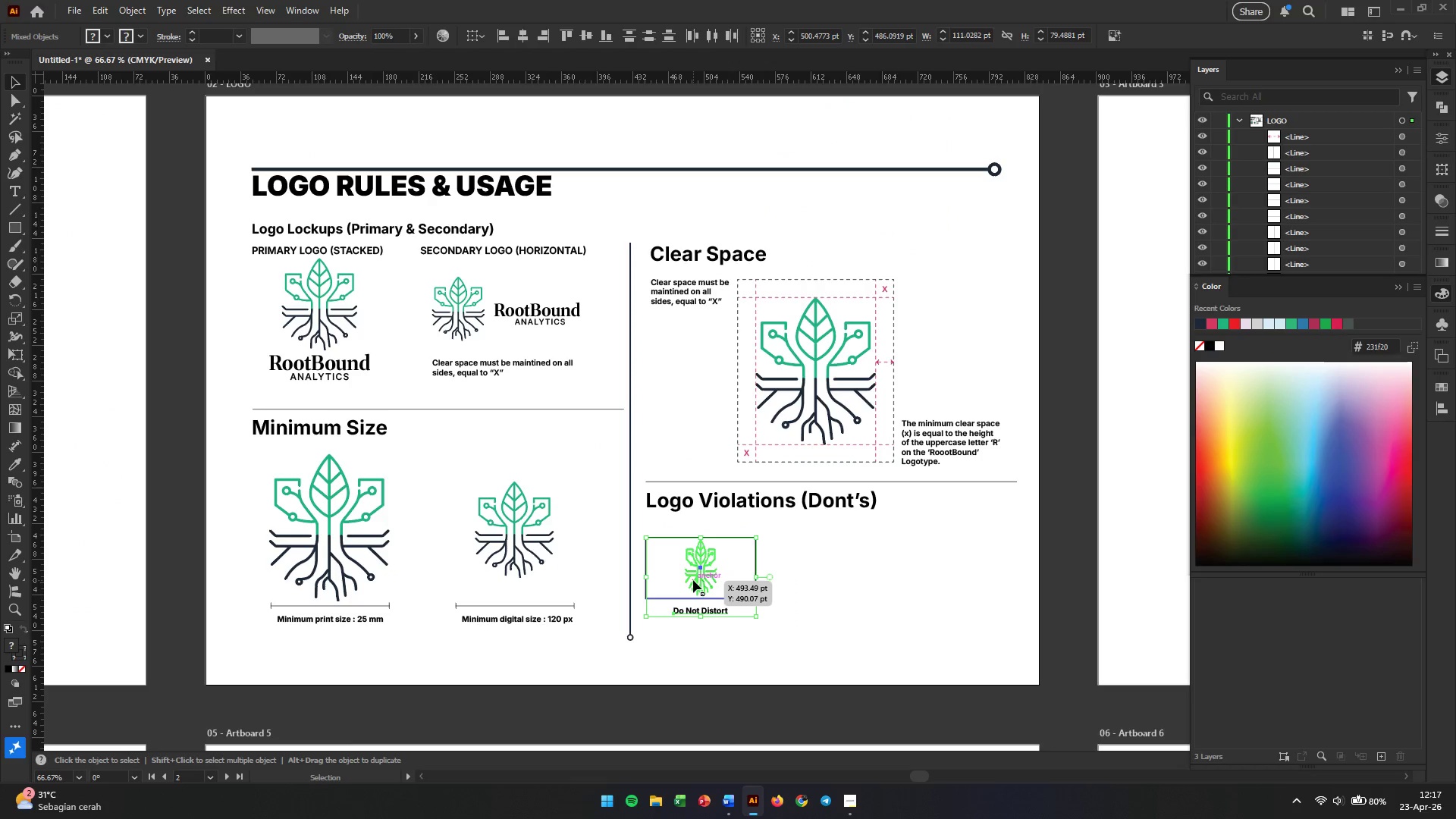 
hold_key(key=ShiftLeft, duration=0.77)
 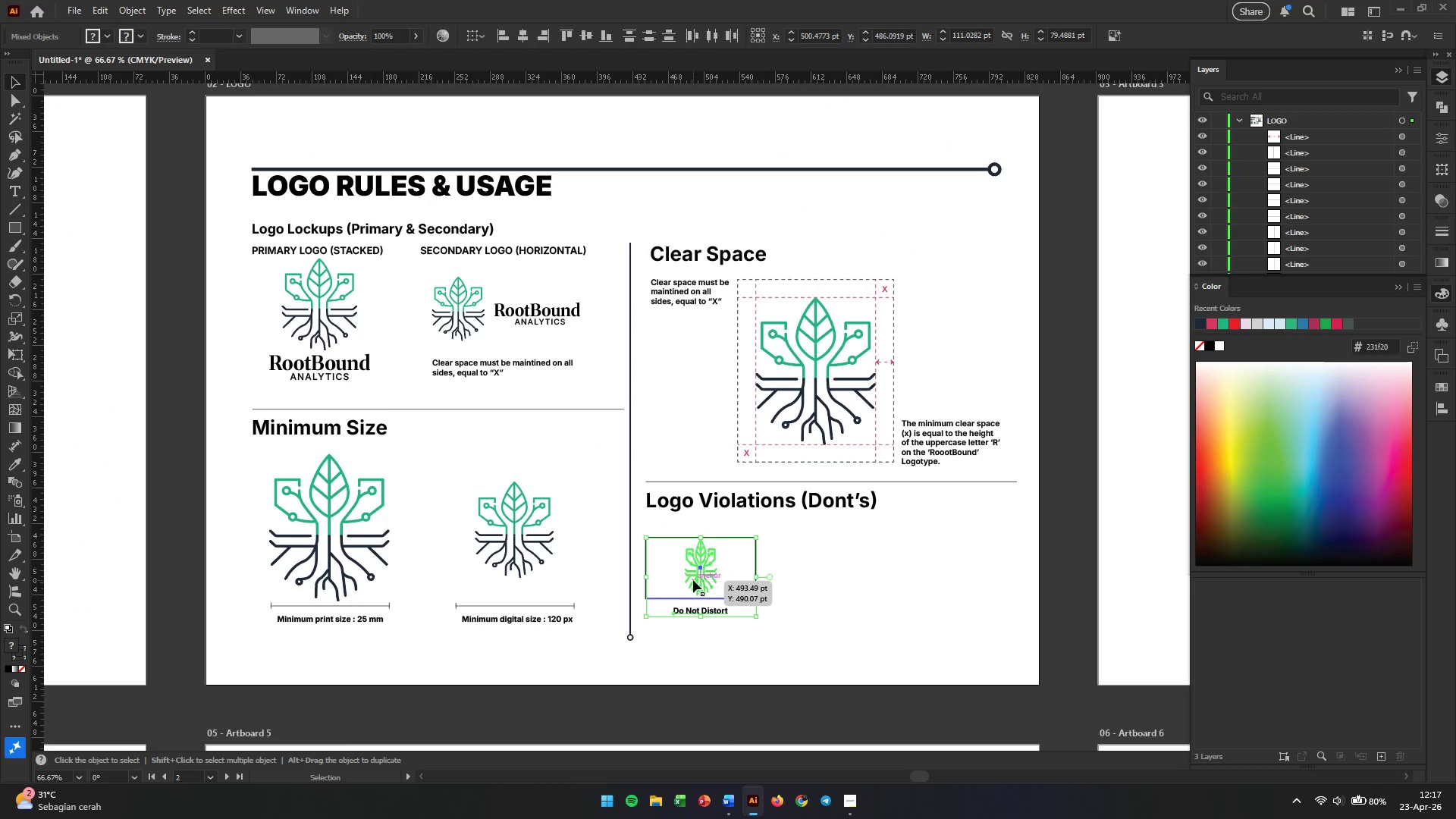 
hold_key(key=AltLeft, duration=1.75)
left_click_drag(start_coordinate=[693, 580], to_coordinate=[822, 579])
 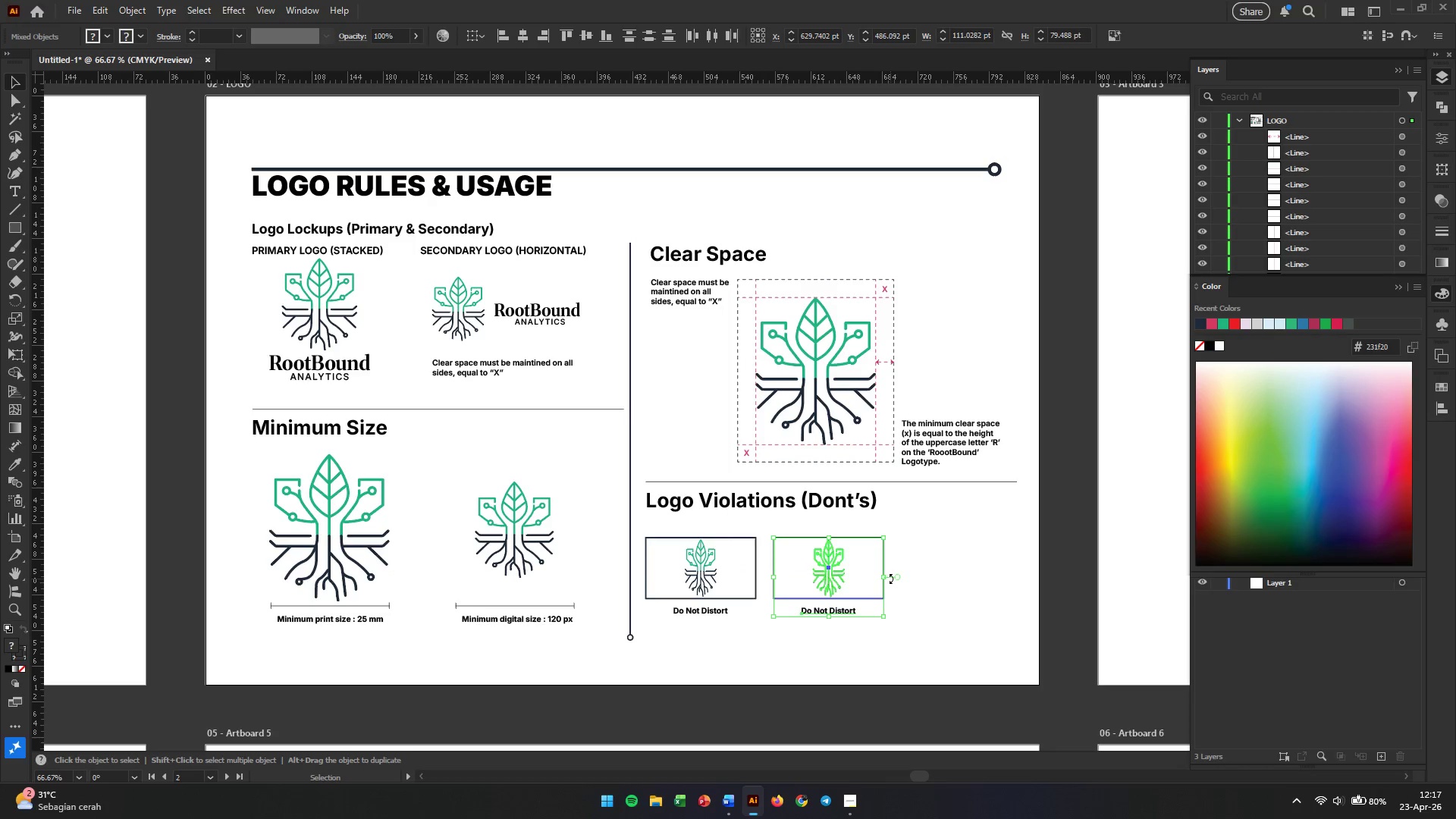 
left_click([933, 585])
 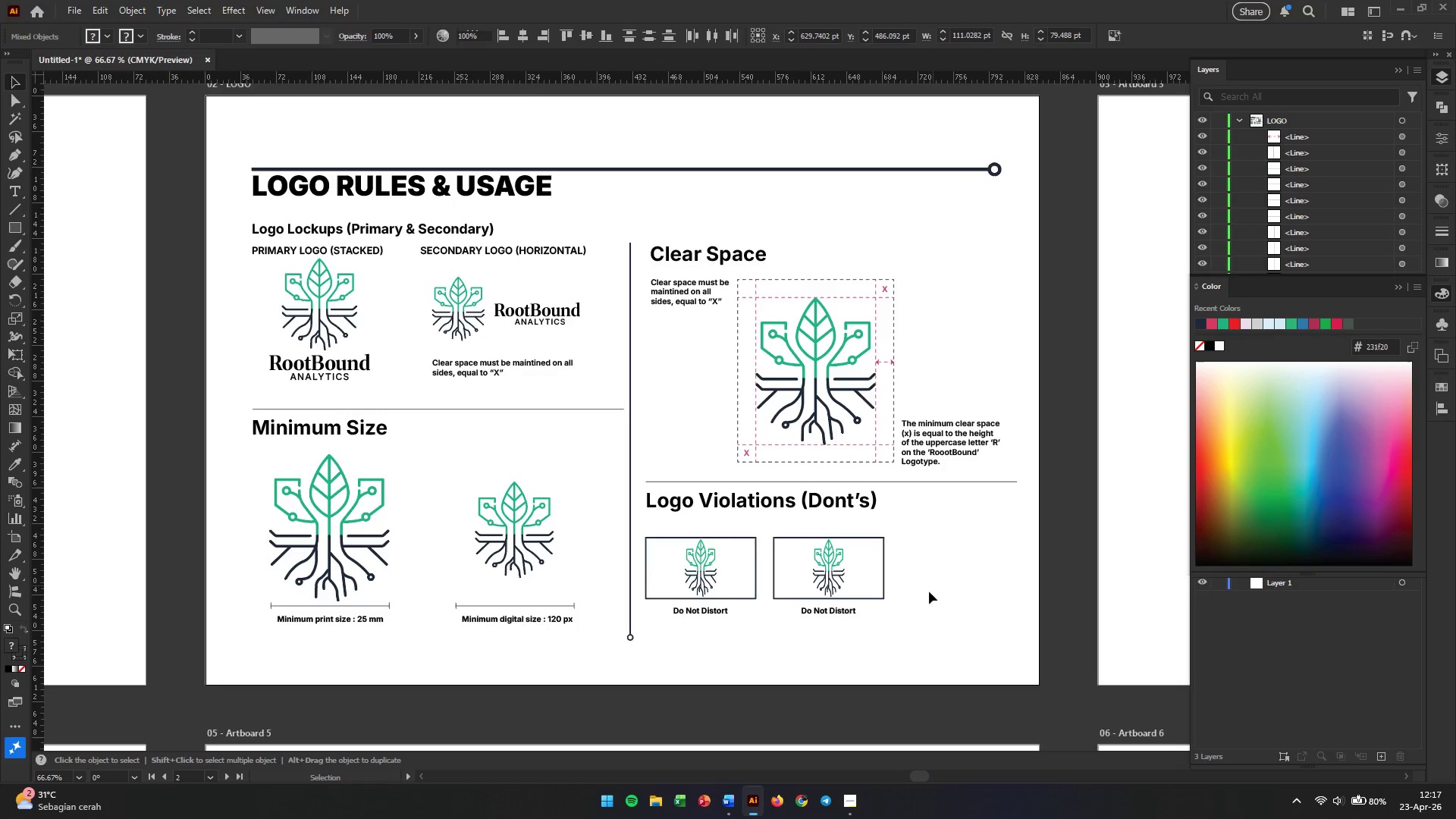 
hold_key(key=AltLeft, duration=0.41)
scroll: coordinate [919, 598], scroll_direction: up, amount: 2.0
 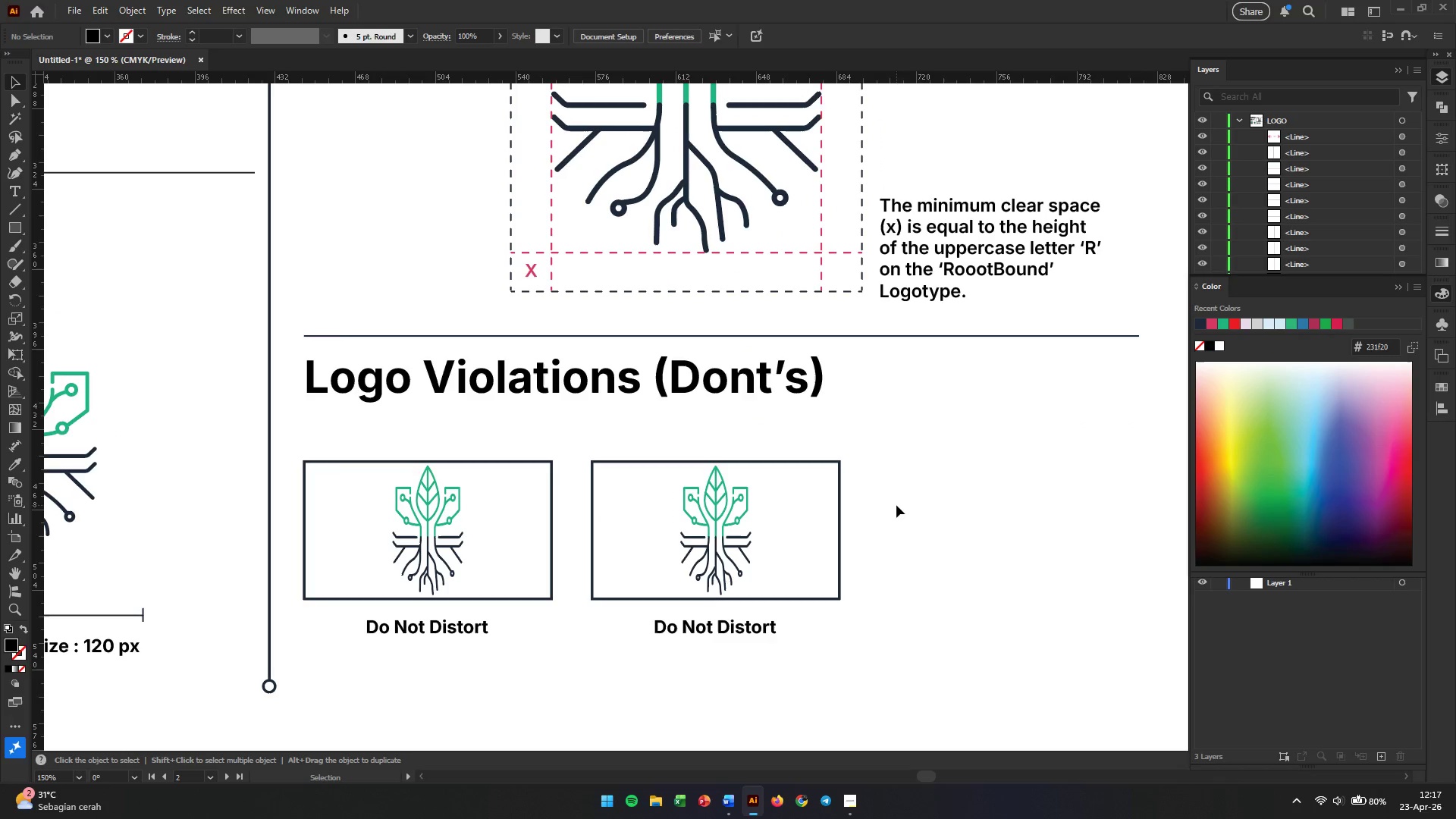 
hold_key(key=AltLeft, duration=0.31)
 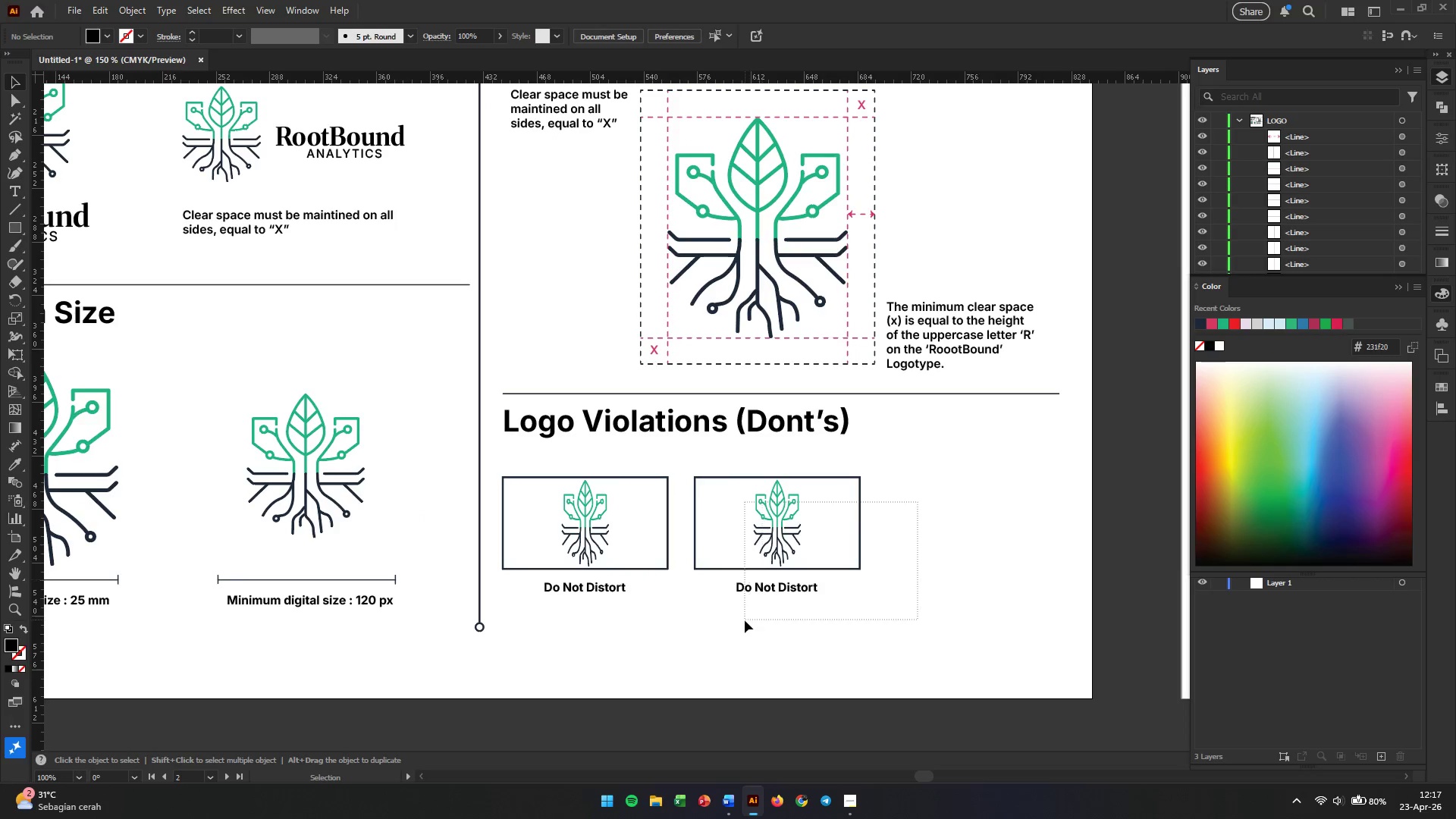 
left_click_drag(start_coordinate=[918, 502], to_coordinate=[745, 620])
 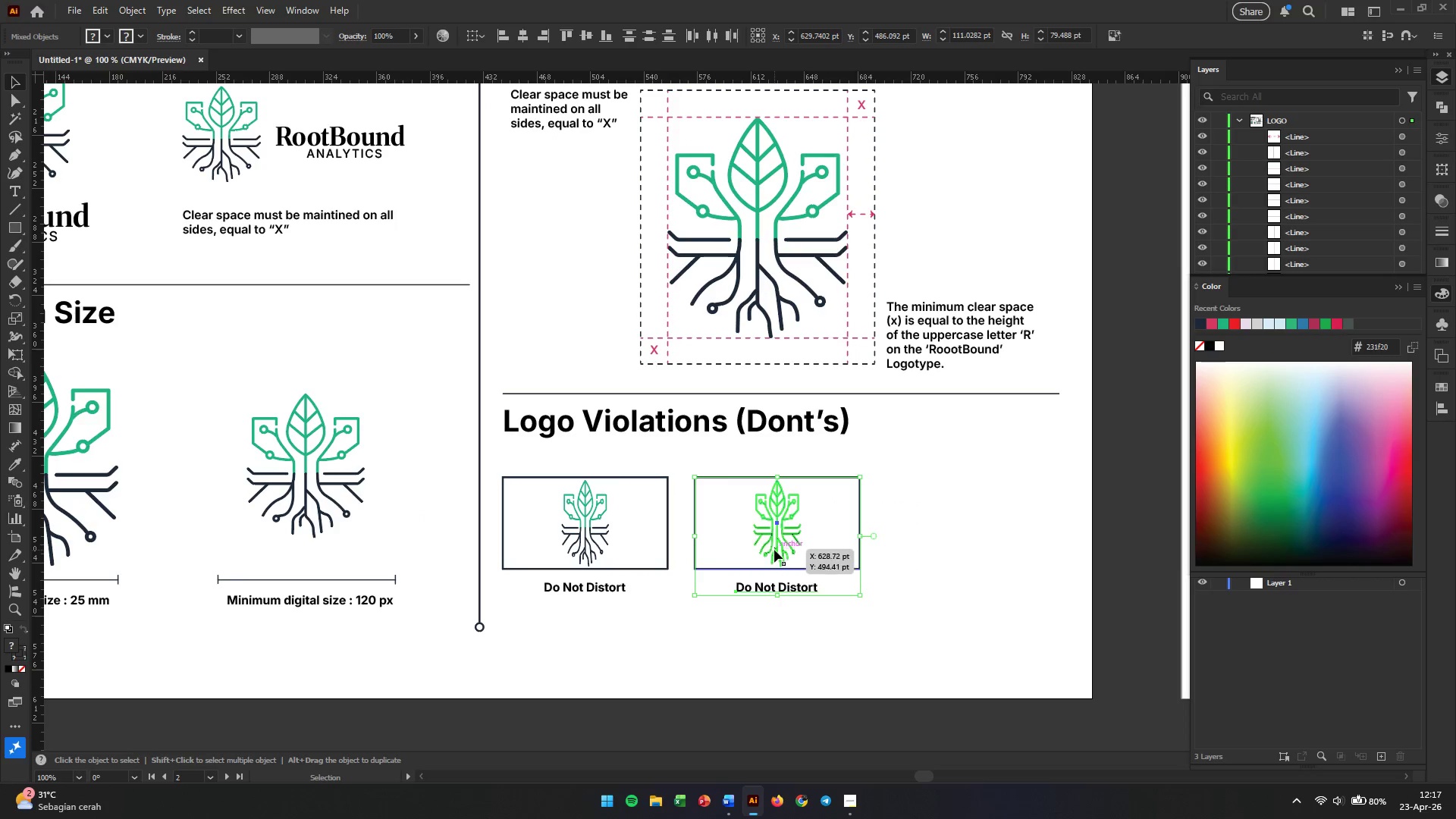 
scroll: coordinate [900, 509], scroll_direction: down, amount: 1.0
 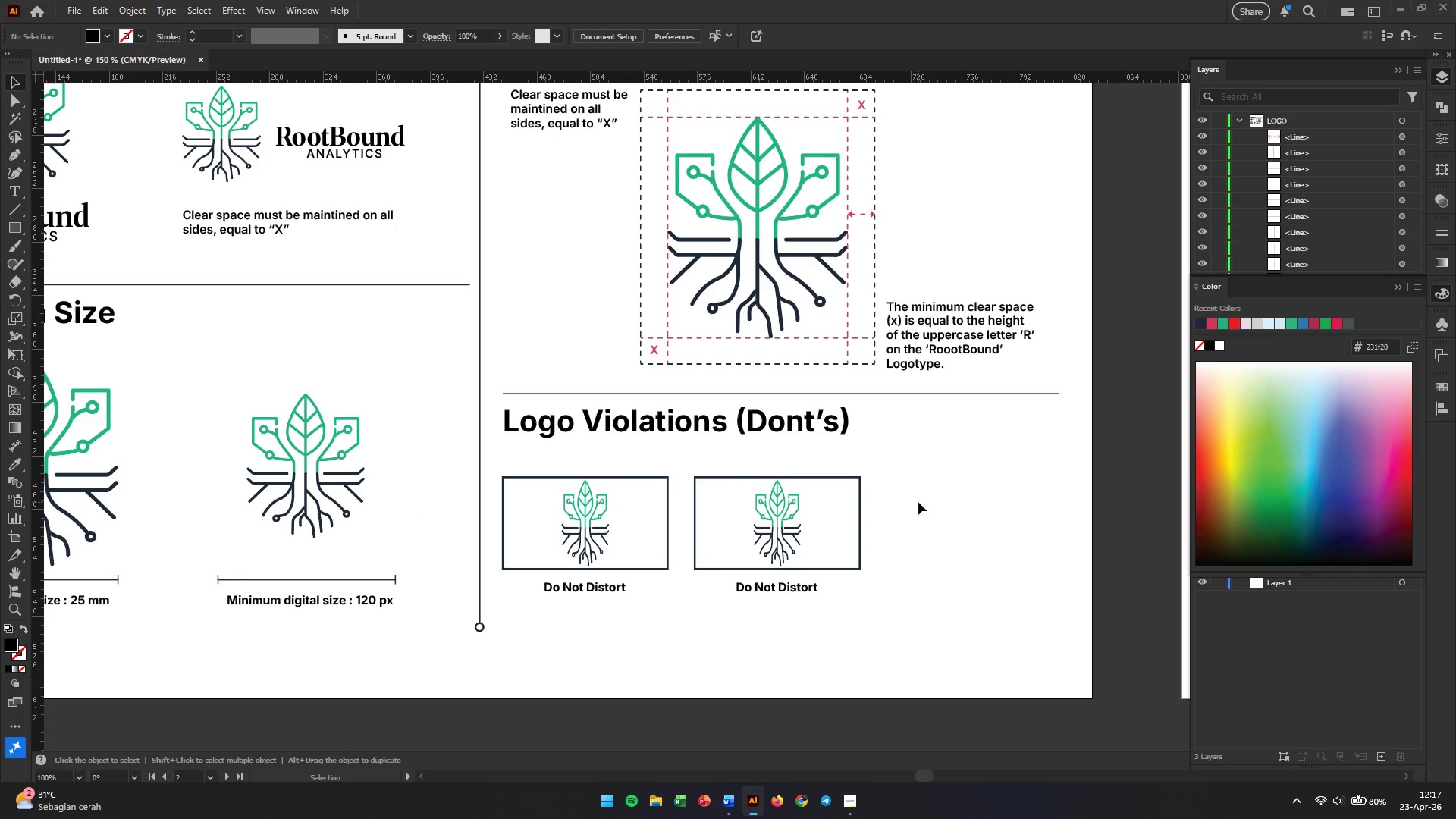 
left_click_drag(start_coordinate=[774, 550], to_coordinate=[966, 550])
 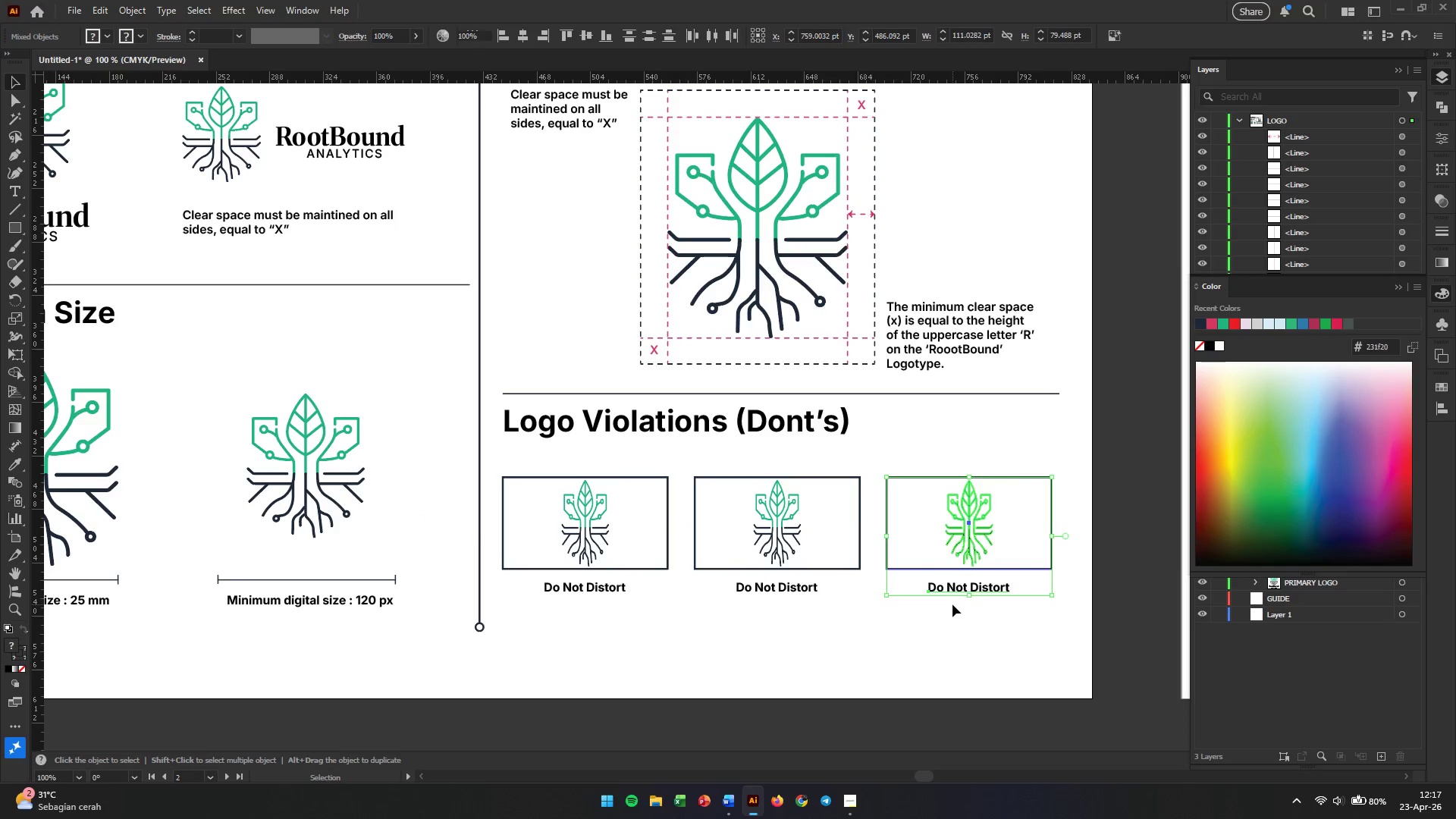 
hold_key(key=AltLeft, duration=1.83)
 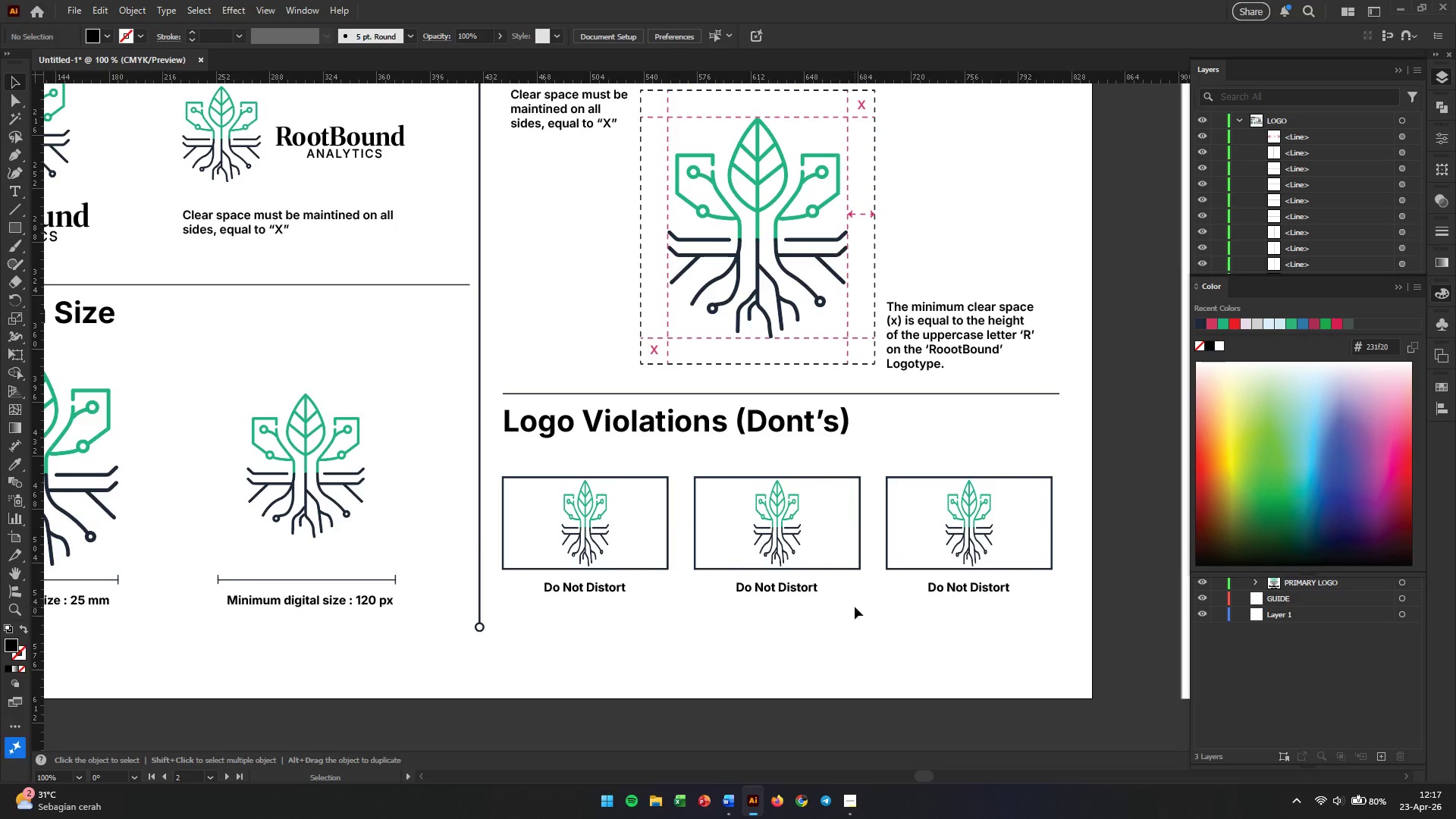 
hold_key(key=ShiftLeft, duration=1.48)
 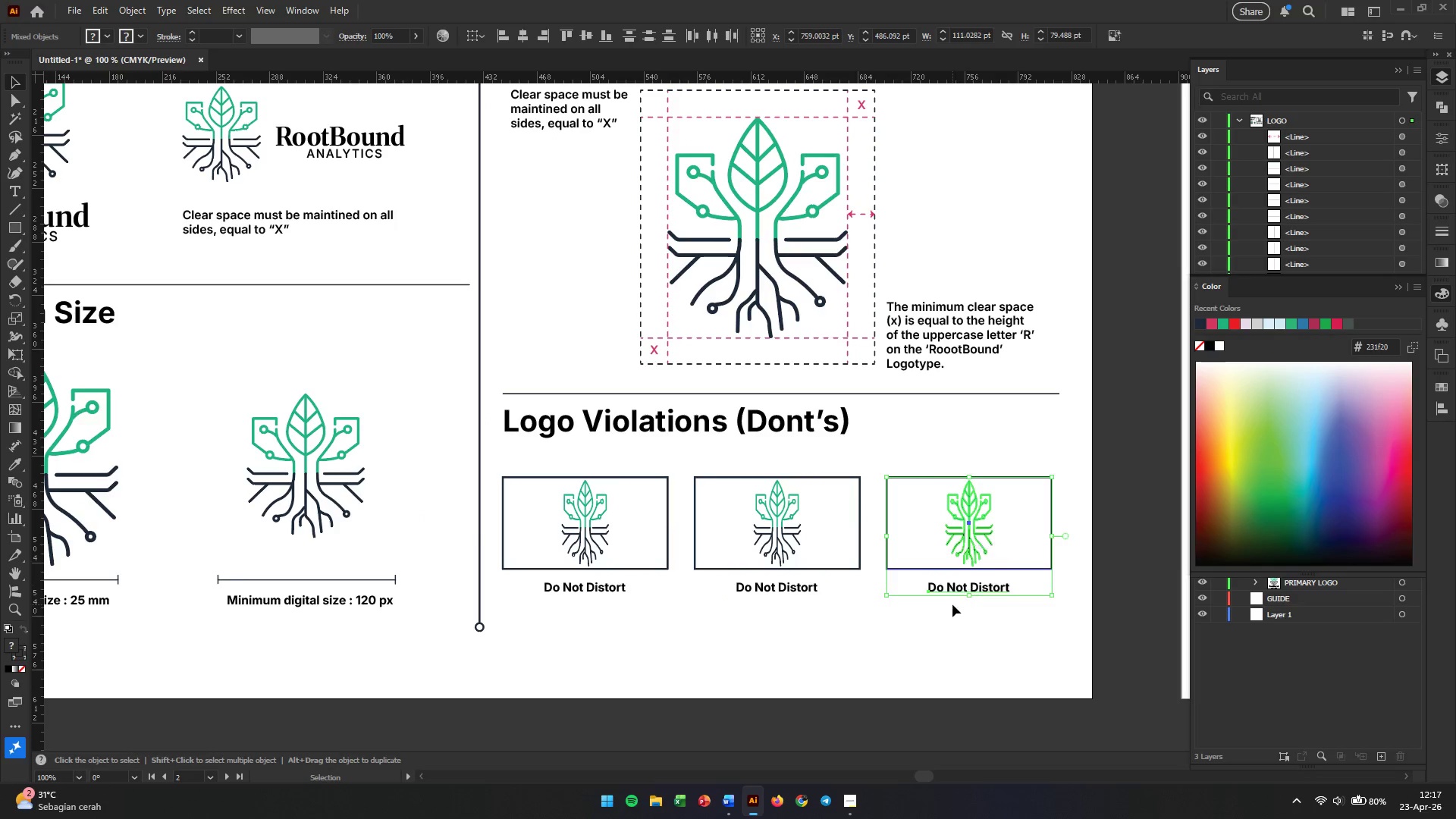 
left_click([952, 604])
 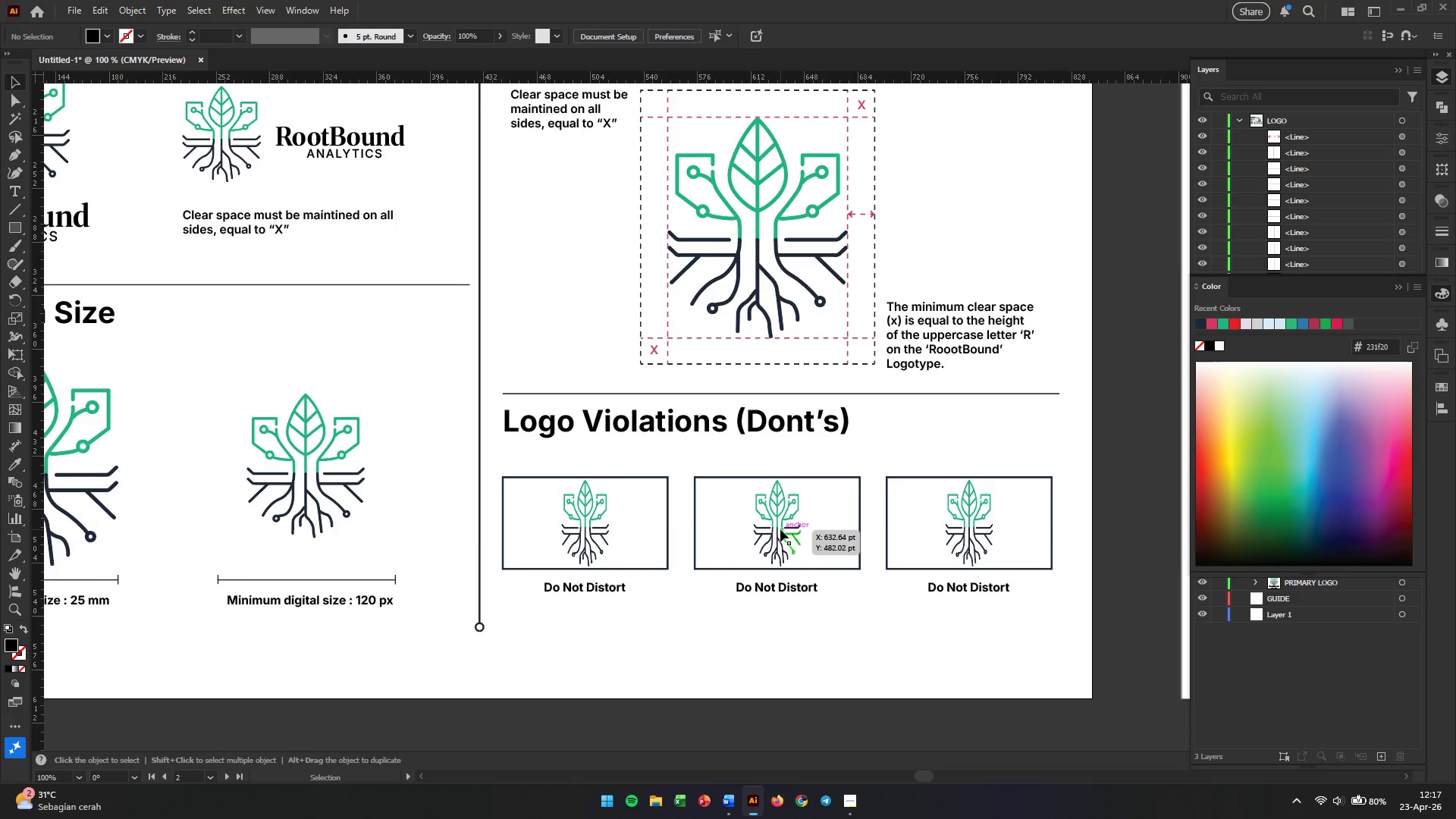 
left_click([780, 529])
 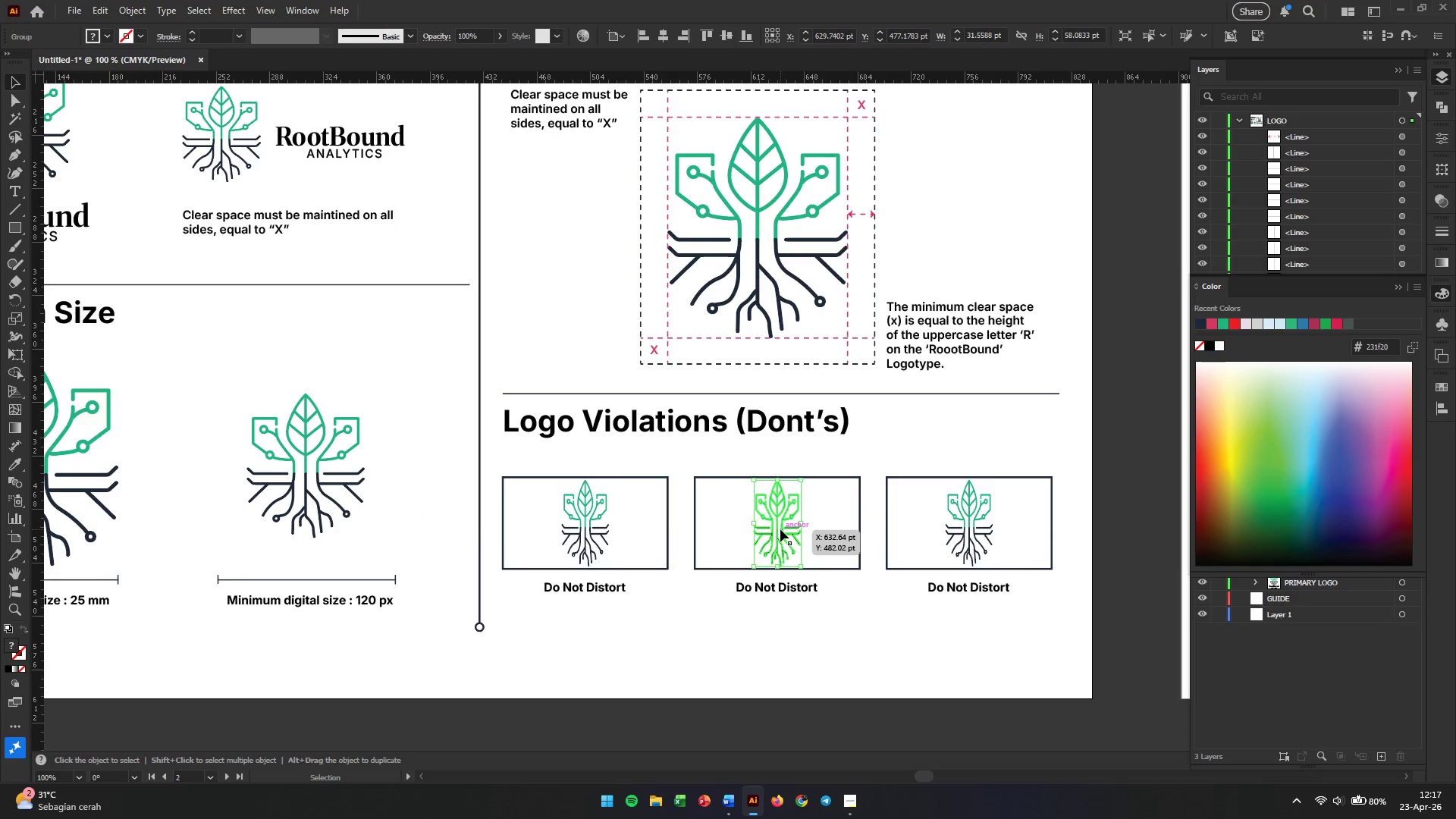 
key(Backspace)
 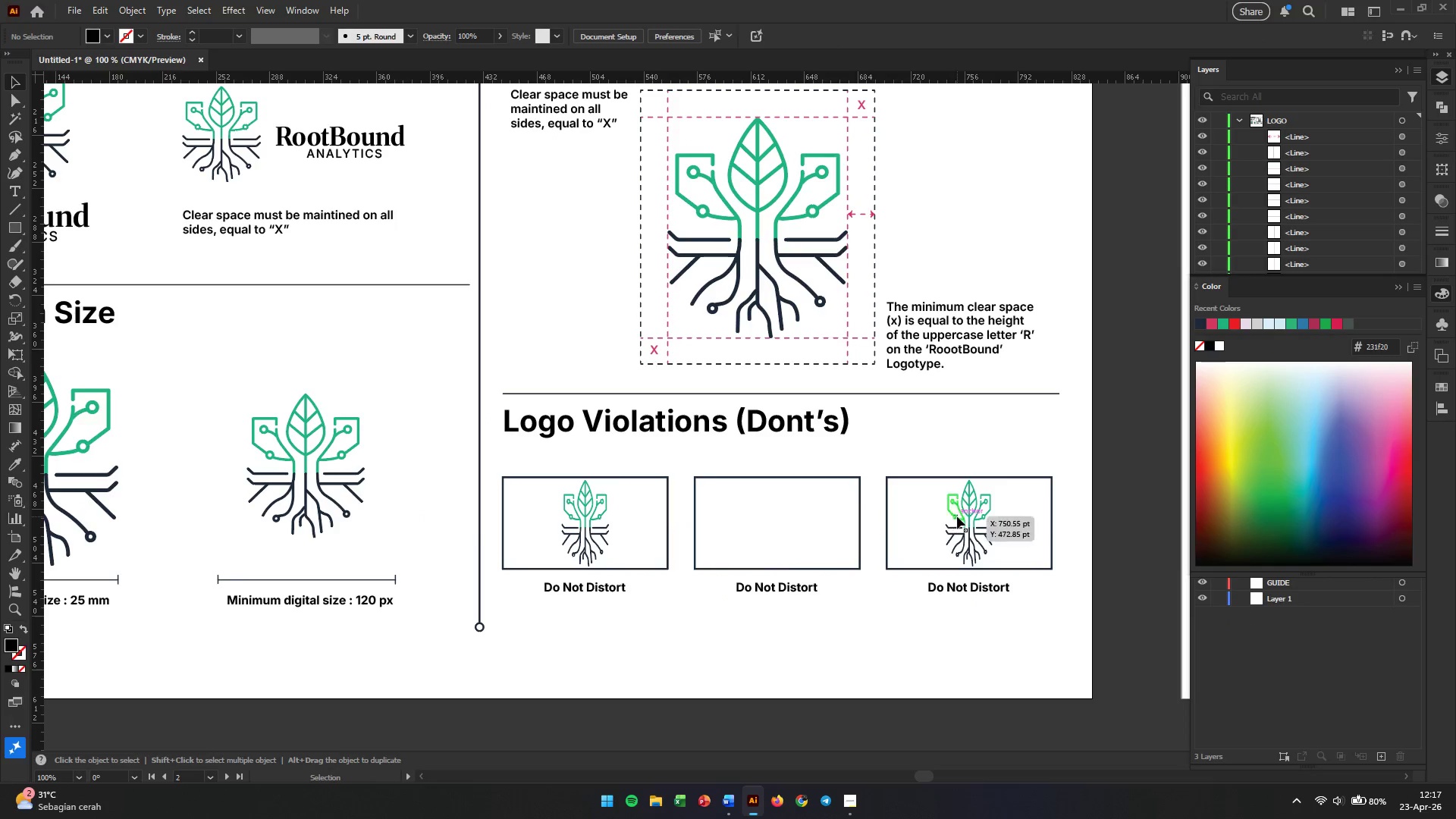 
left_click([957, 516])
 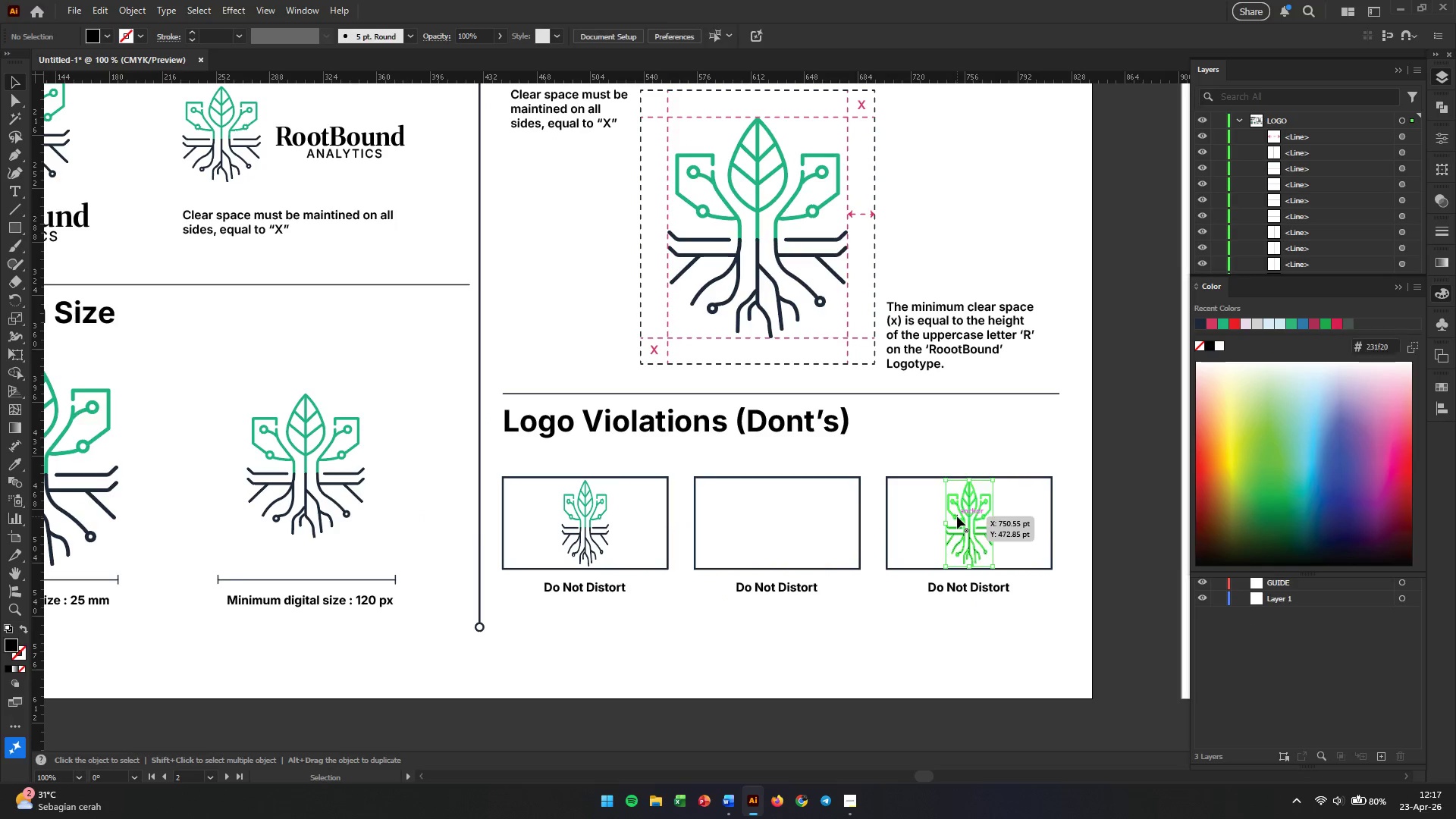 
key(Backspace)
 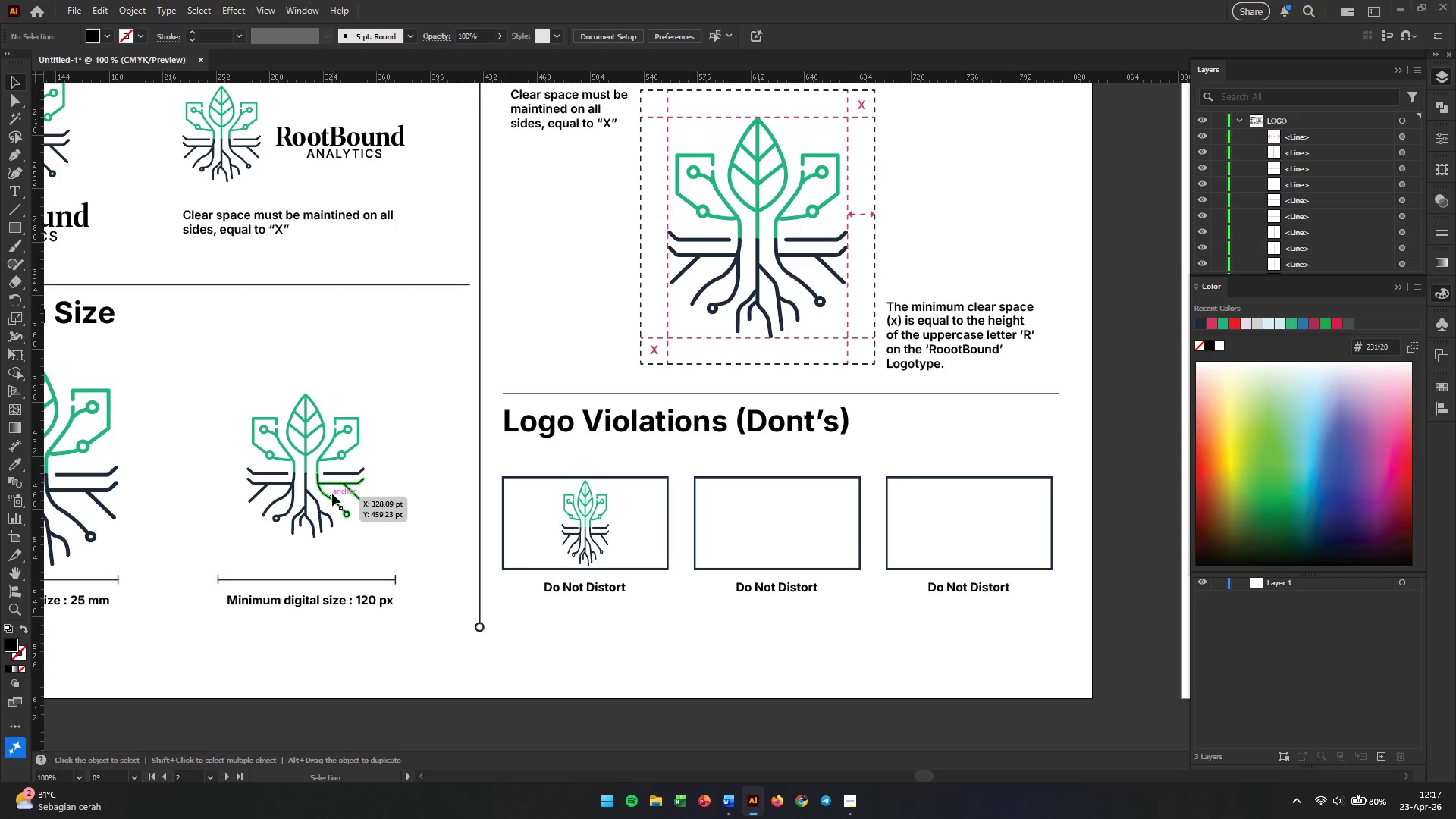 
left_click([332, 494])
 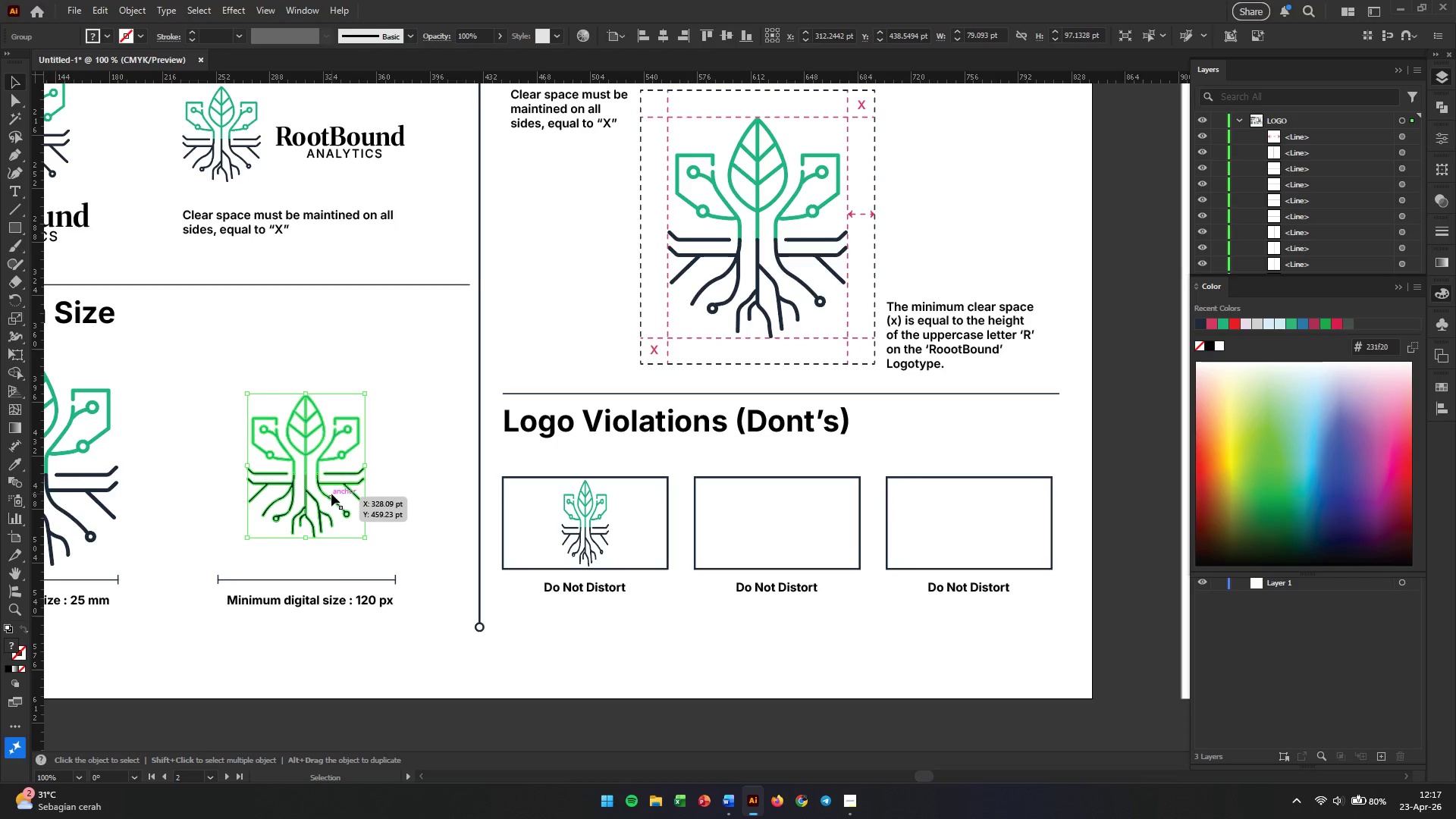 
hold_key(key=AltLeft, duration=1.48)
left_click_drag(start_coordinate=[331, 494], to_coordinate=[805, 560])
 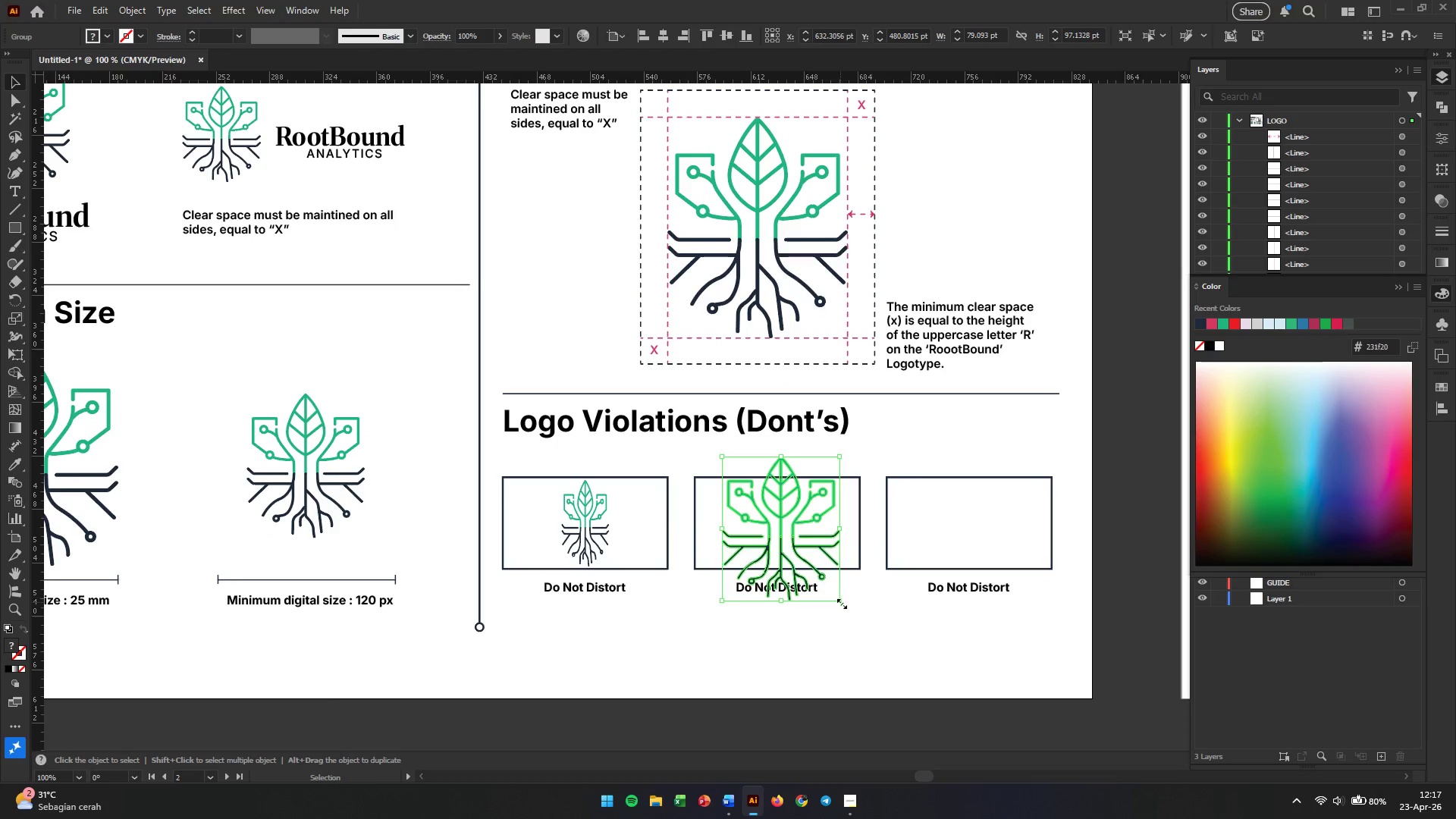 
left_click_drag(start_coordinate=[840, 602], to_coordinate=[783, 541])
 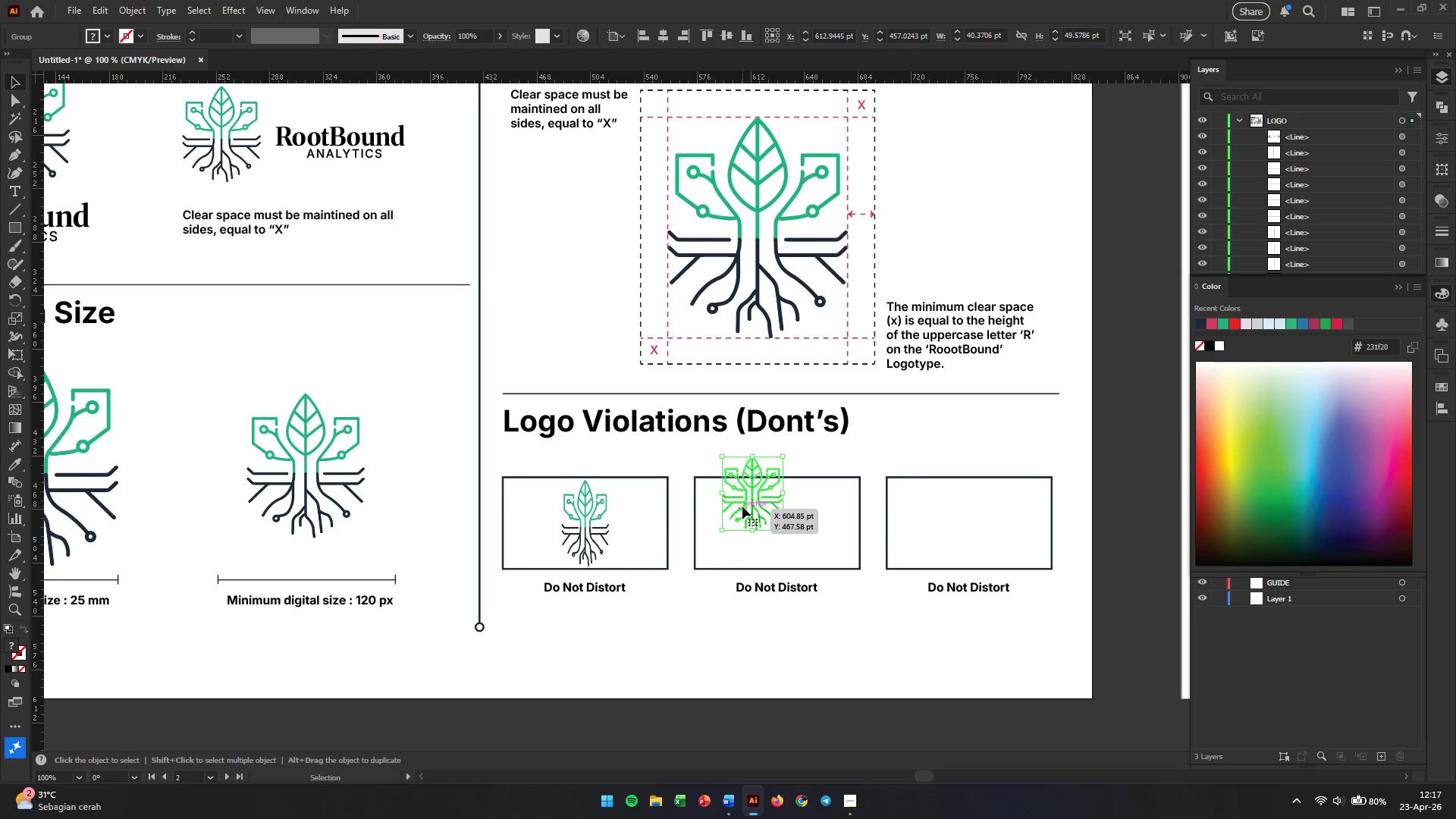 
hold_key(key=ShiftLeft, duration=0.89)
 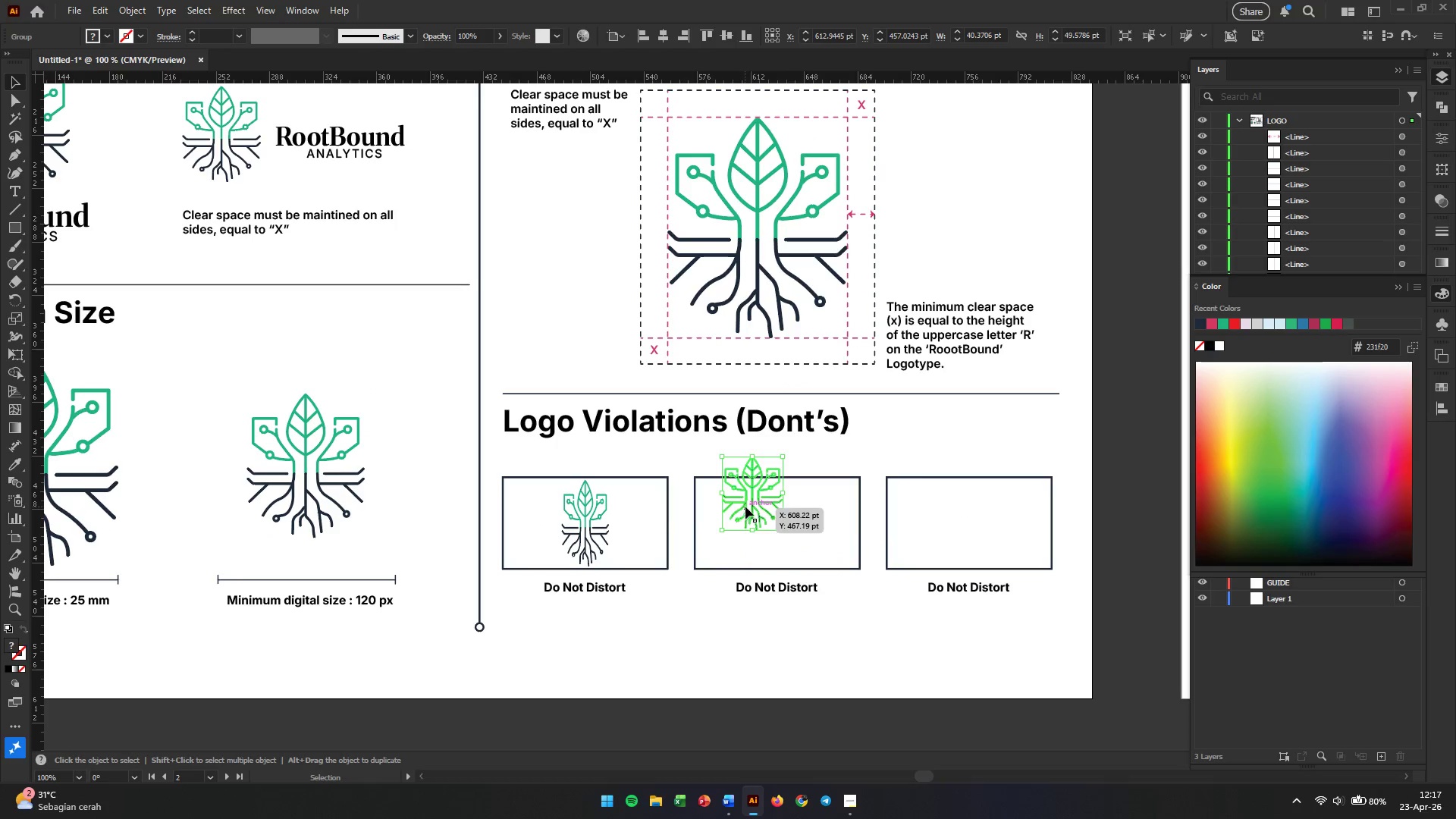 
left_click_drag(start_coordinate=[752, 507], to_coordinate=[779, 535])
 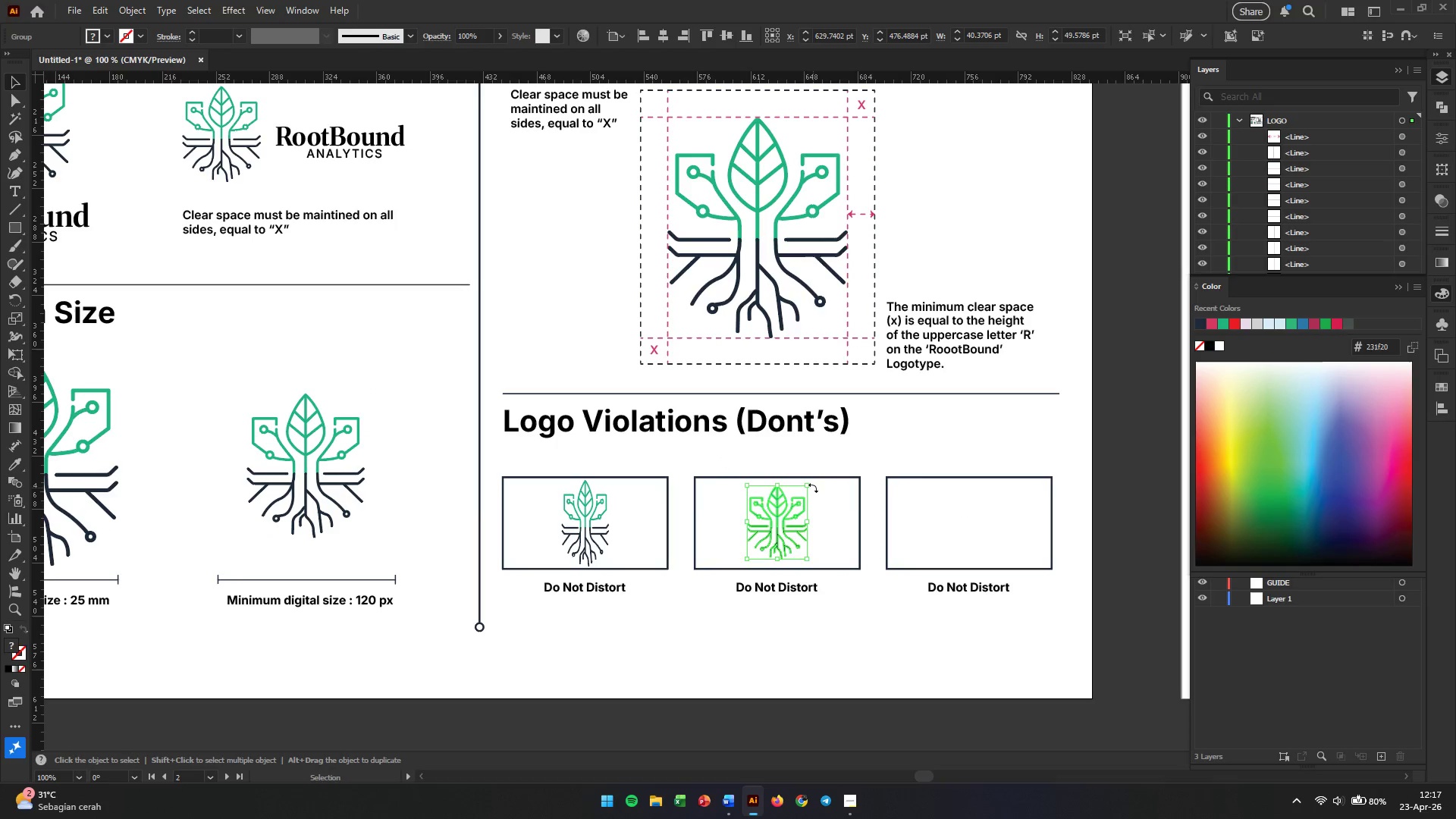 
left_click_drag(start_coordinate=[813, 488], to_coordinate=[829, 525])
 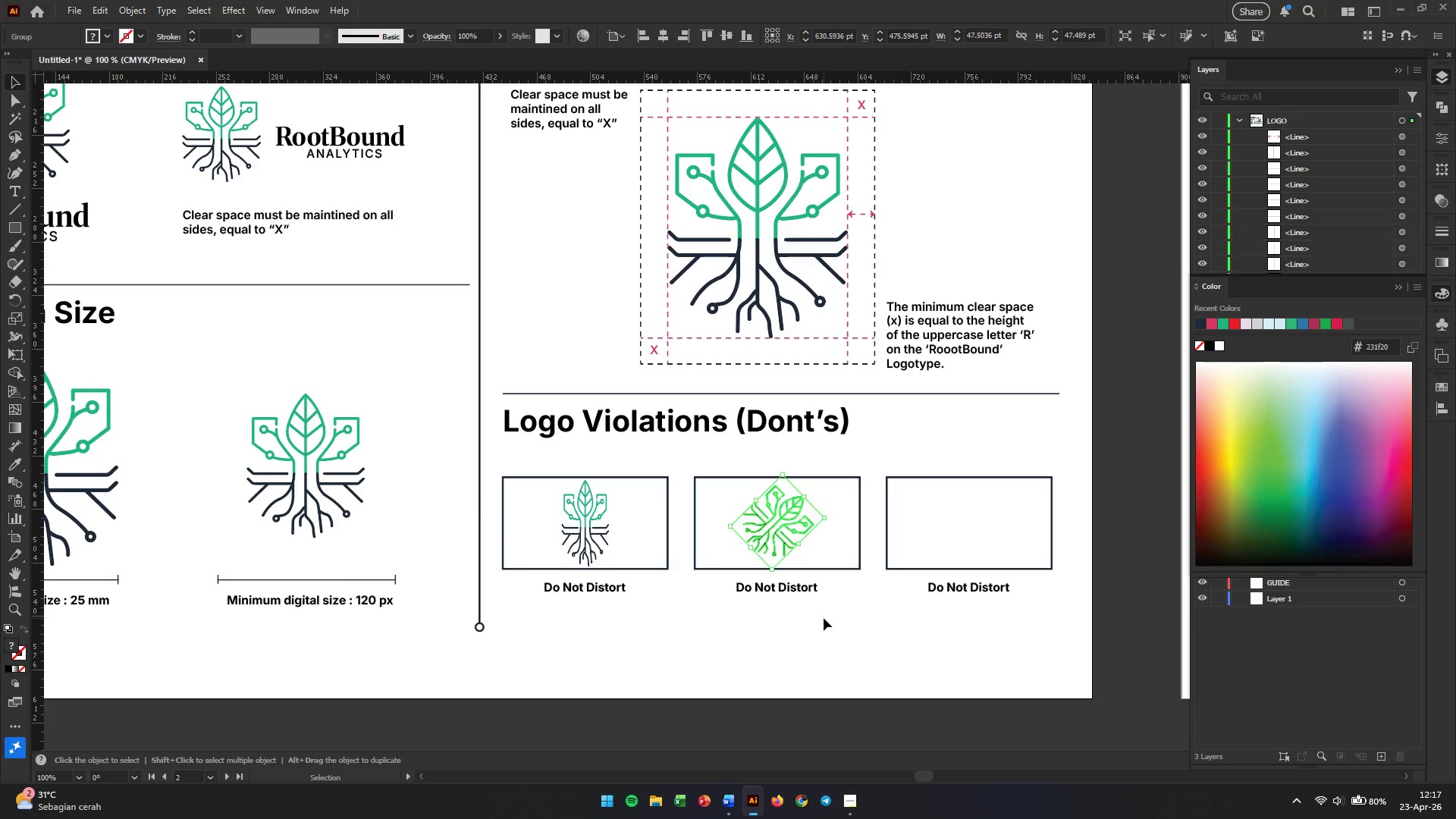 
left_click([824, 618])
 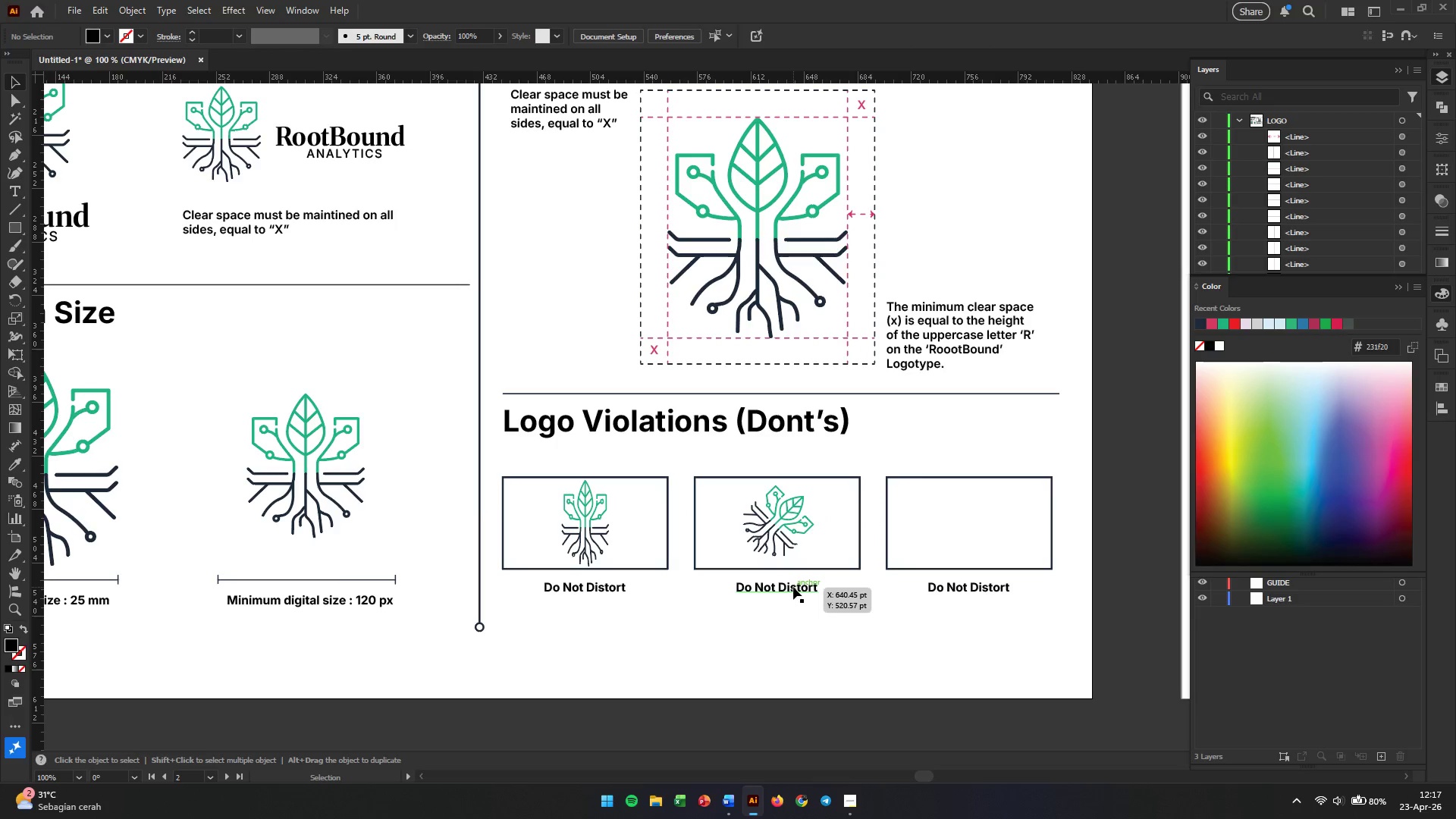 
double_click([793, 587])
 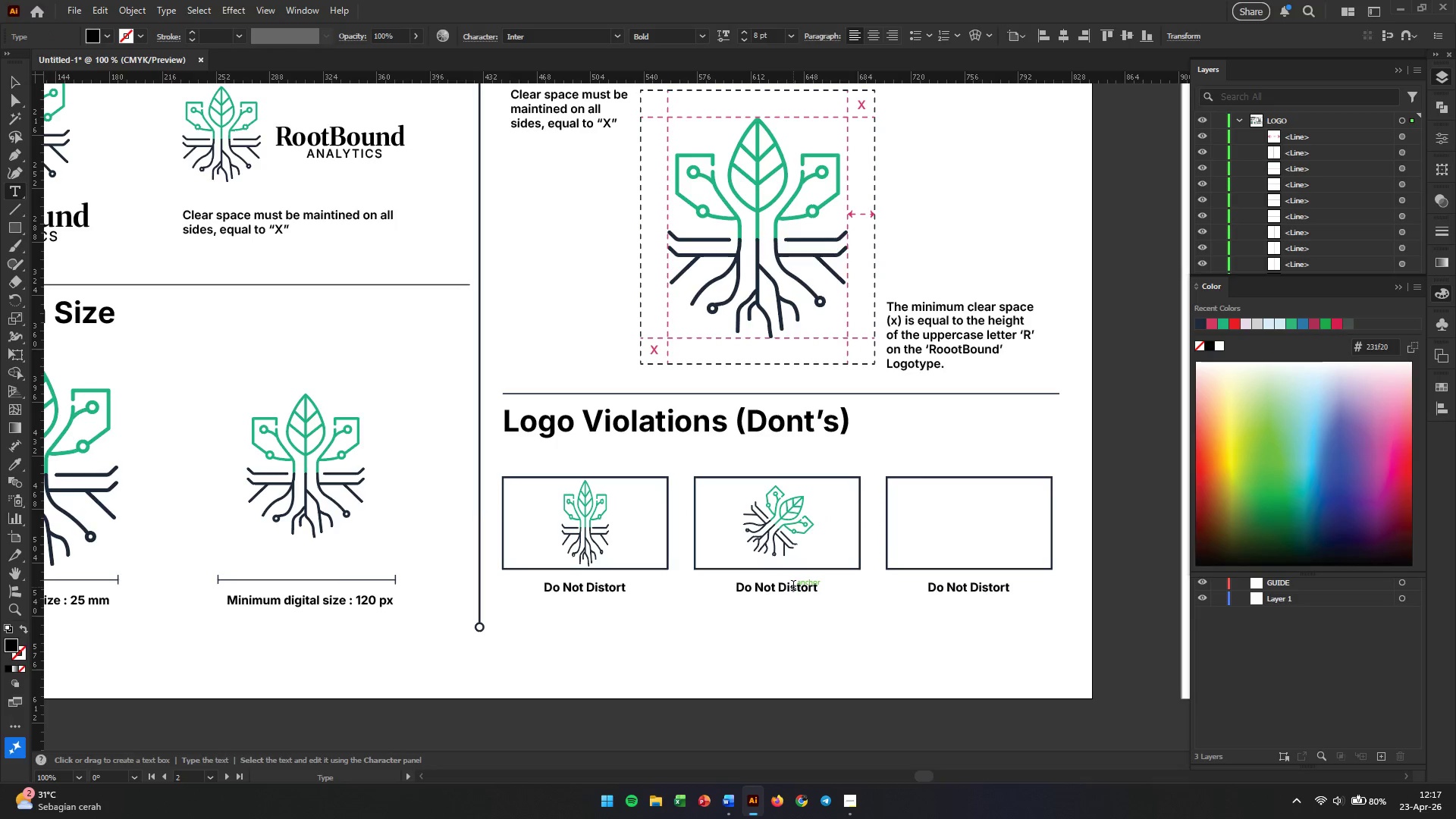 
triple_click([793, 587])
 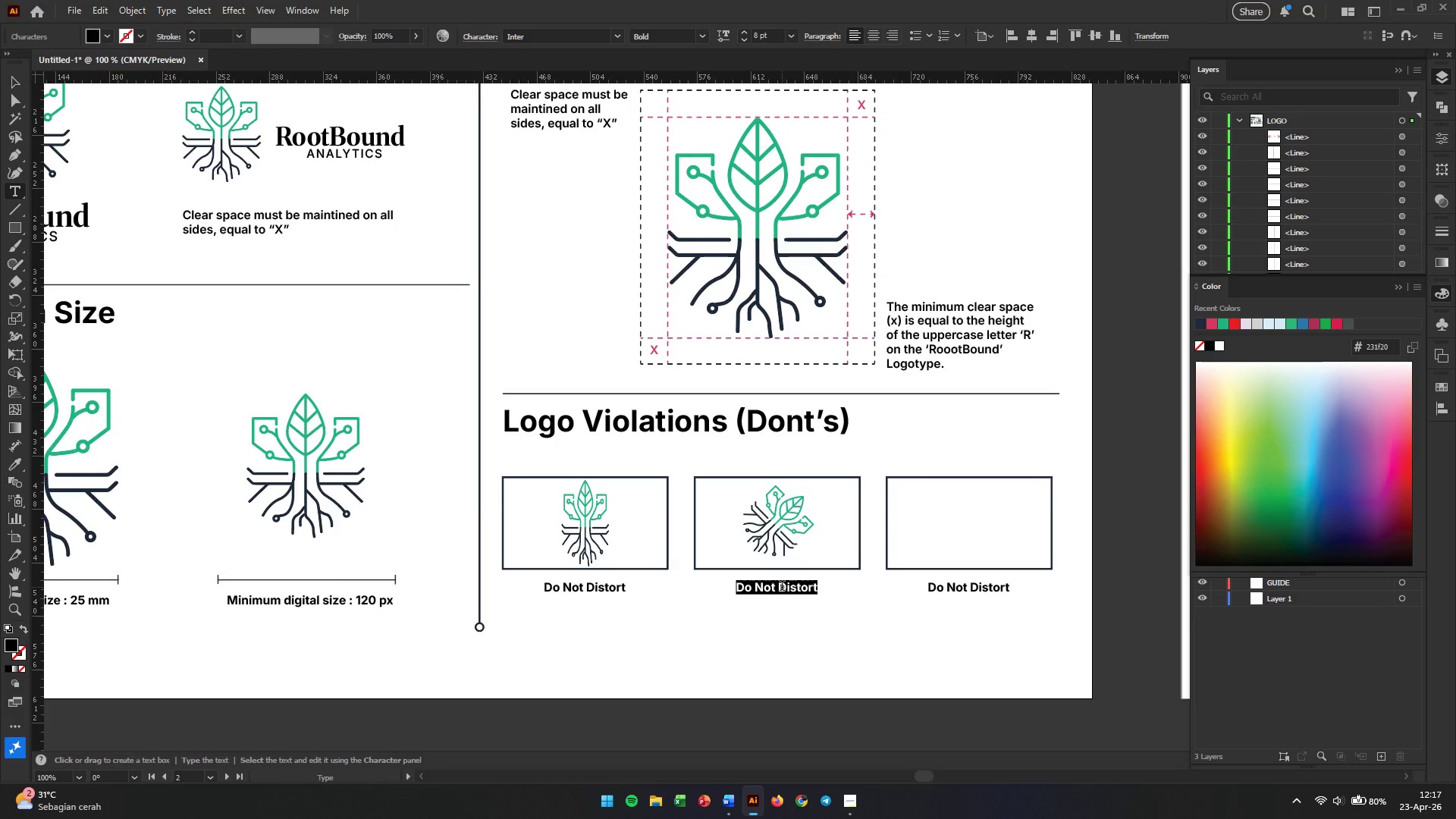 
left_click([782, 587])
 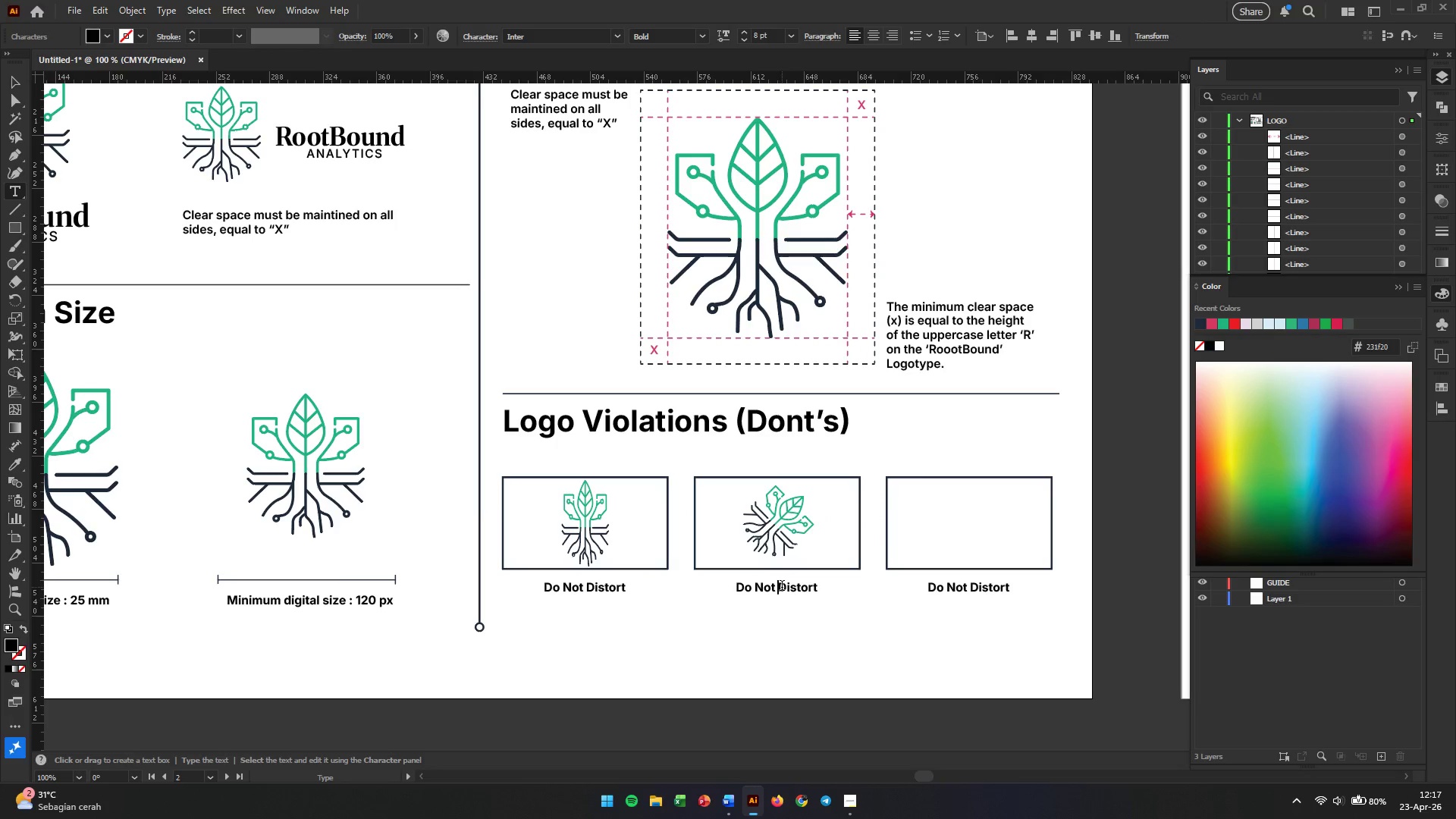 
left_click_drag(start_coordinate=[782, 587], to_coordinate=[820, 587])
 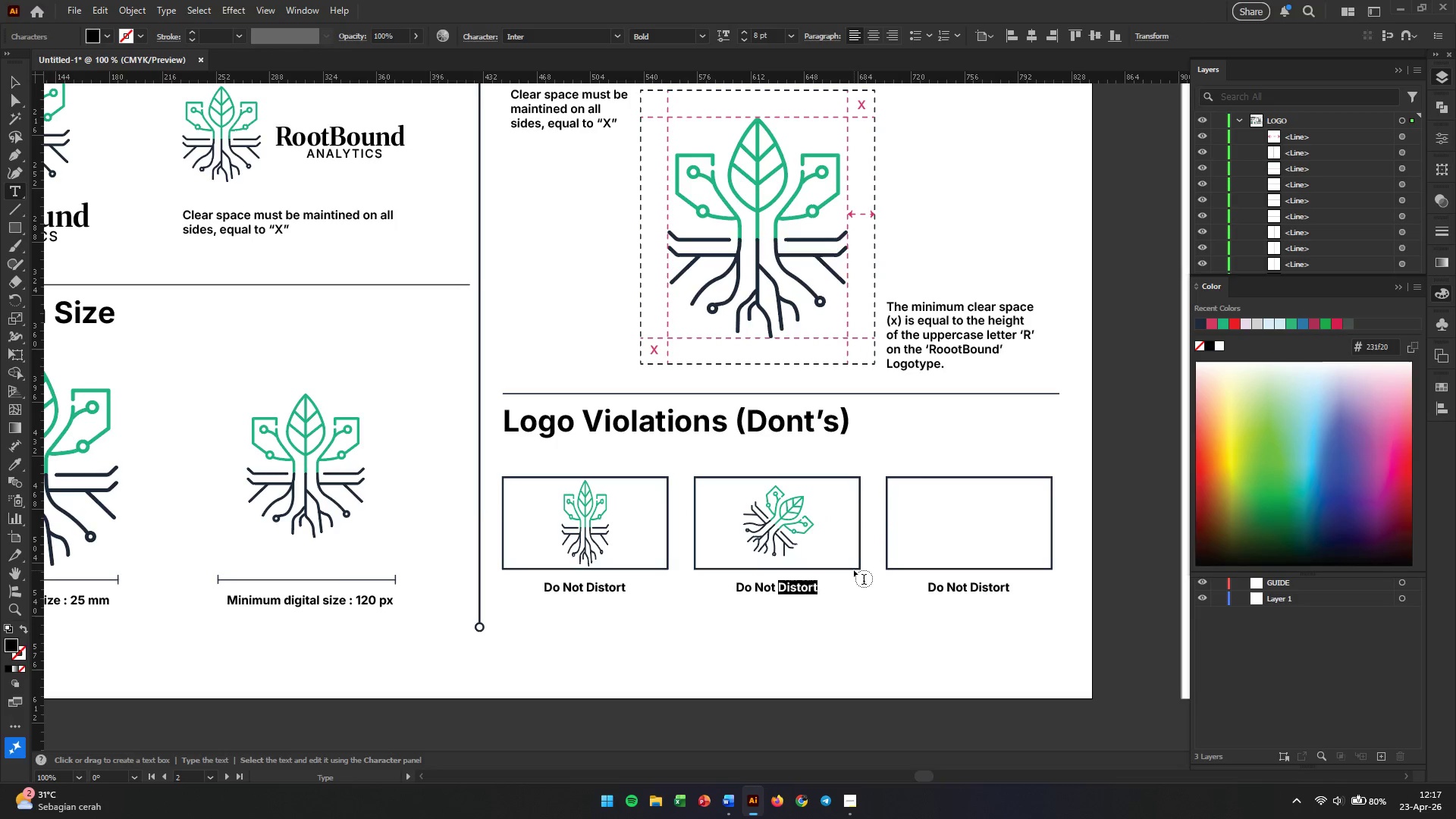 
type(Rotate)
 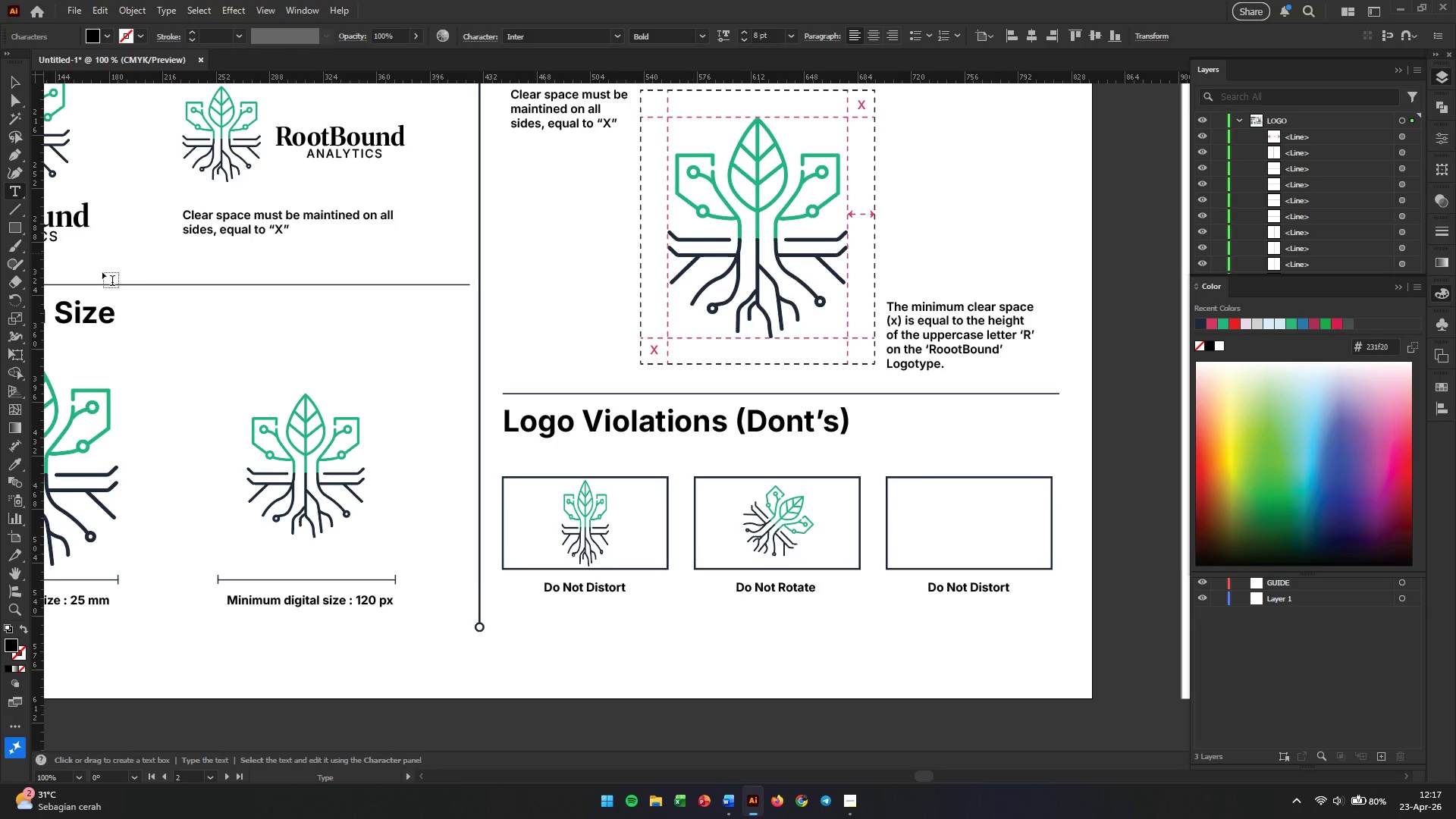 
left_click([11, 78])
 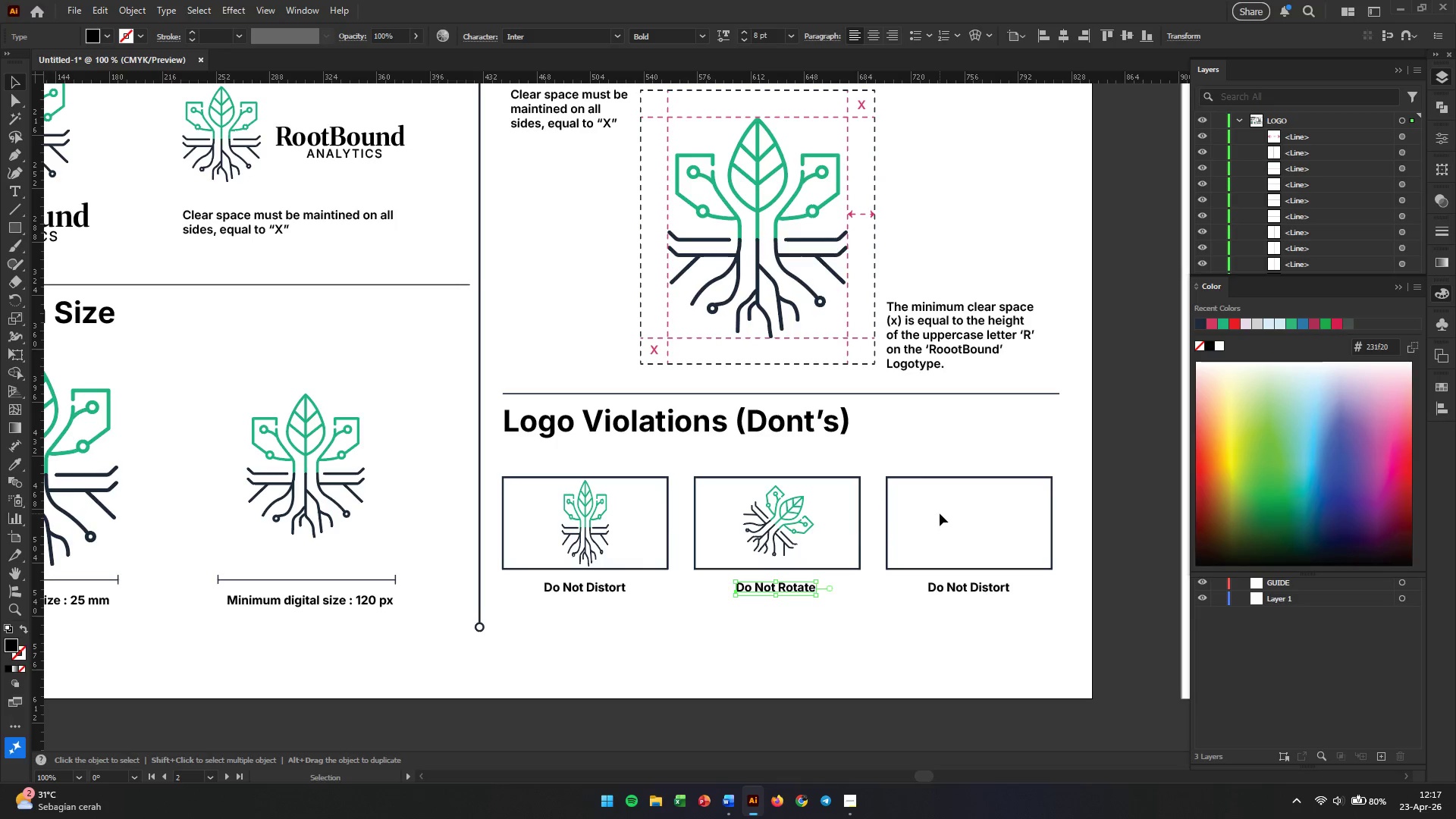 
left_click([922, 457])
 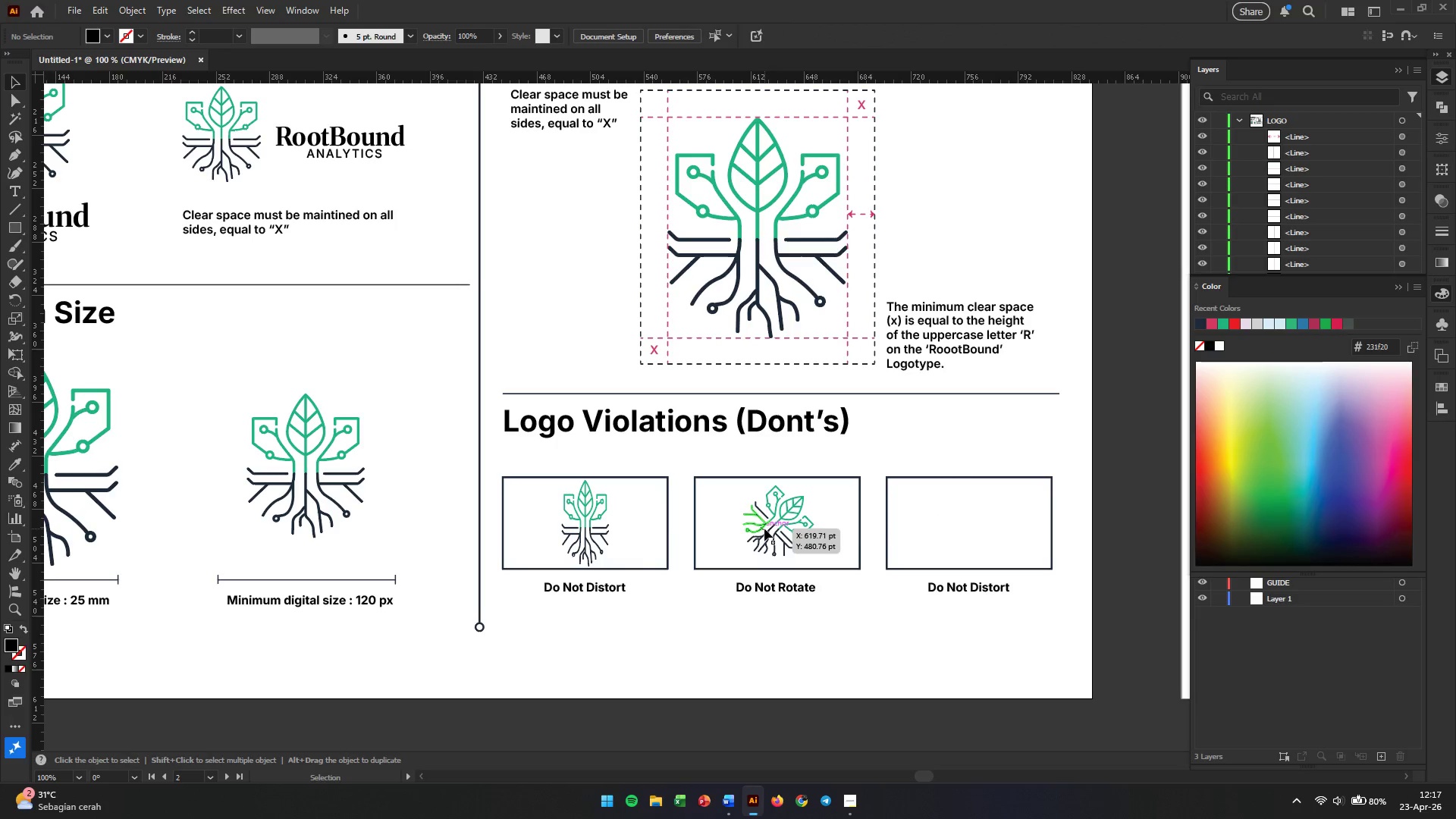 
left_click([764, 529])
 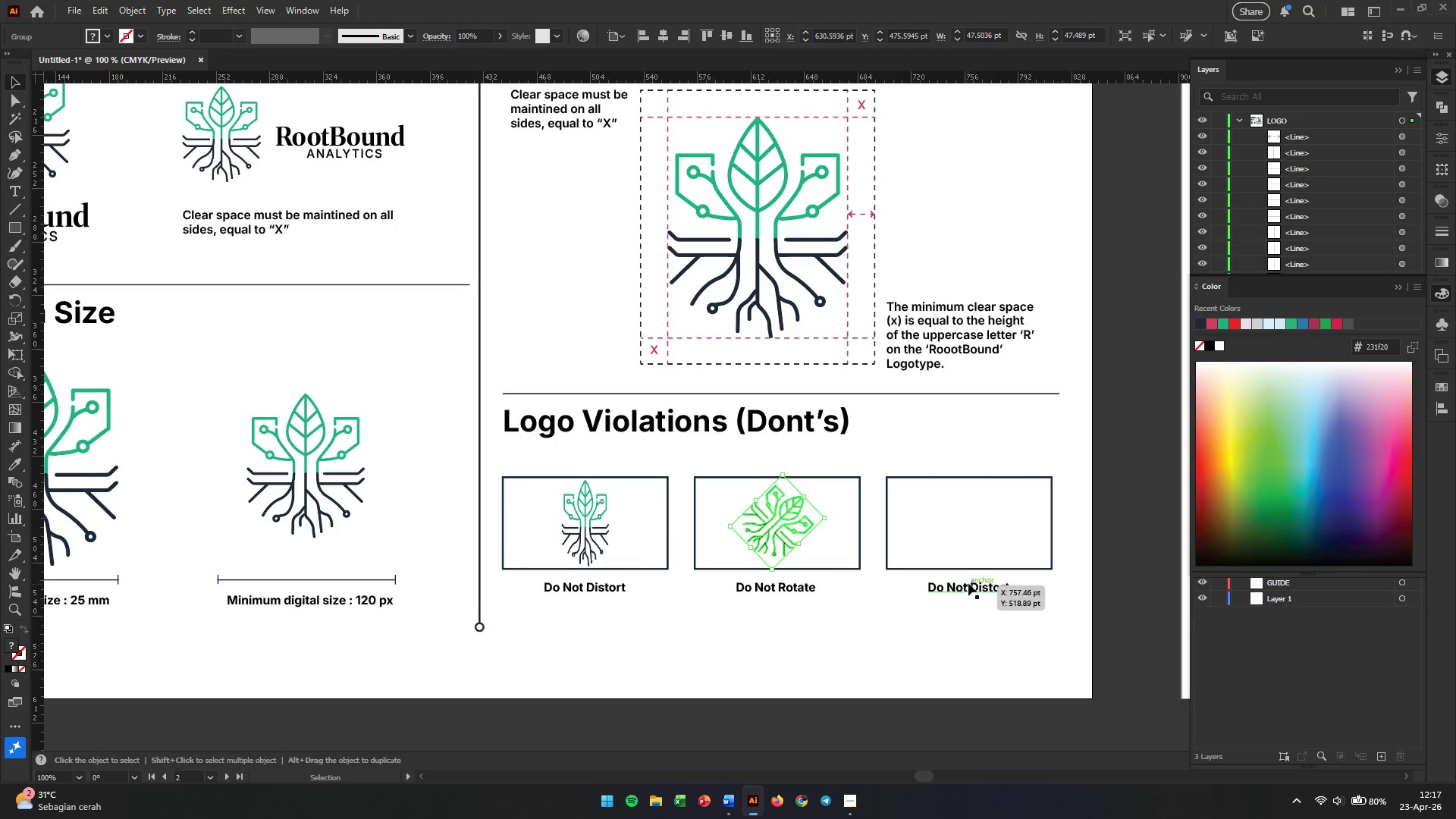 
hold_key(key=Space, duration=0.81)
 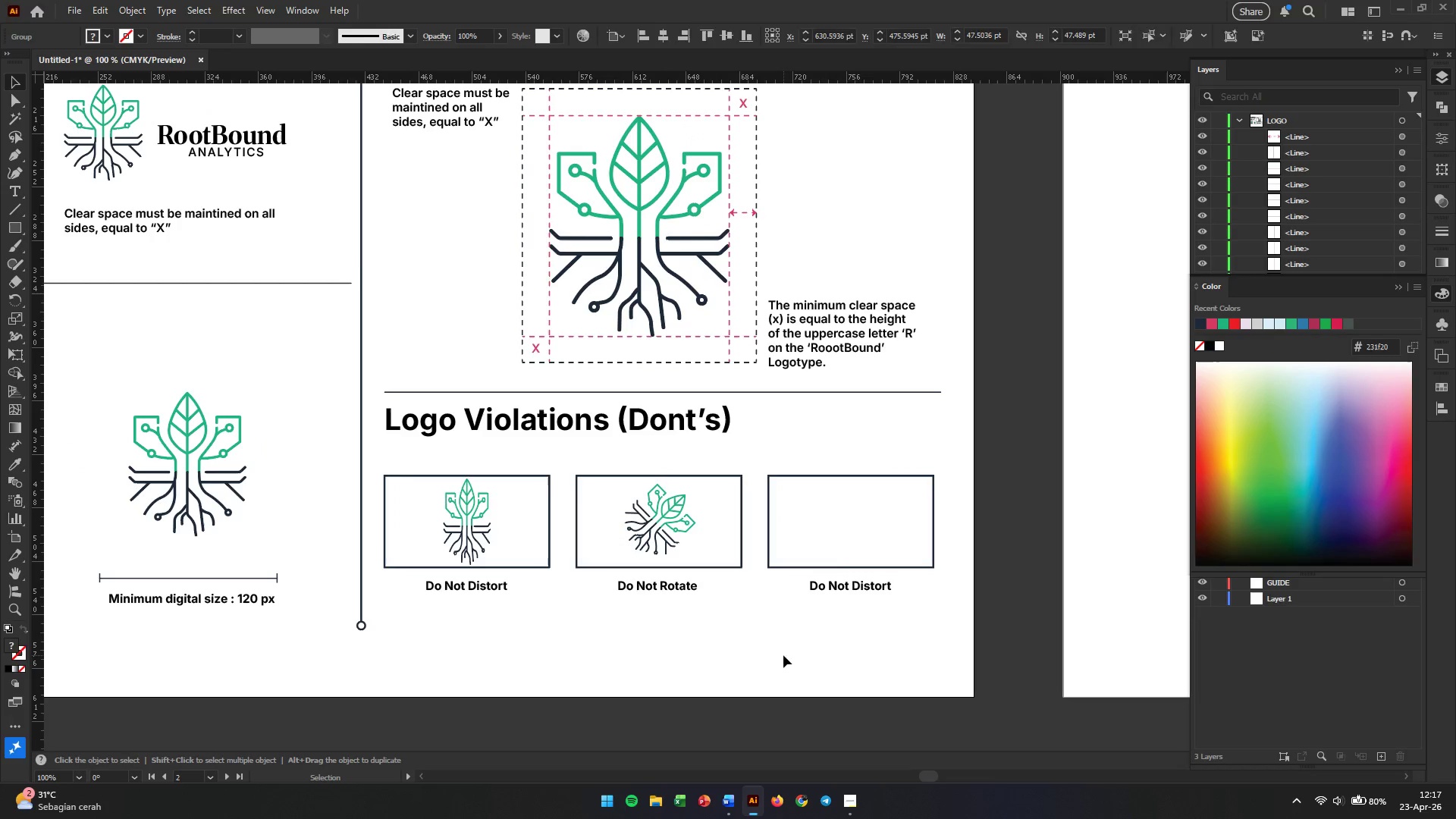 
left_click_drag(start_coordinate=[993, 554], to_coordinate=[874, 551])
 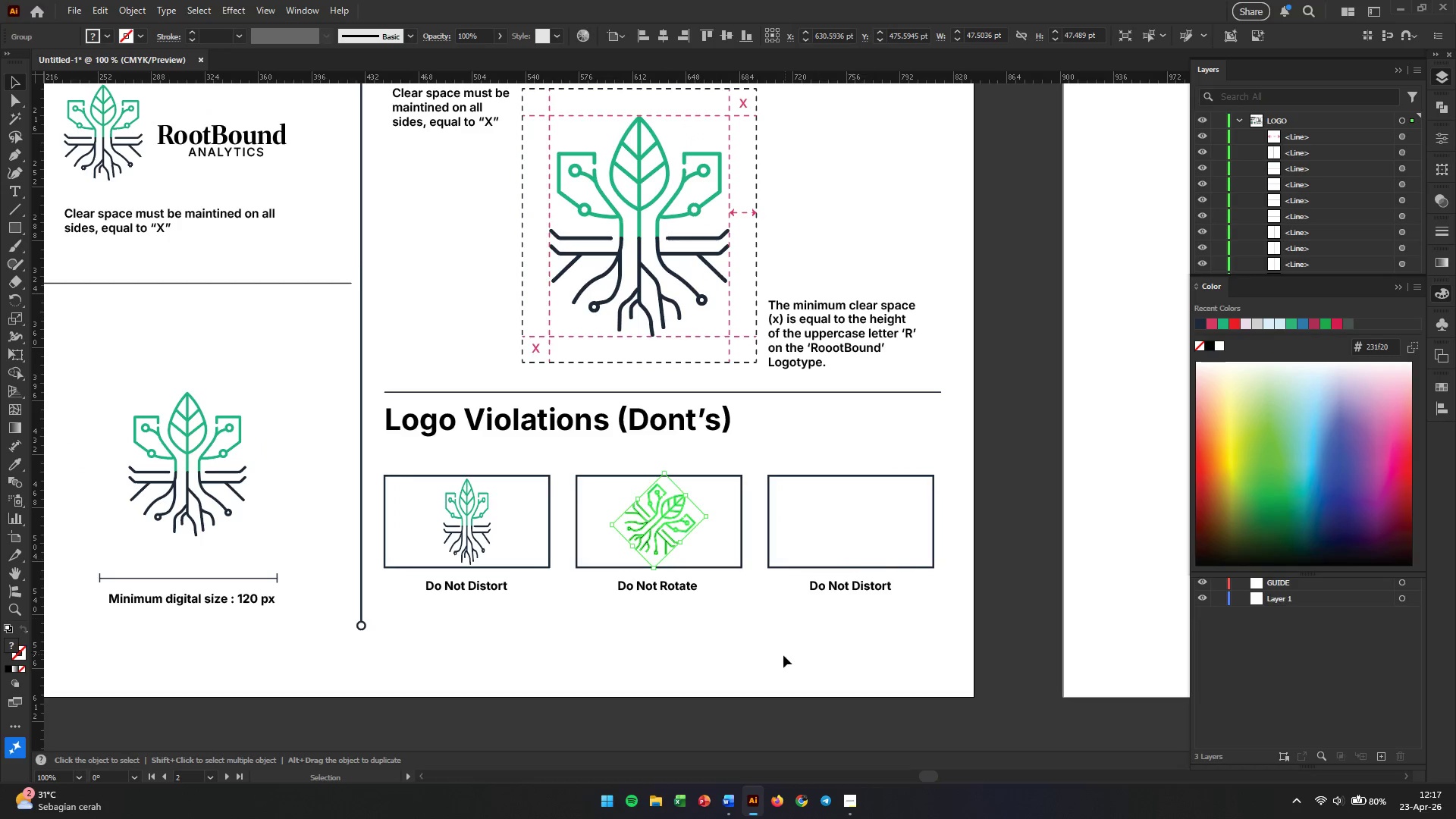 
left_click([783, 655])
 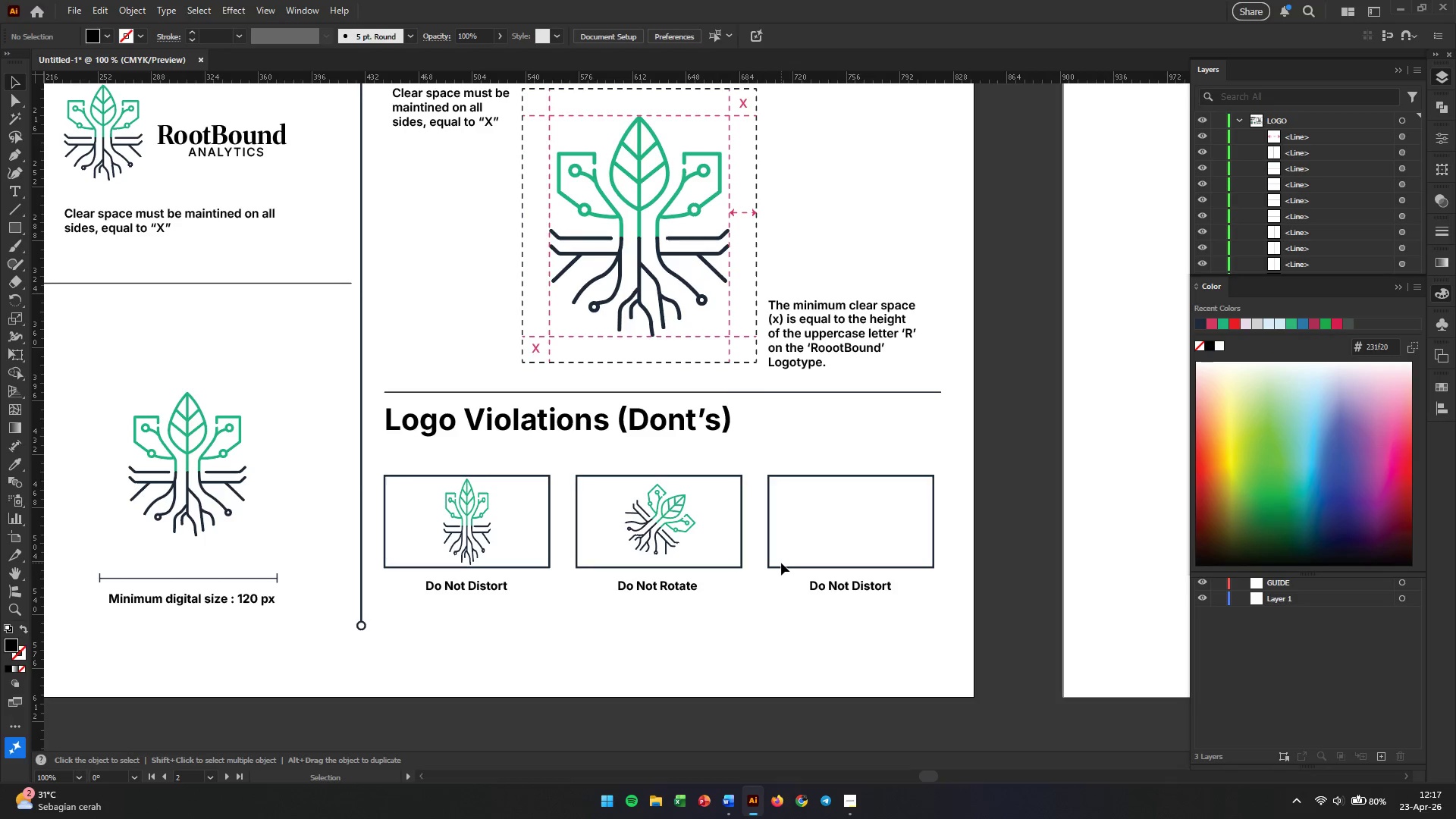 
wait(10.44)
 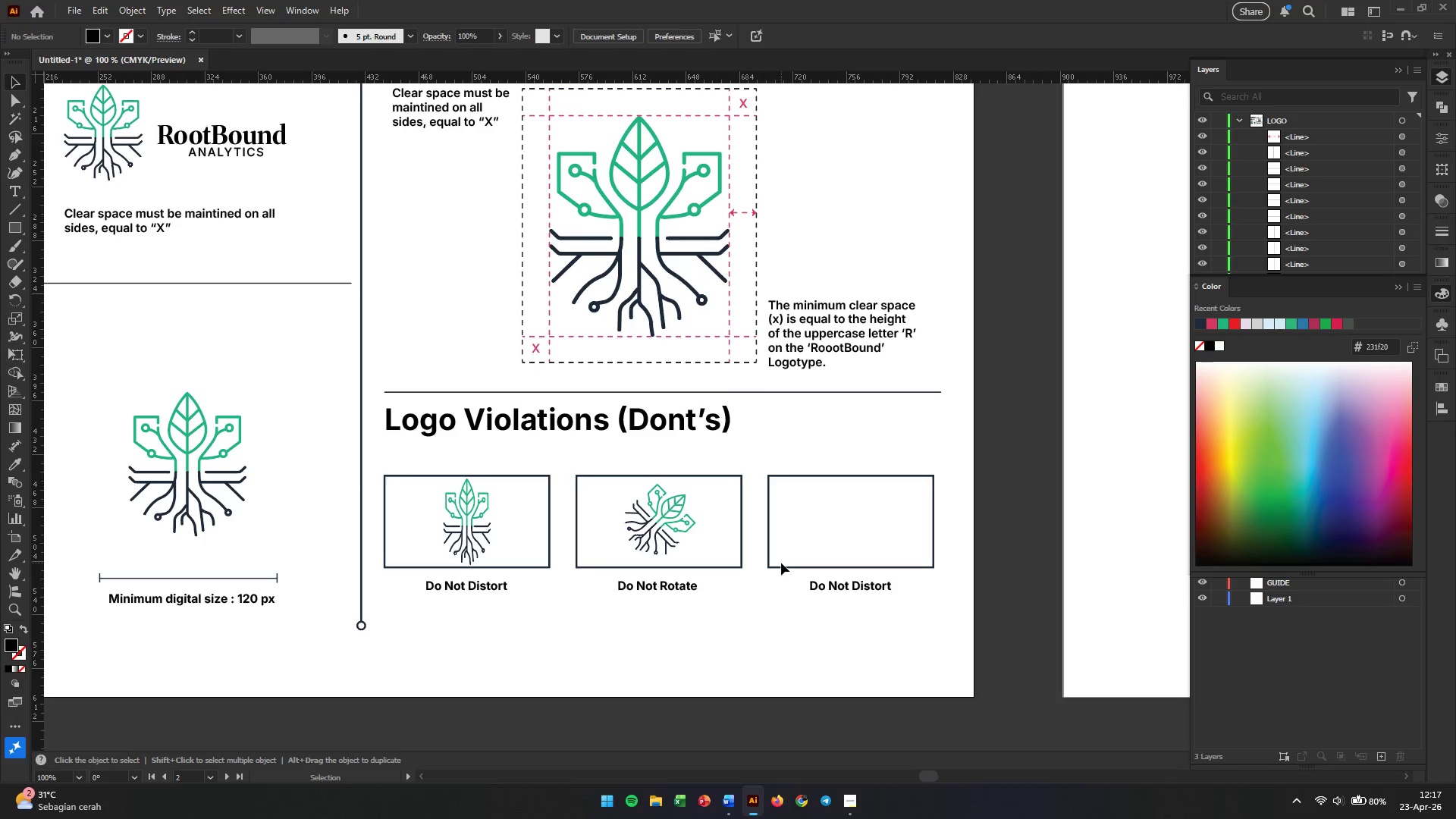 
hold_key(key=AltLeft, duration=2.23)
left_click_drag(start_coordinate=[662, 540], to_coordinate=[860, 546])
 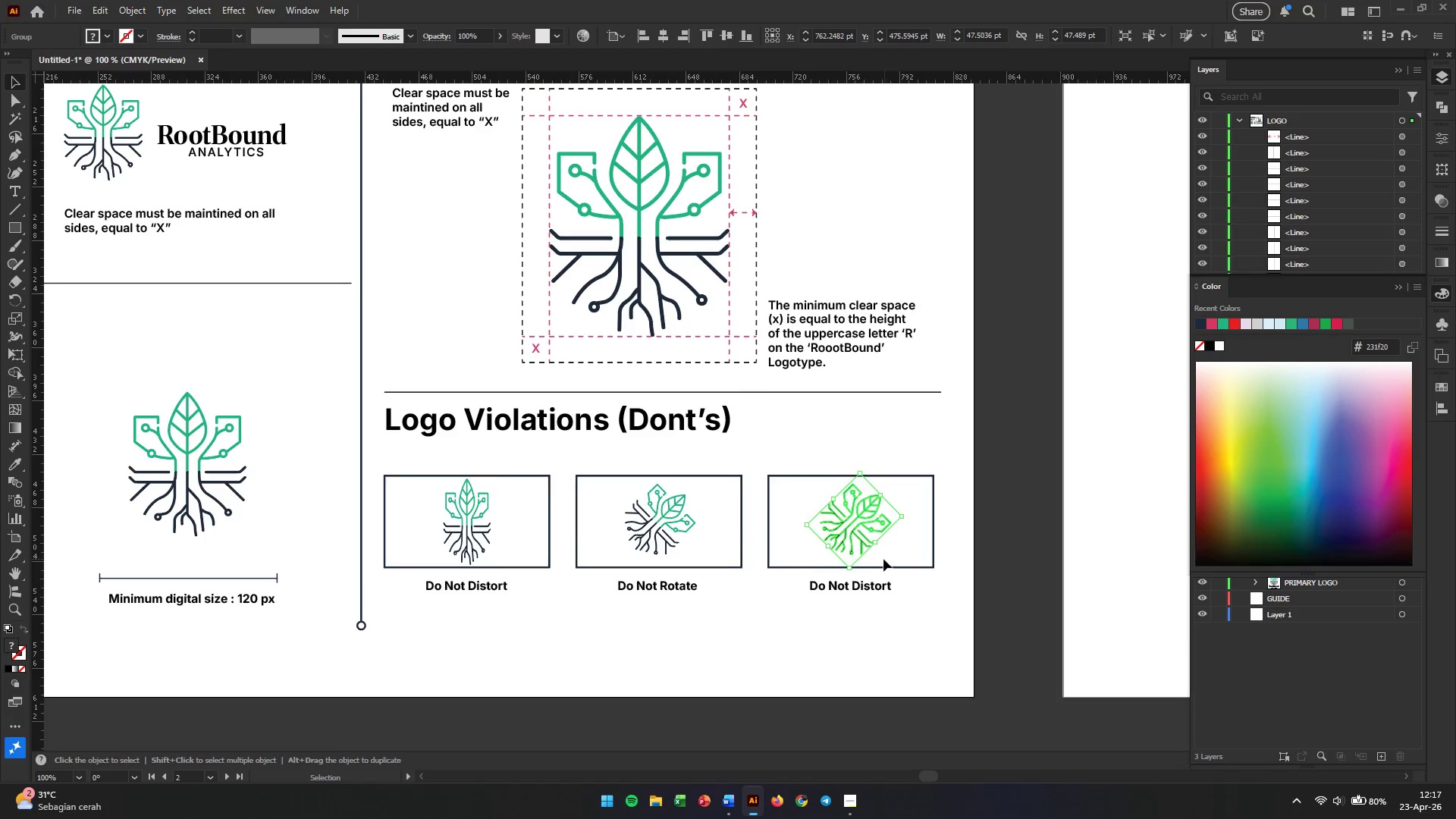 
hold_key(key=ShiftLeft, duration=1.39)
 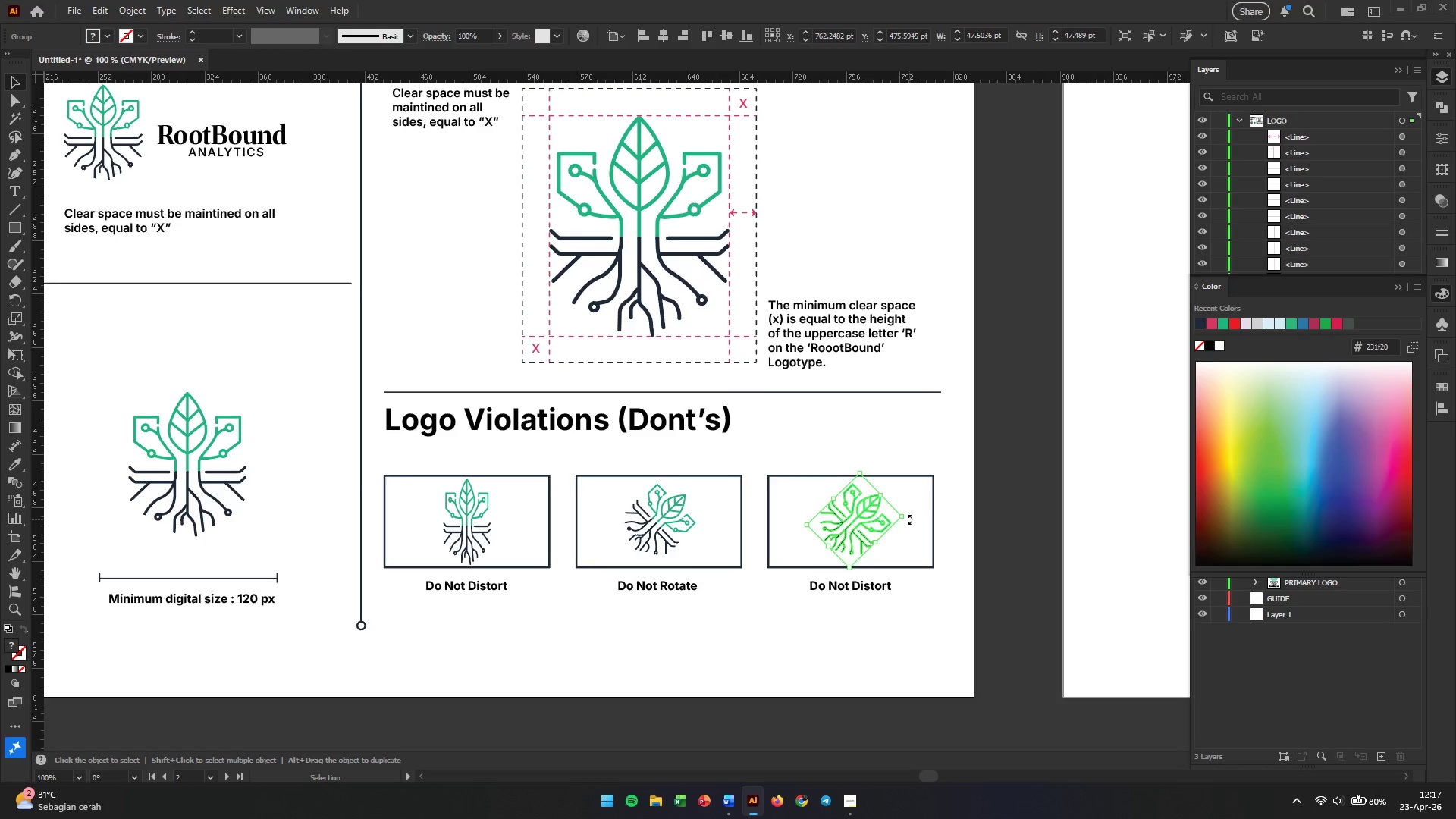 
left_click_drag(start_coordinate=[909, 519], to_coordinate=[901, 480])
 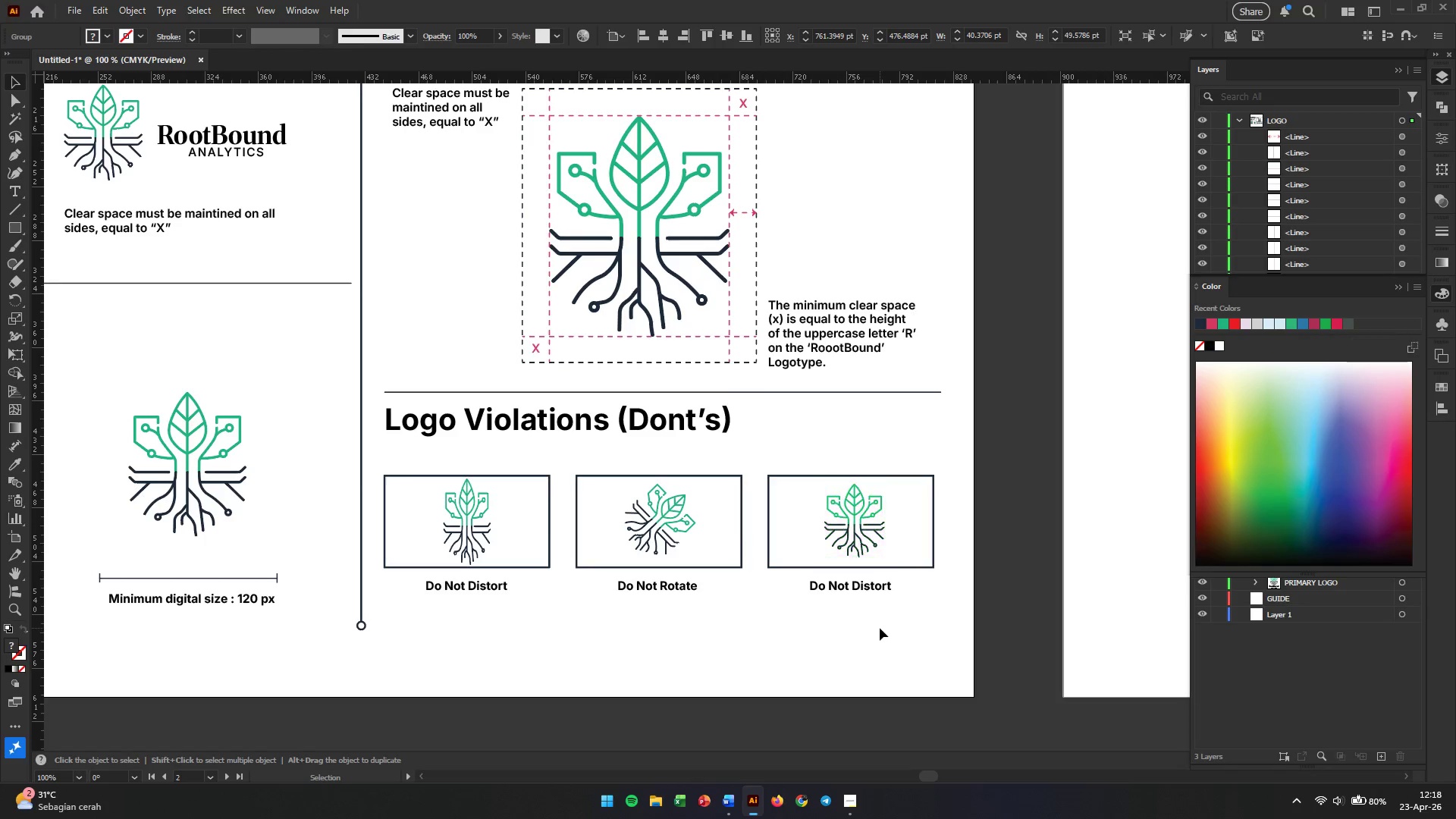 
hold_key(key=ShiftLeft, duration=0.56)
 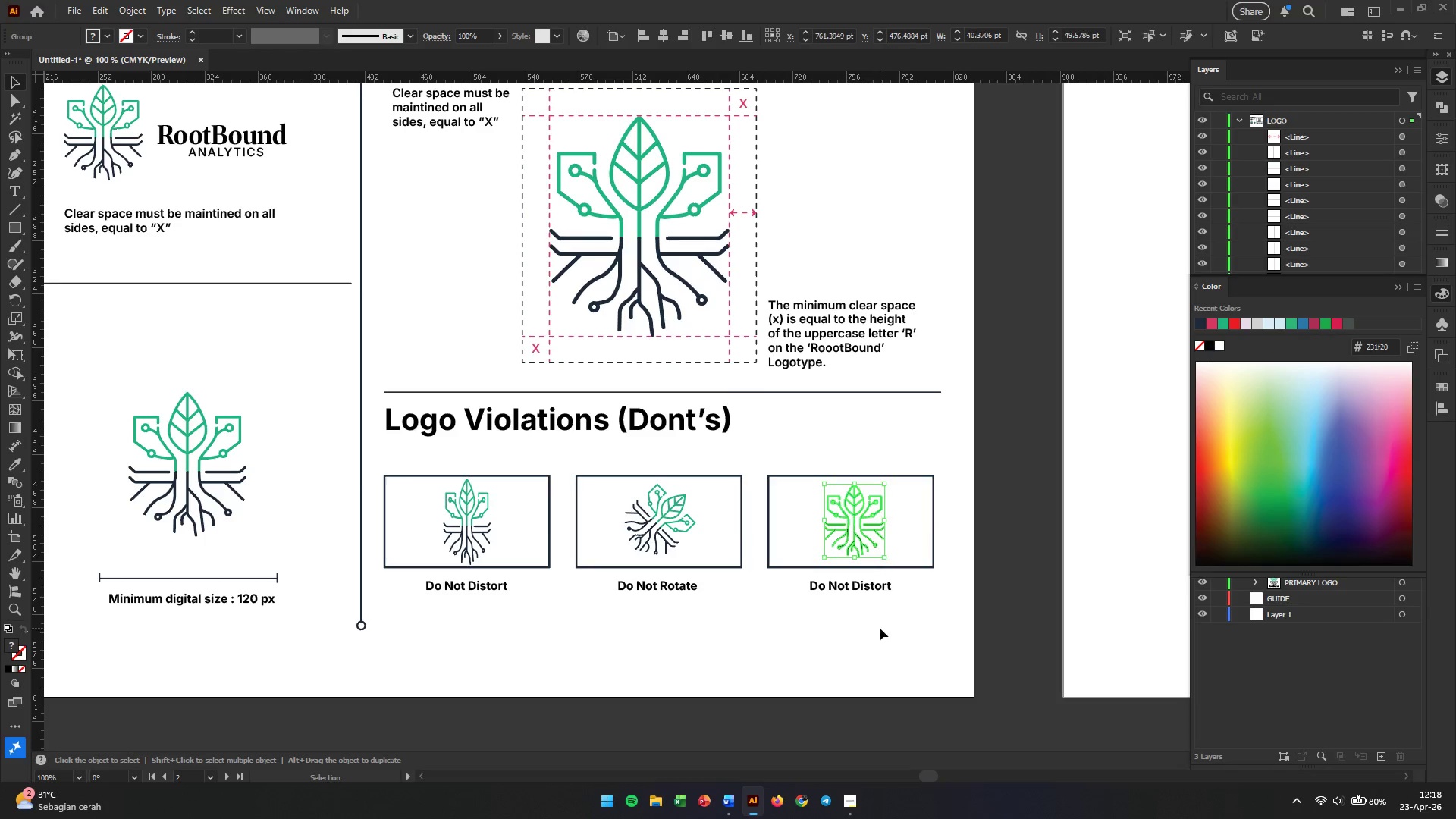 
left_click([880, 628])
 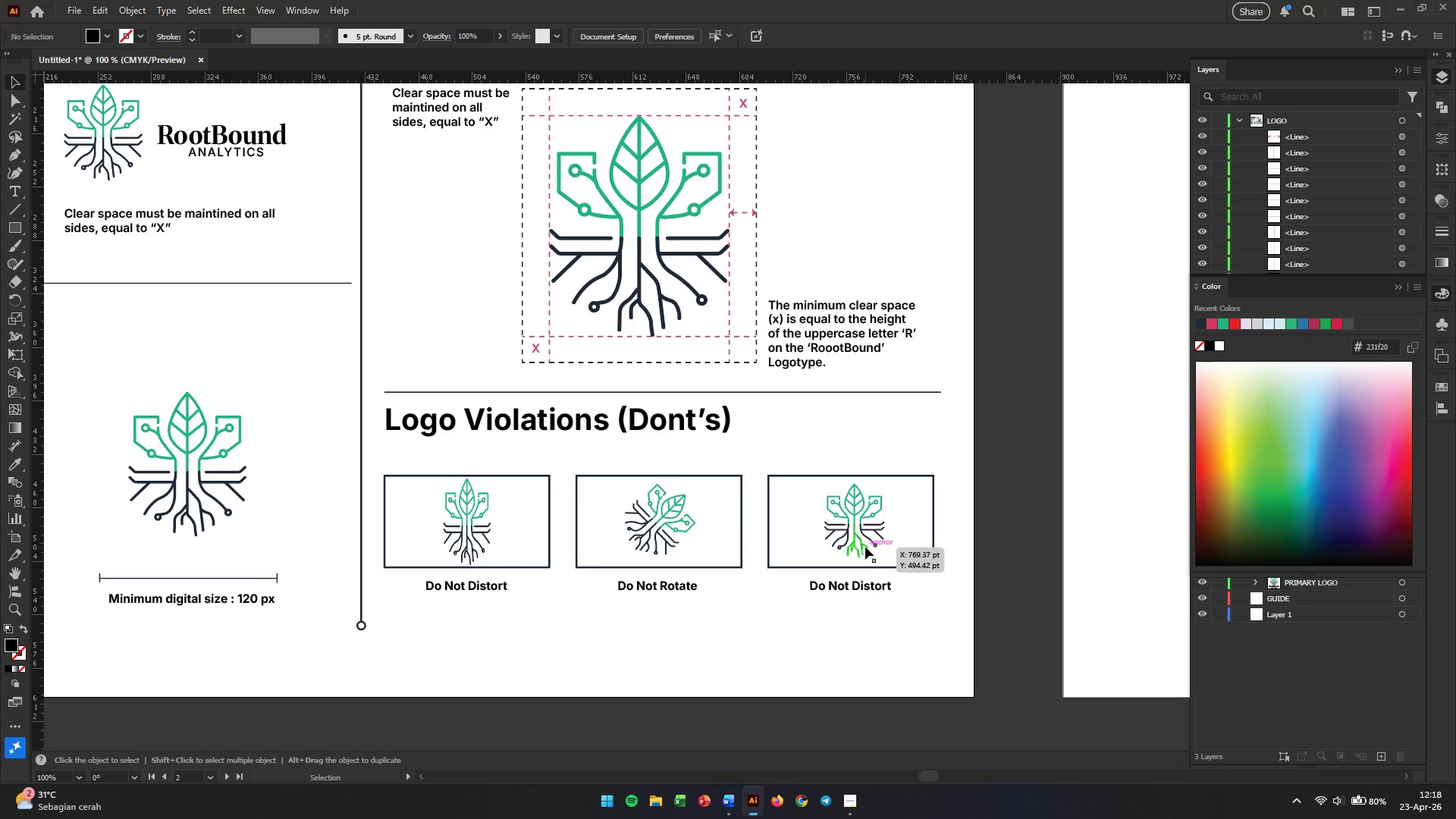 
left_click([865, 544])
 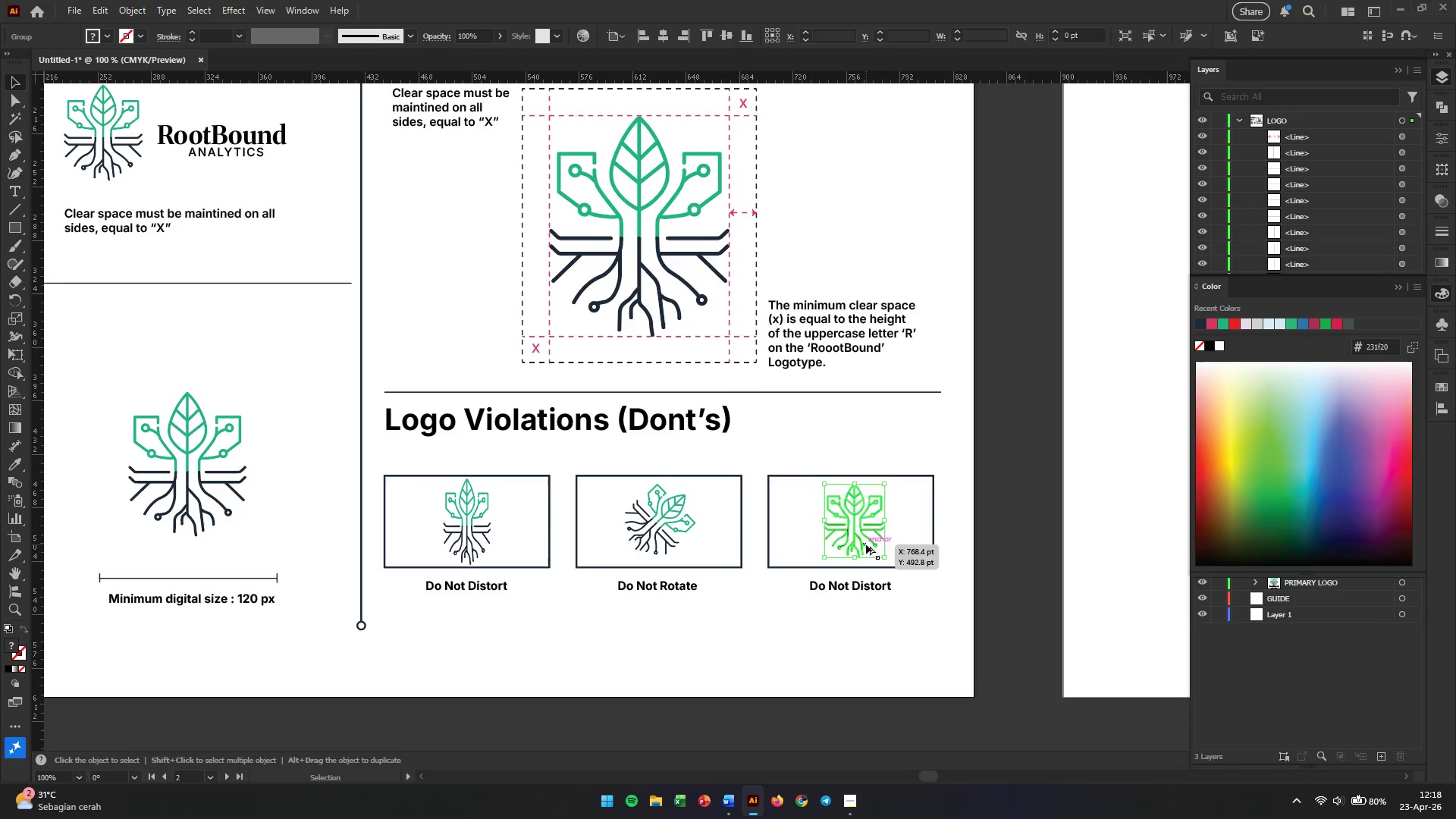 
hold_key(key=AltLeft, duration=0.47)
scroll: coordinate [866, 544], scroll_direction: up, amount: 2.0
 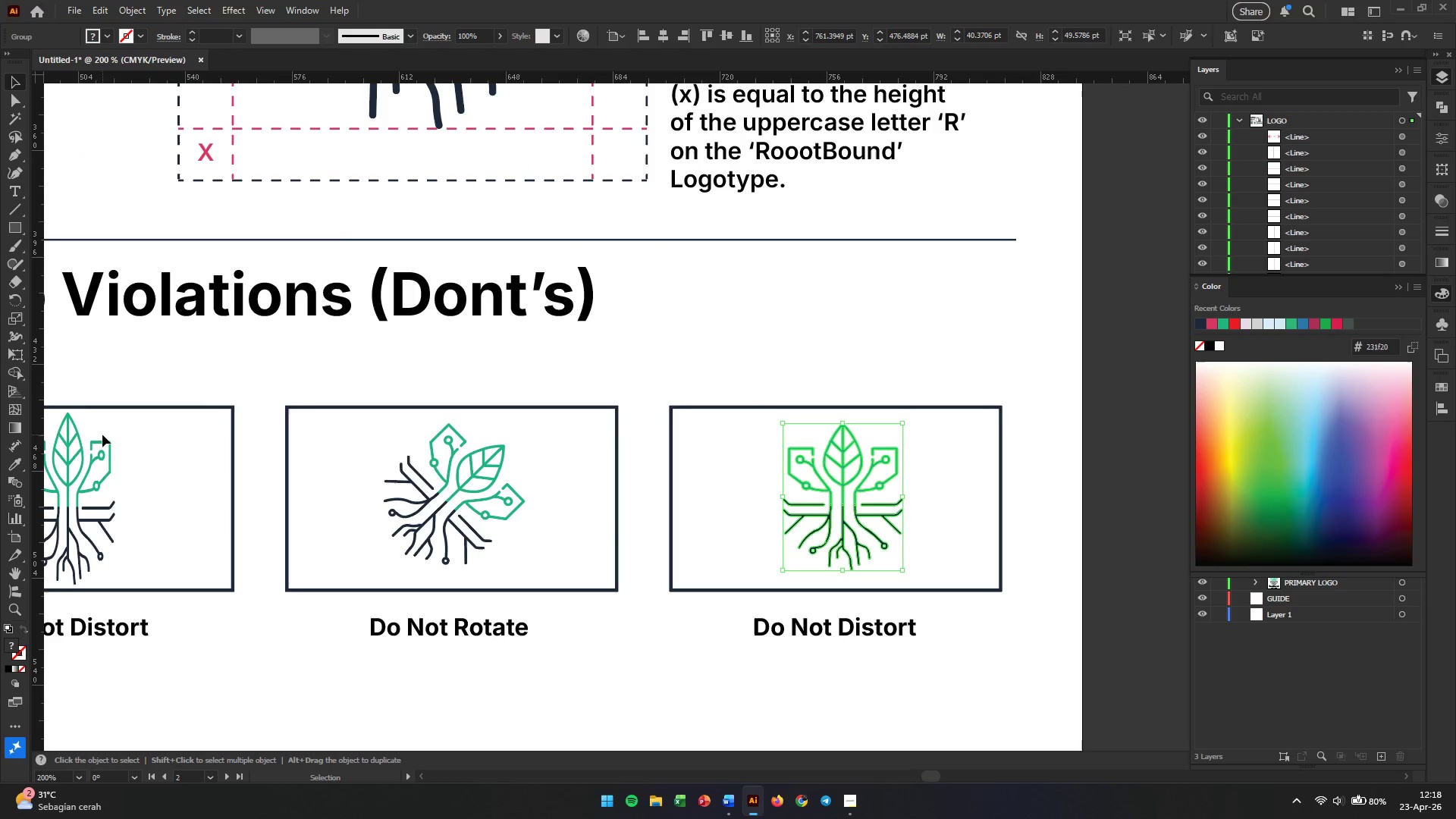 
left_click([22, 431])
 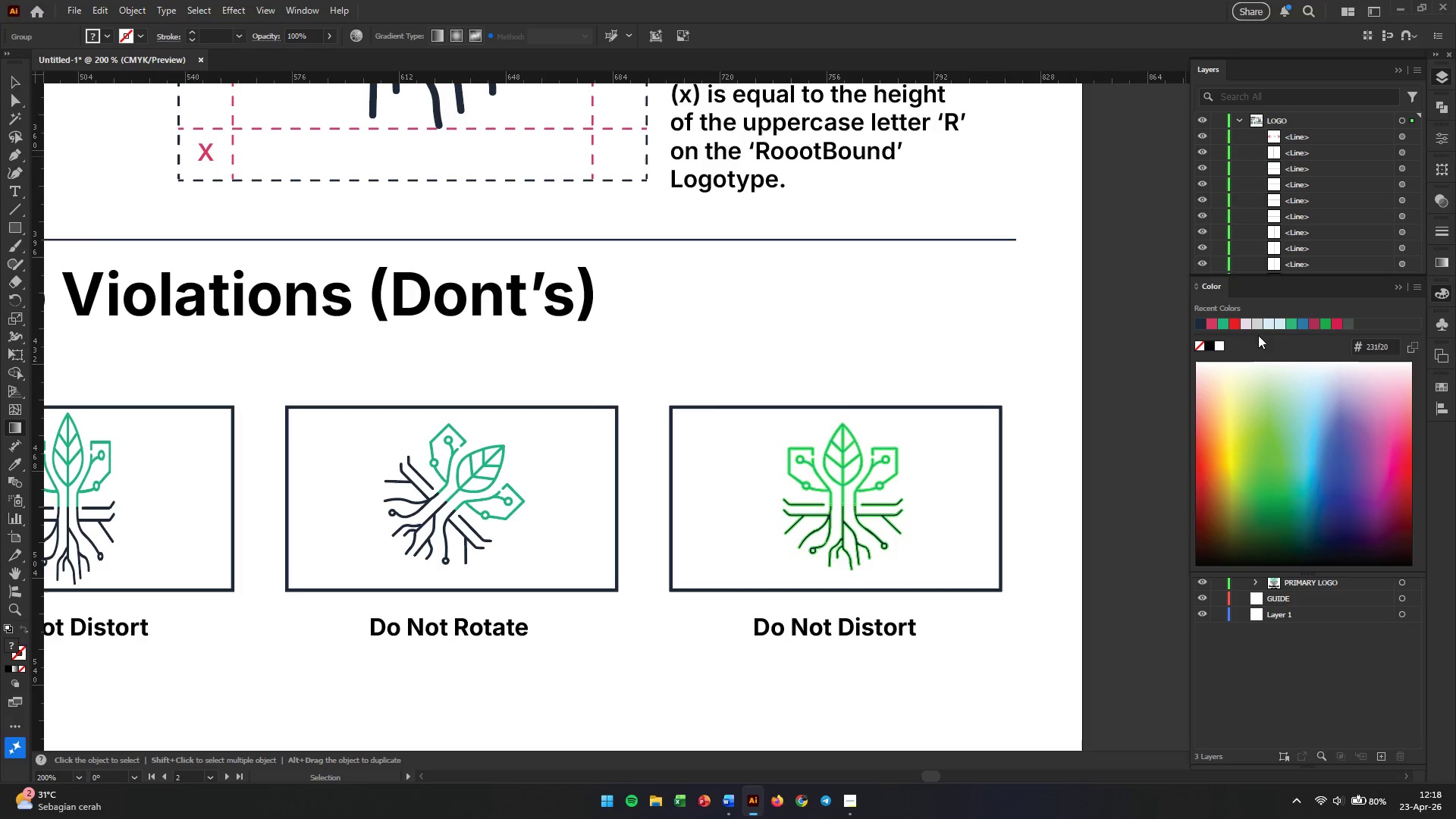 
wait(5.81)
 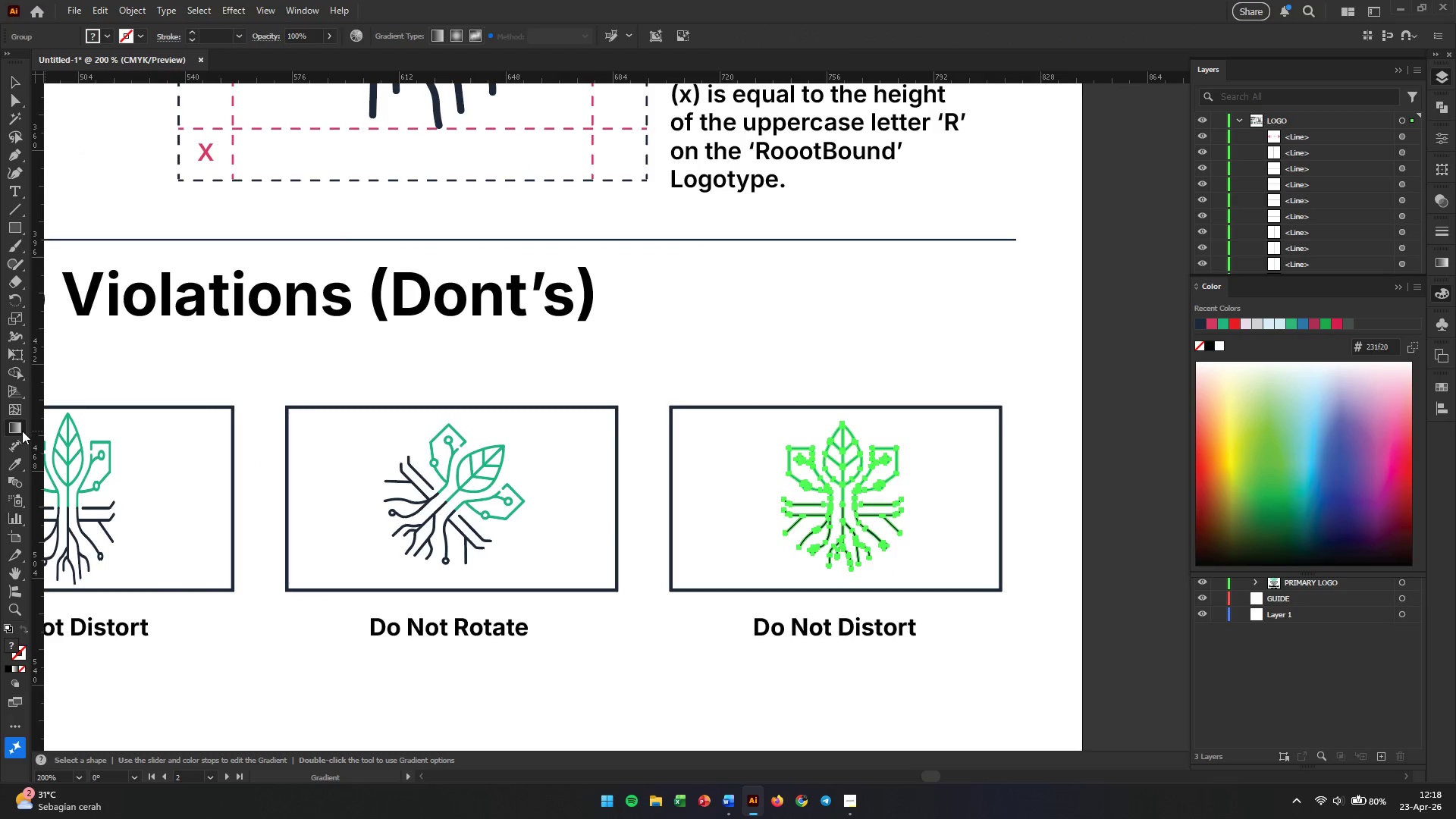 
left_click([1235, 325])
 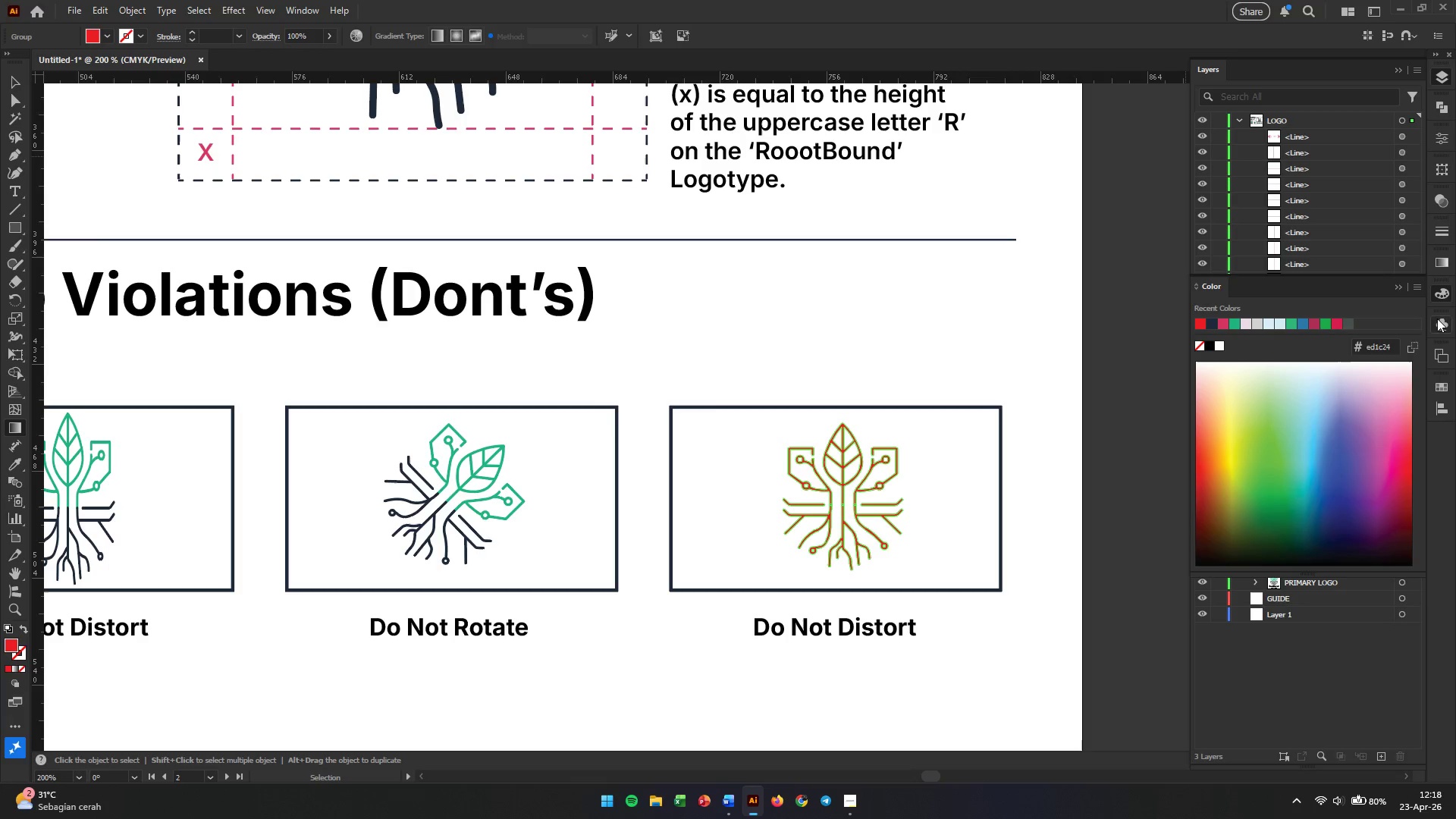 
left_click([1444, 265])
 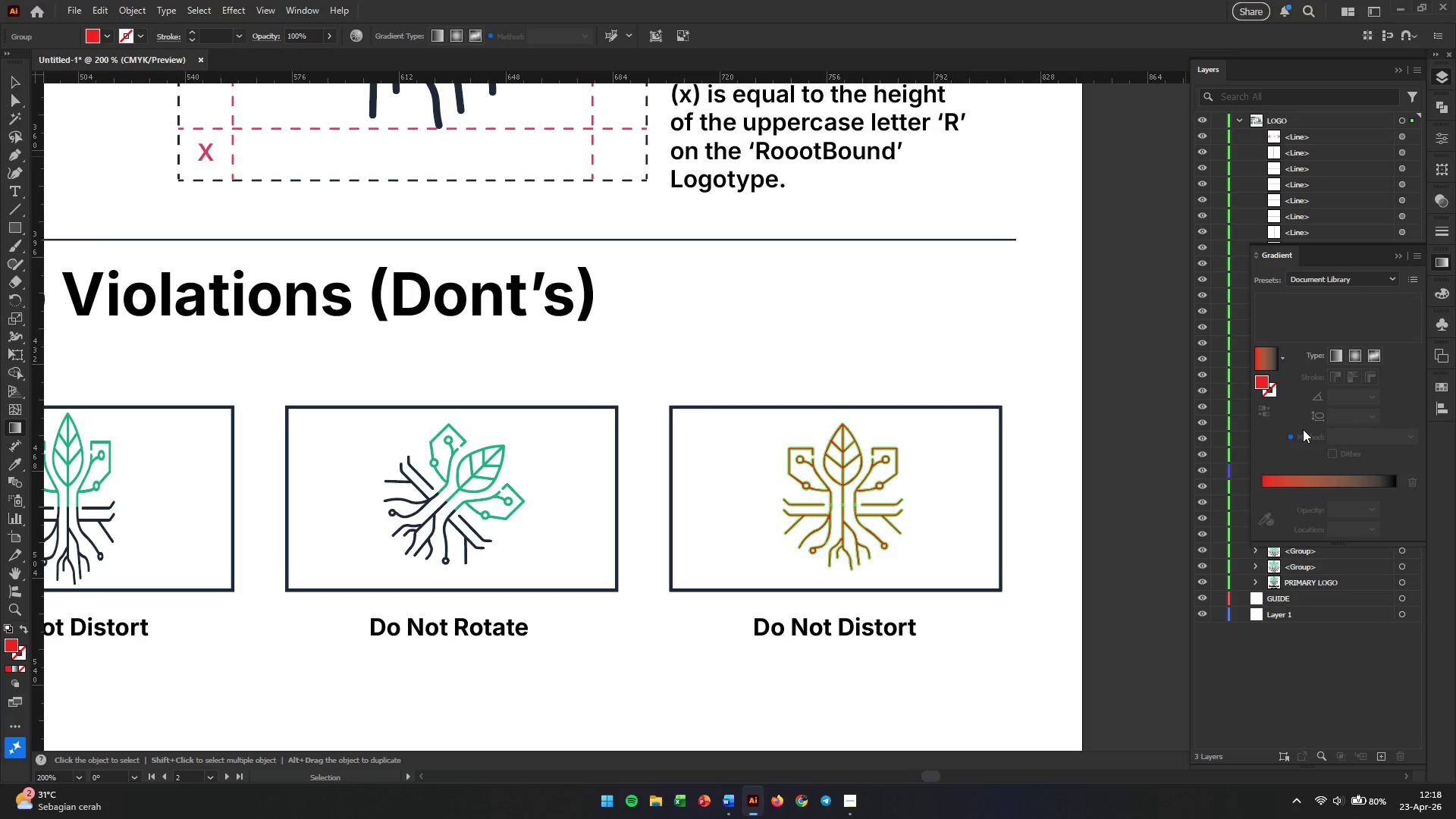 
left_click([1316, 484])
 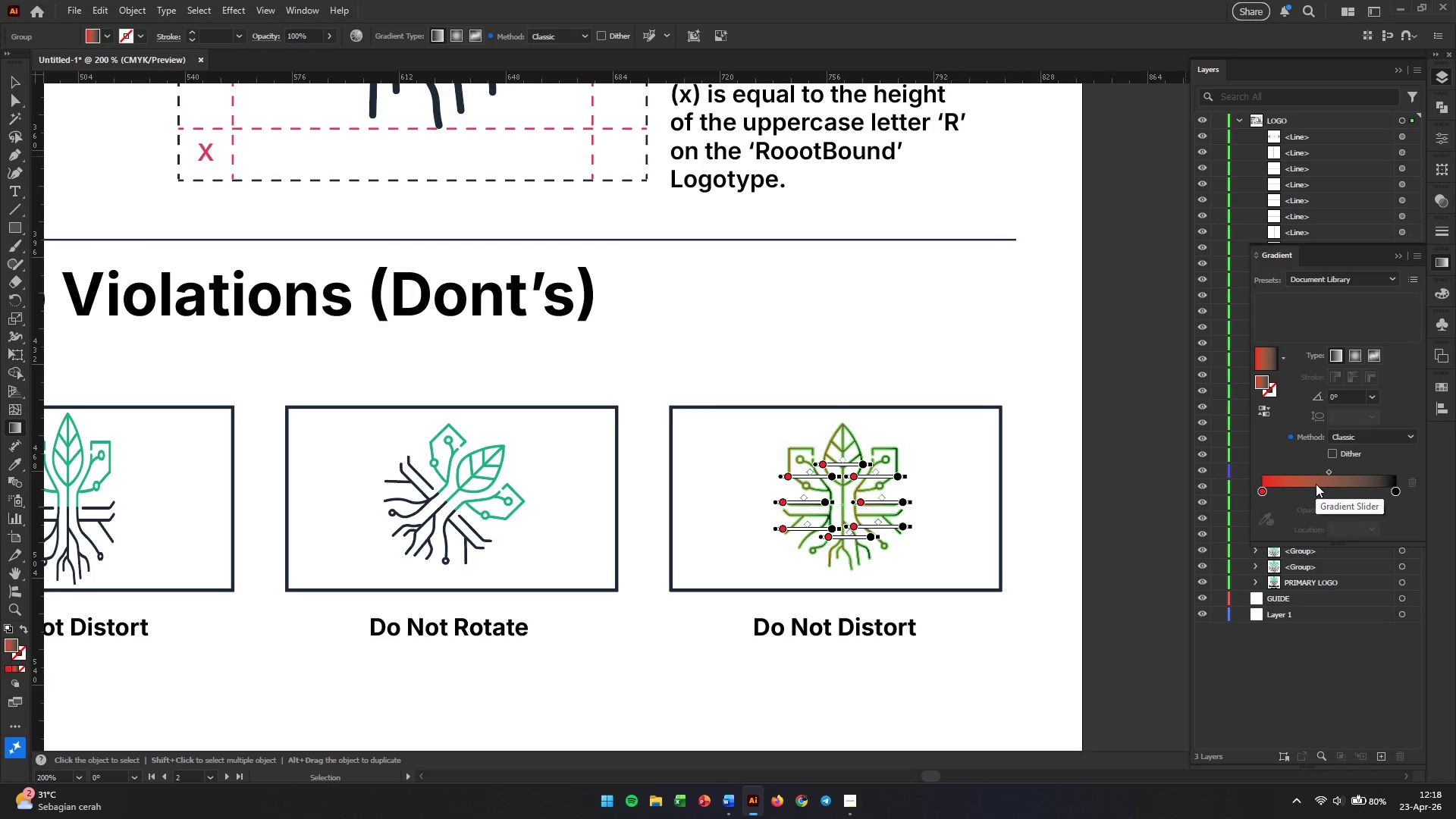 
left_click([1316, 484])
 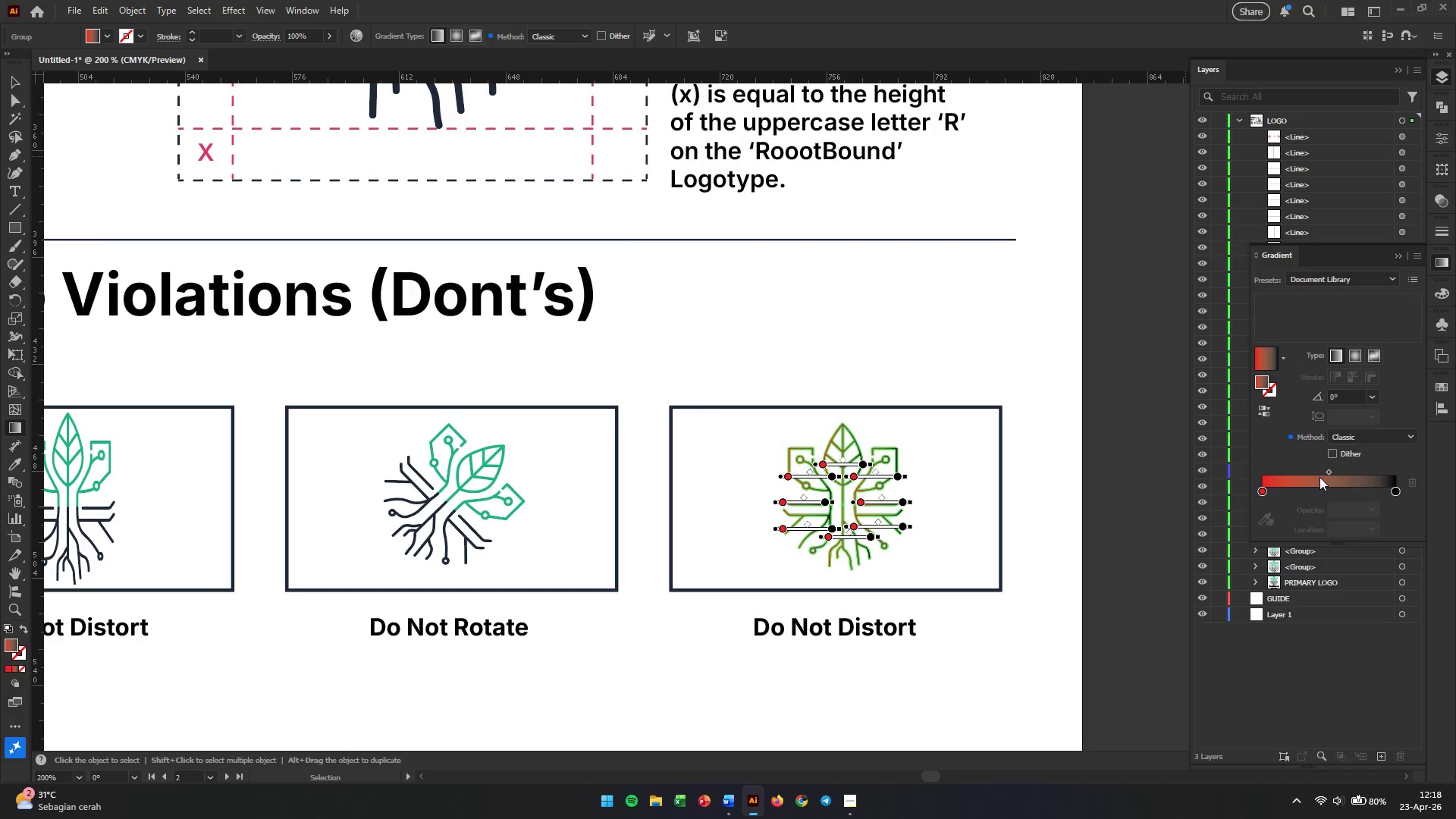 
double_click([1320, 477])
 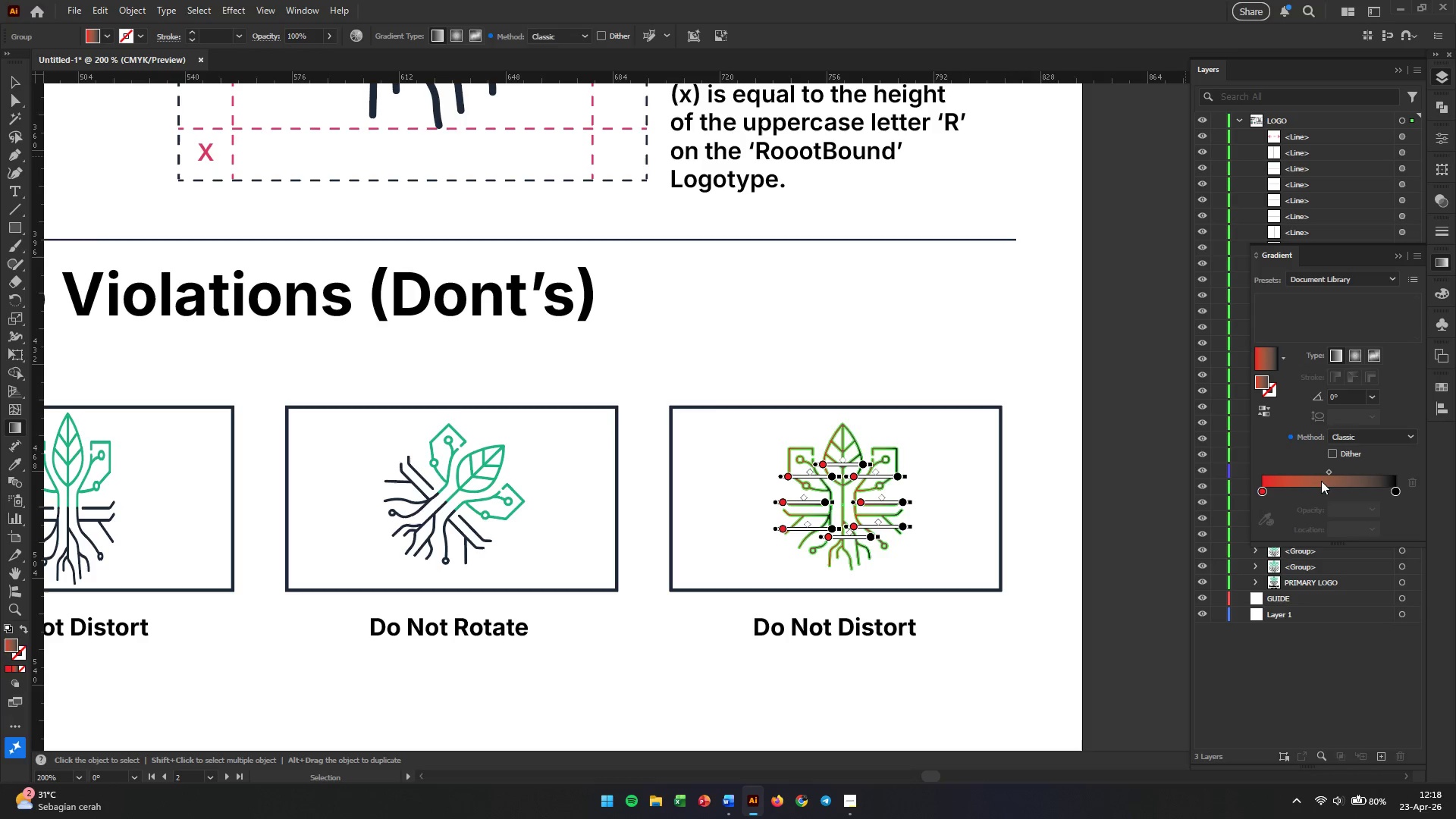 
triple_click([1321, 481])
 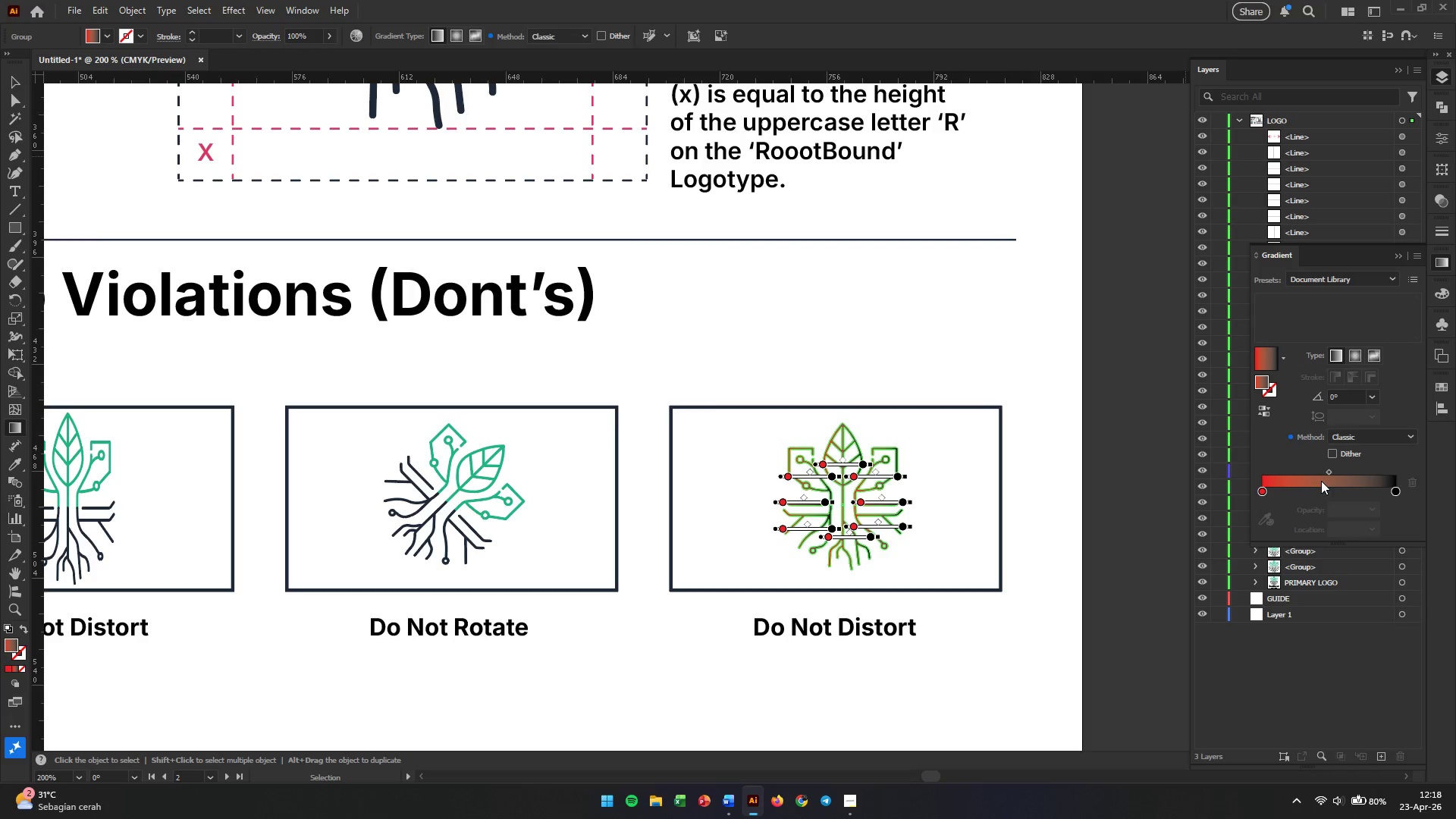 
triple_click([1321, 481])
 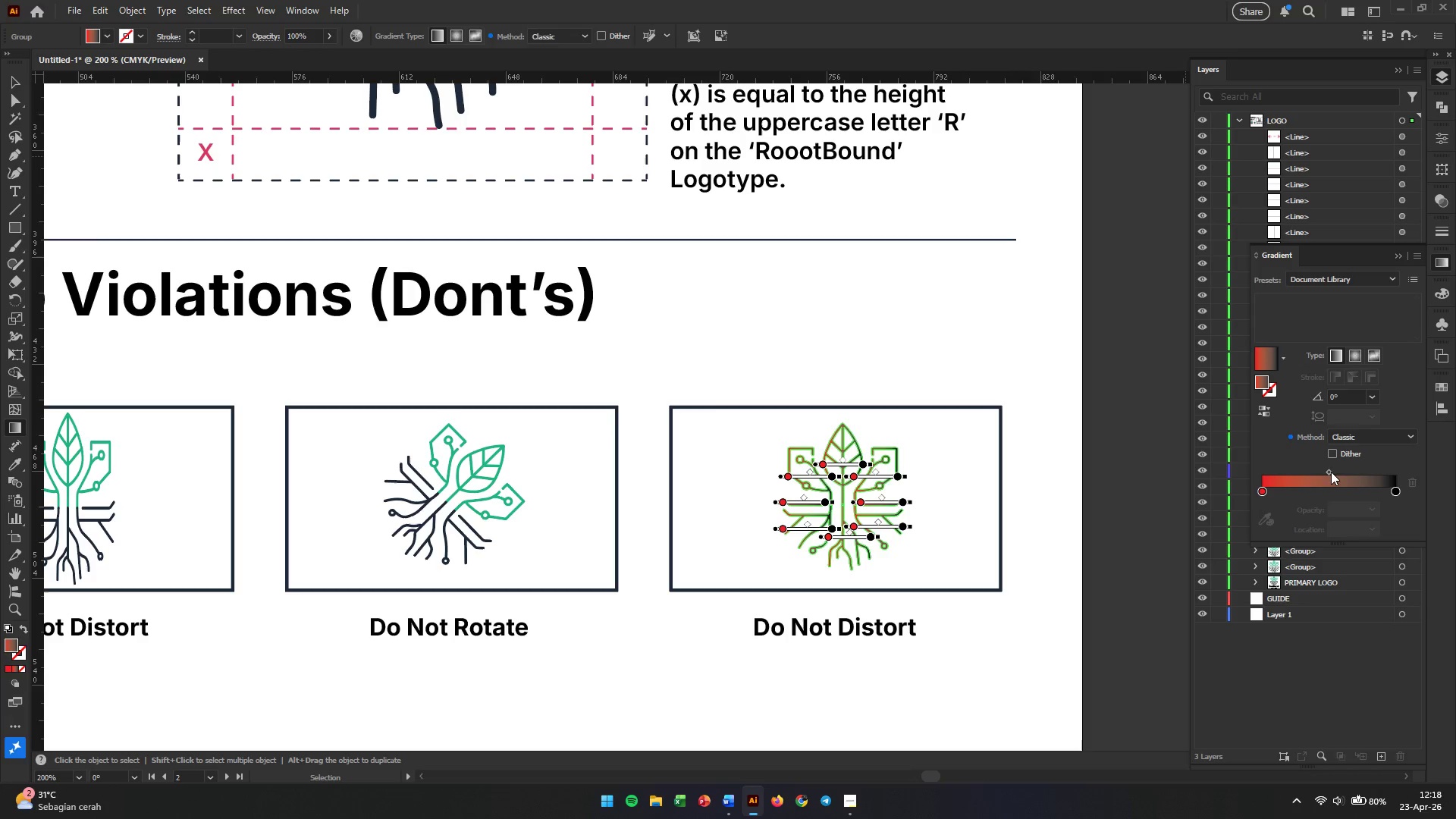 
left_click([1329, 472])
 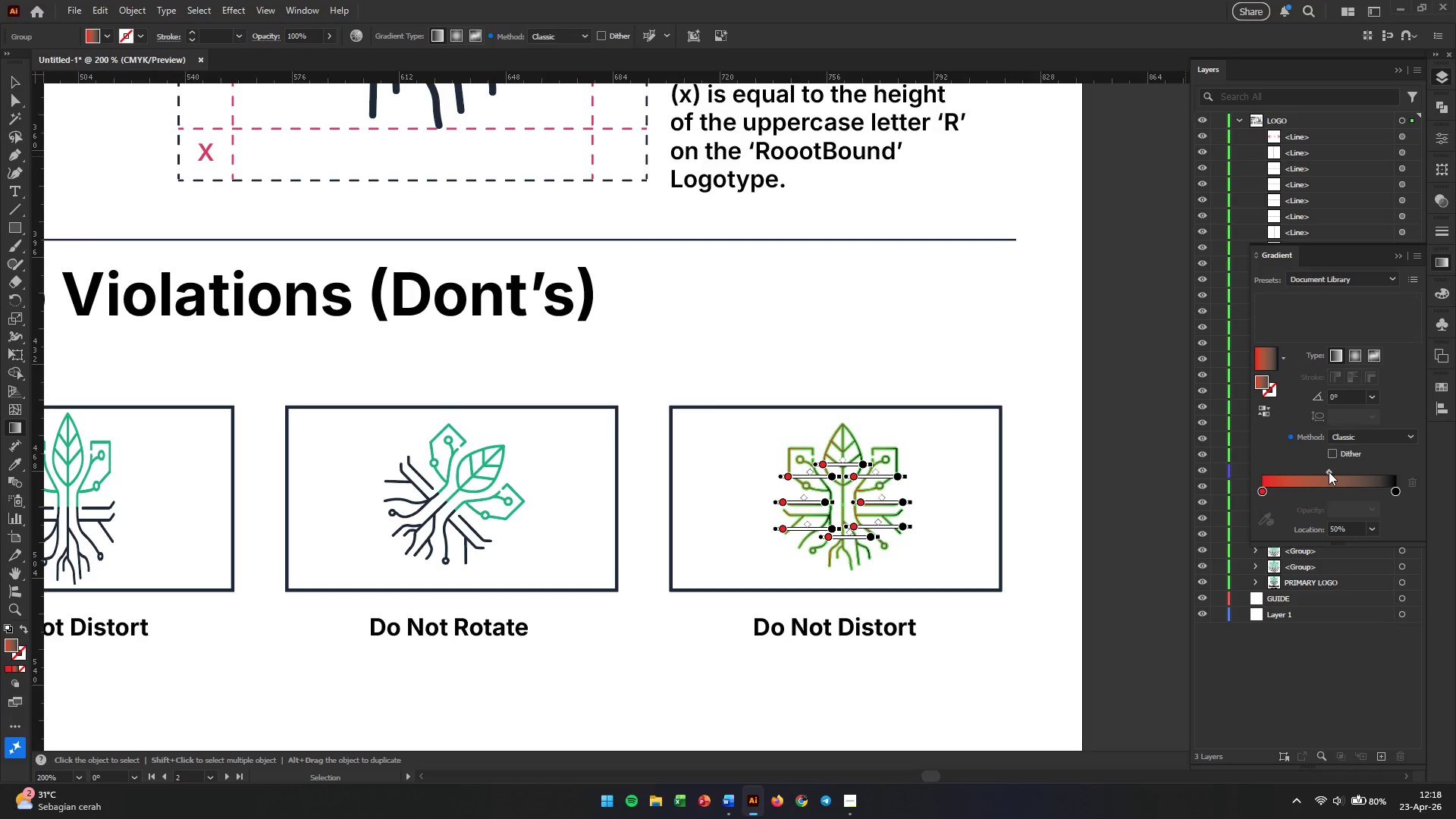 
left_click_drag(start_coordinate=[1329, 472], to_coordinate=[1319, 472])
 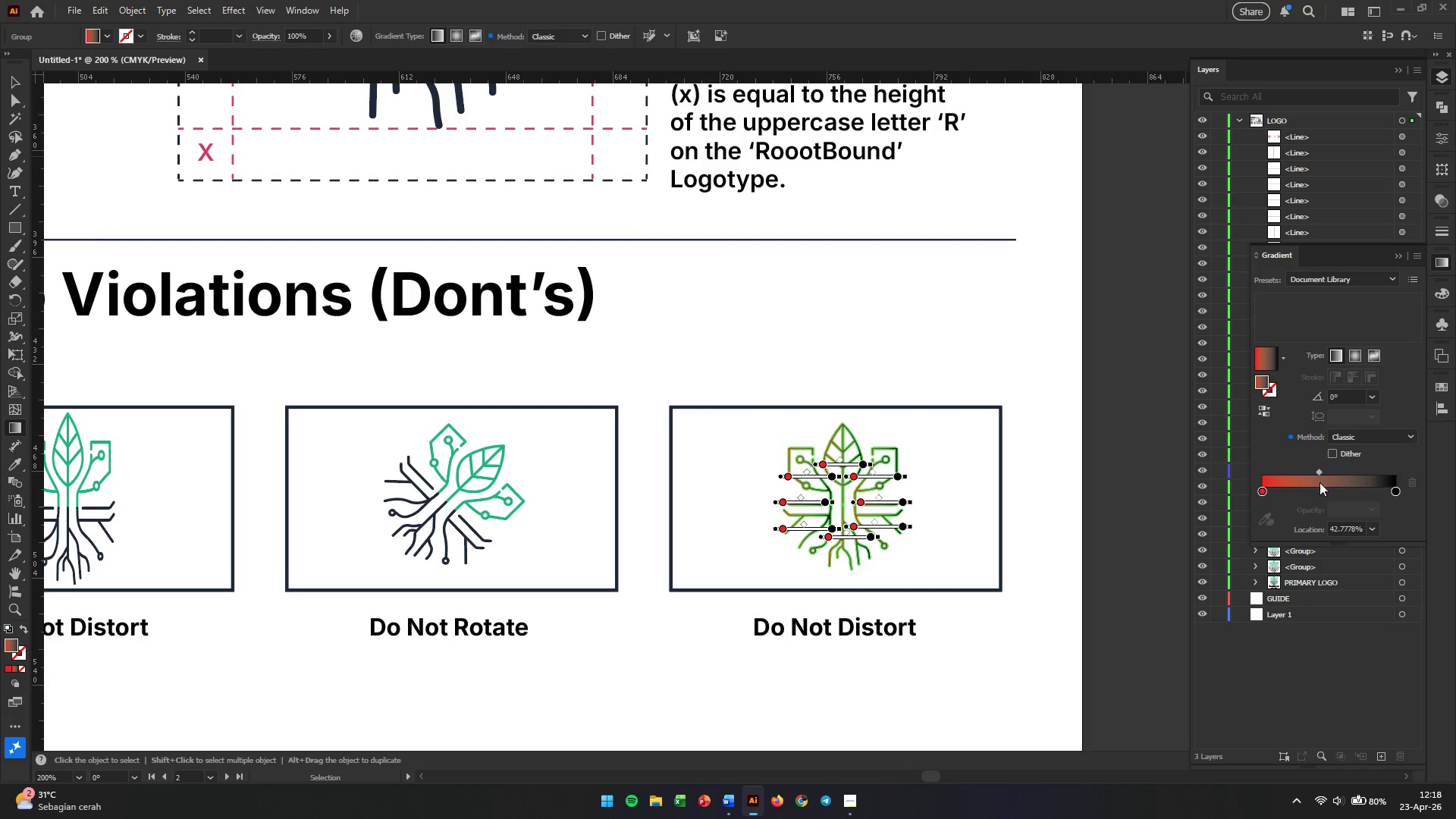 
double_click([1320, 482])
 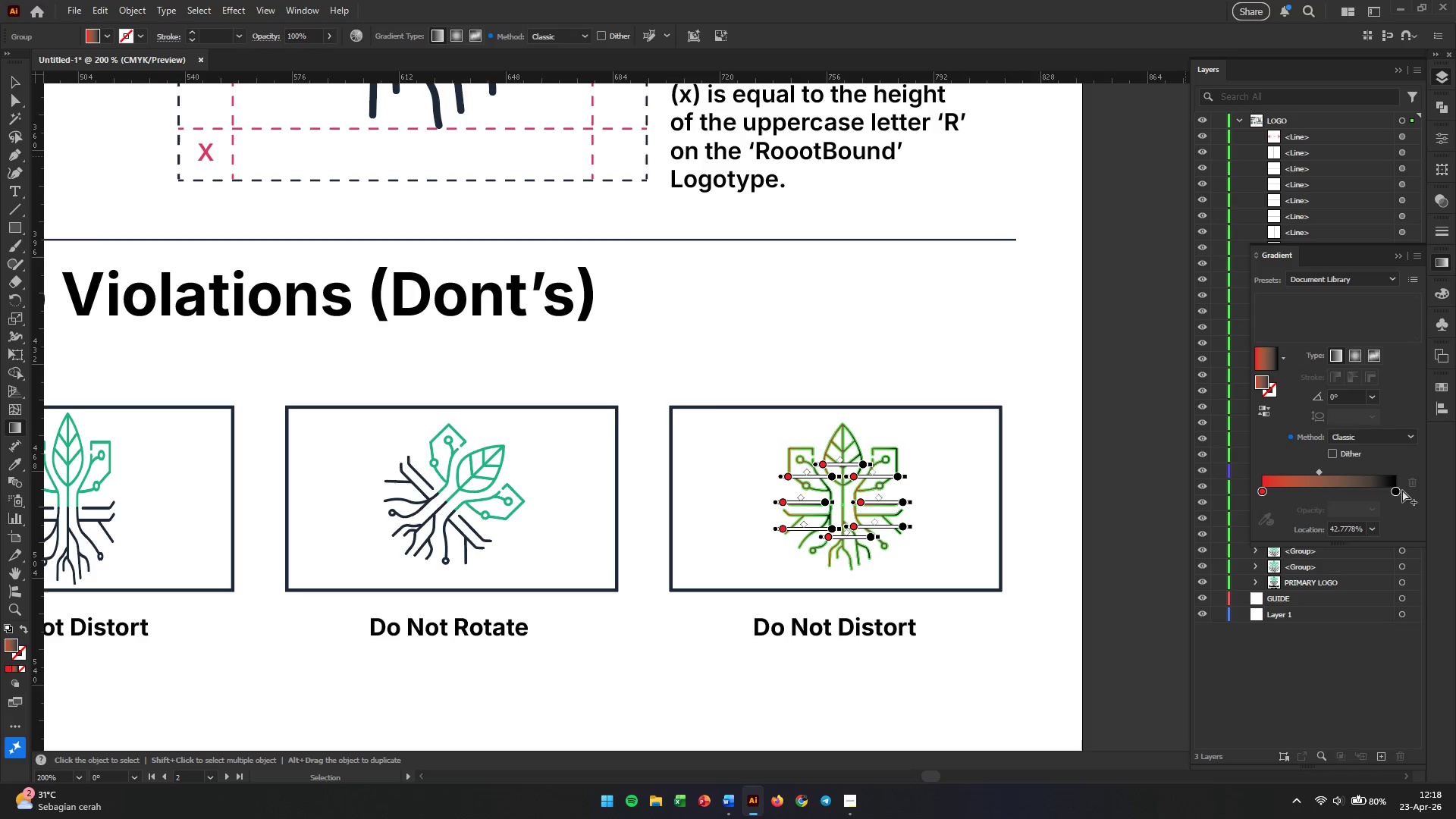 
left_click_drag(start_coordinate=[1394, 490], to_coordinate=[1331, 490])
 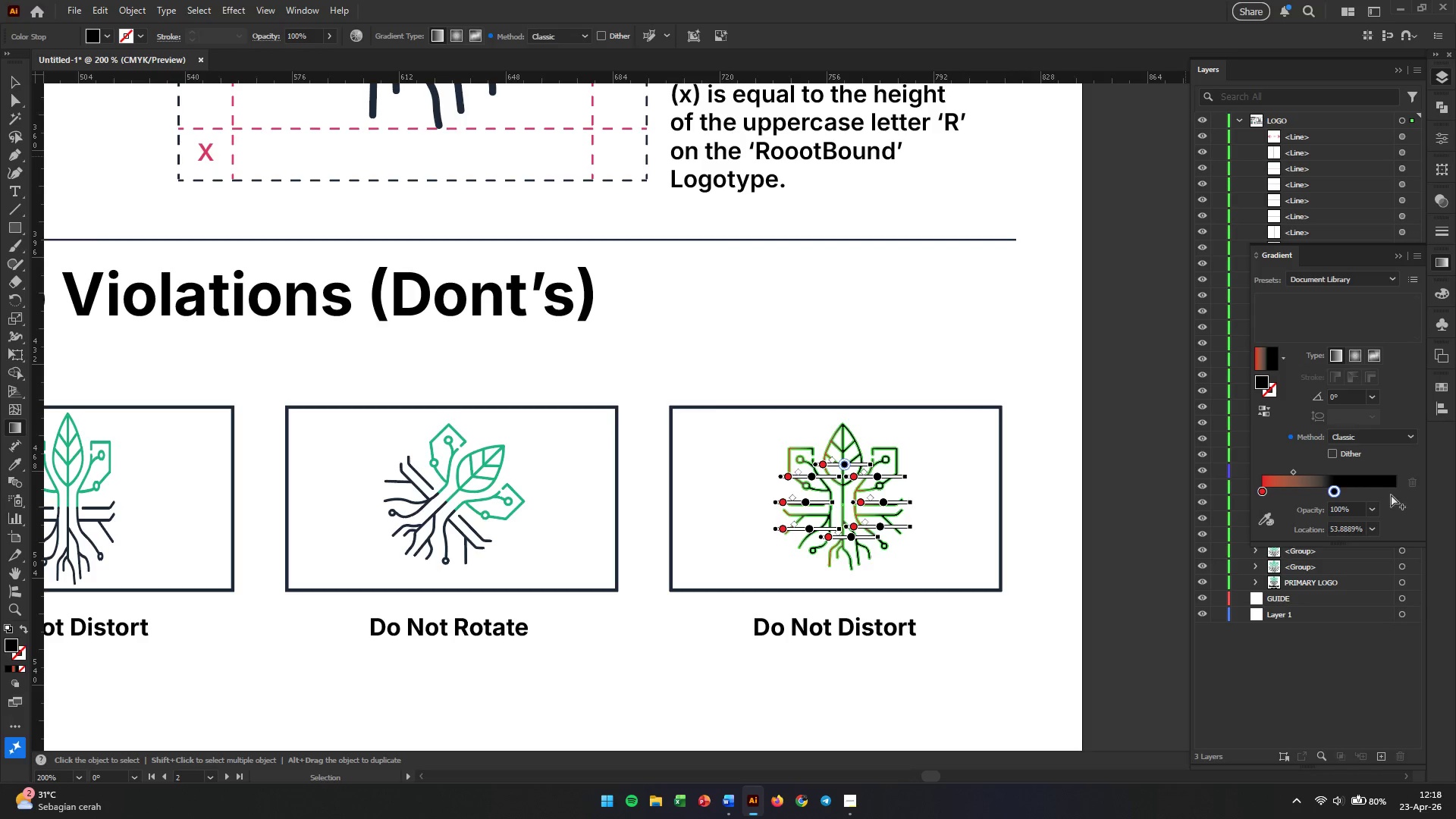 
left_click([1391, 494])
 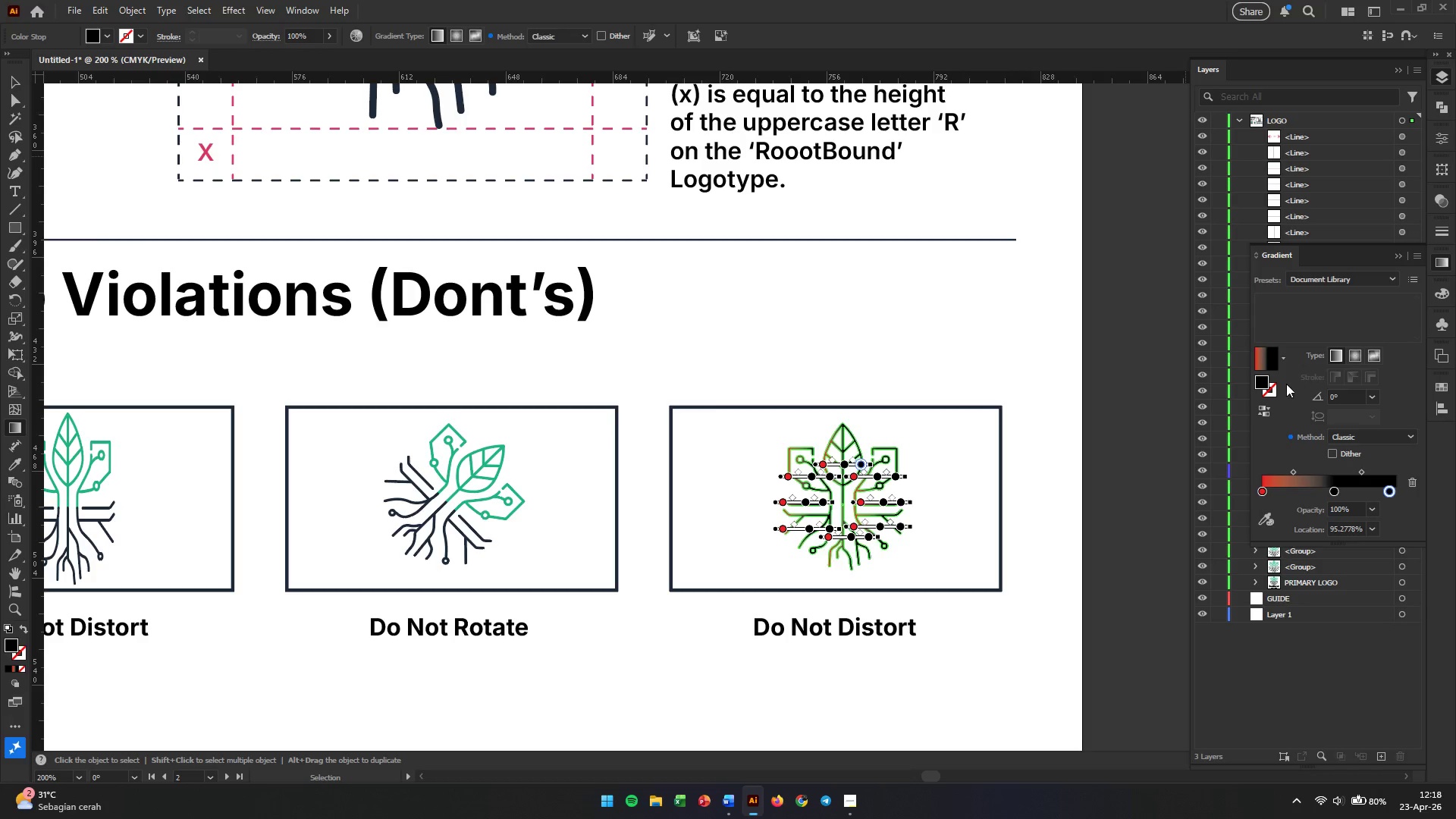 
double_click([1262, 380])
 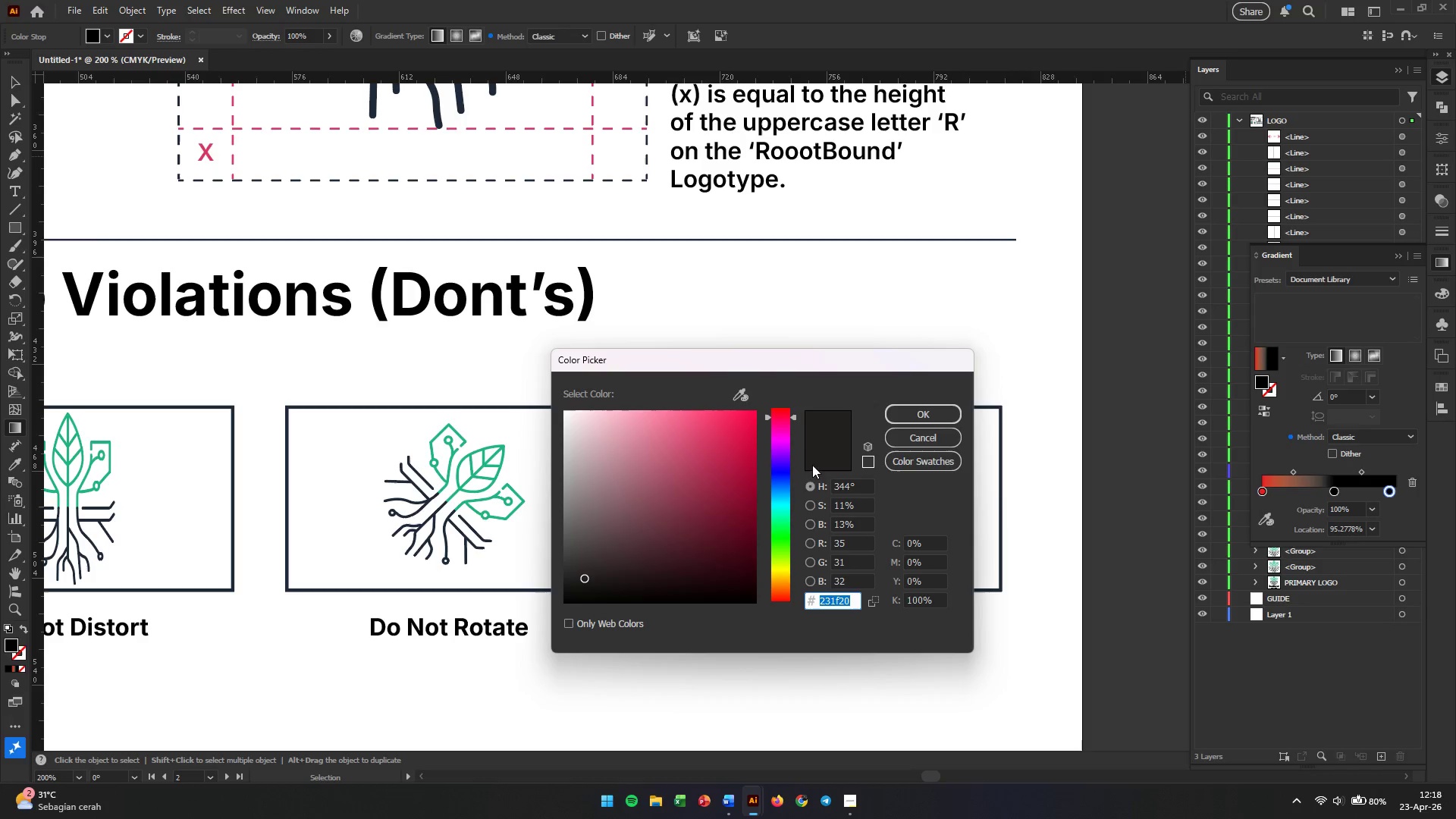 
left_click([783, 478])
 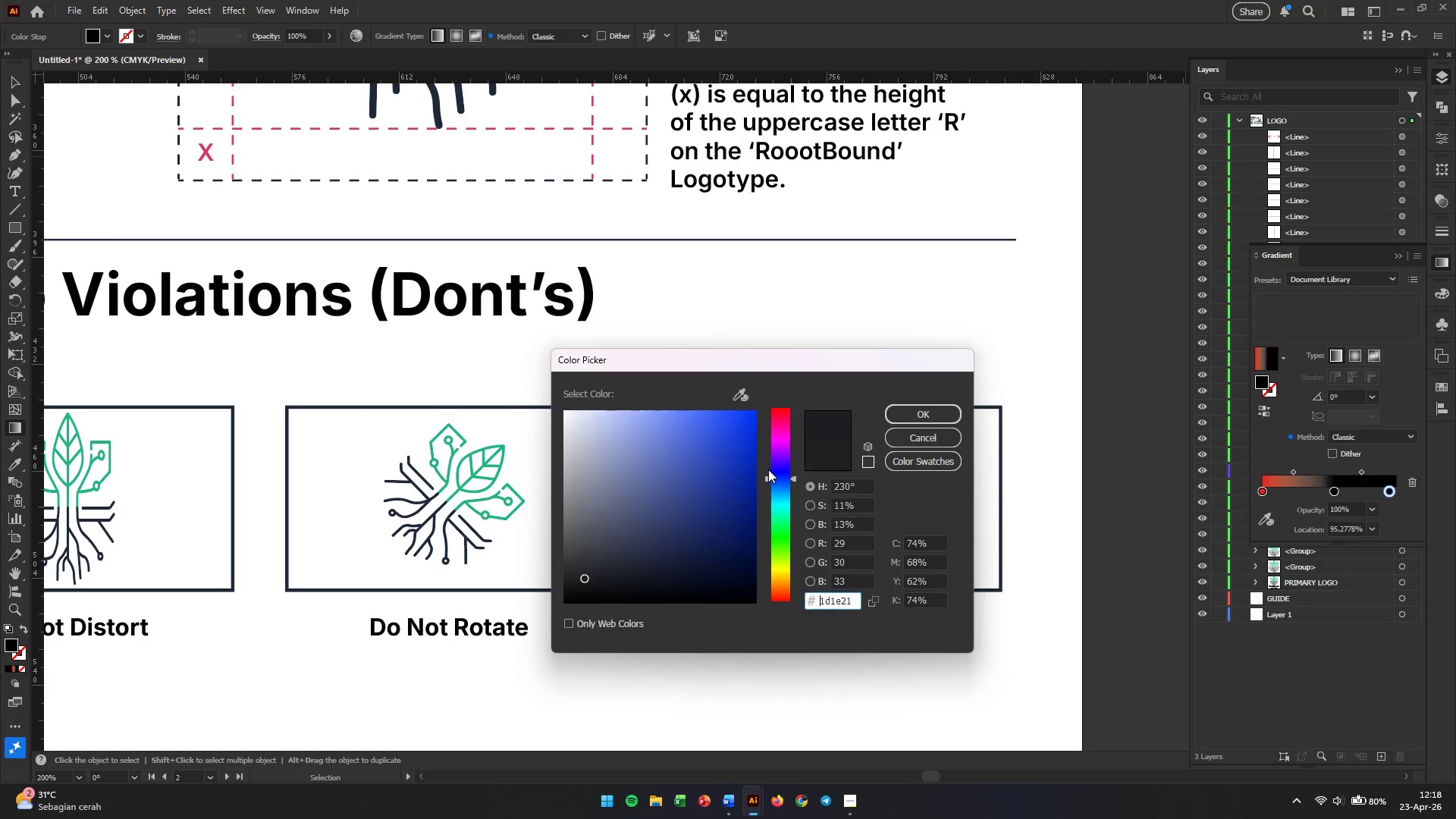 
left_click([736, 464])
 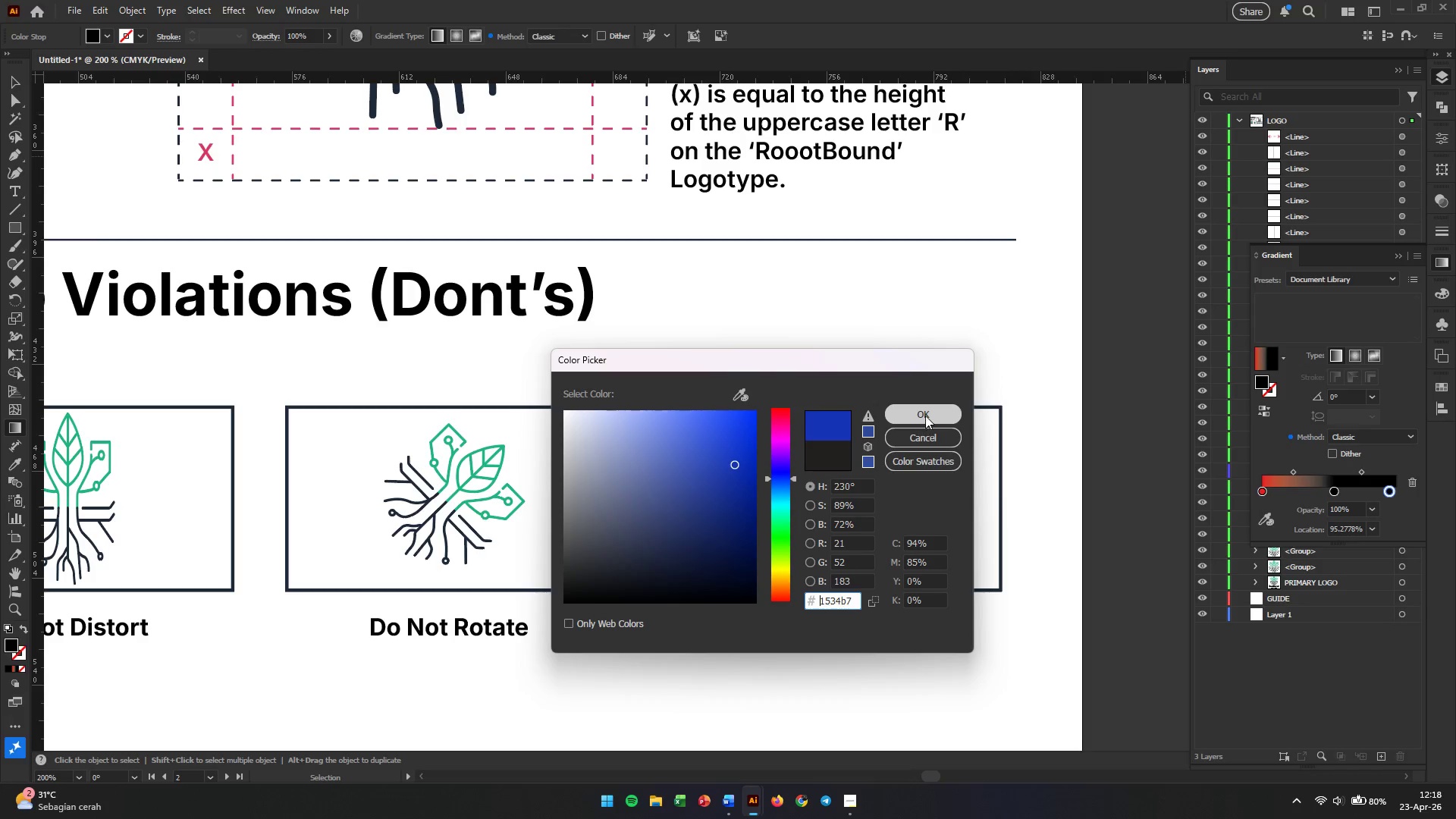 
left_click([925, 416])
 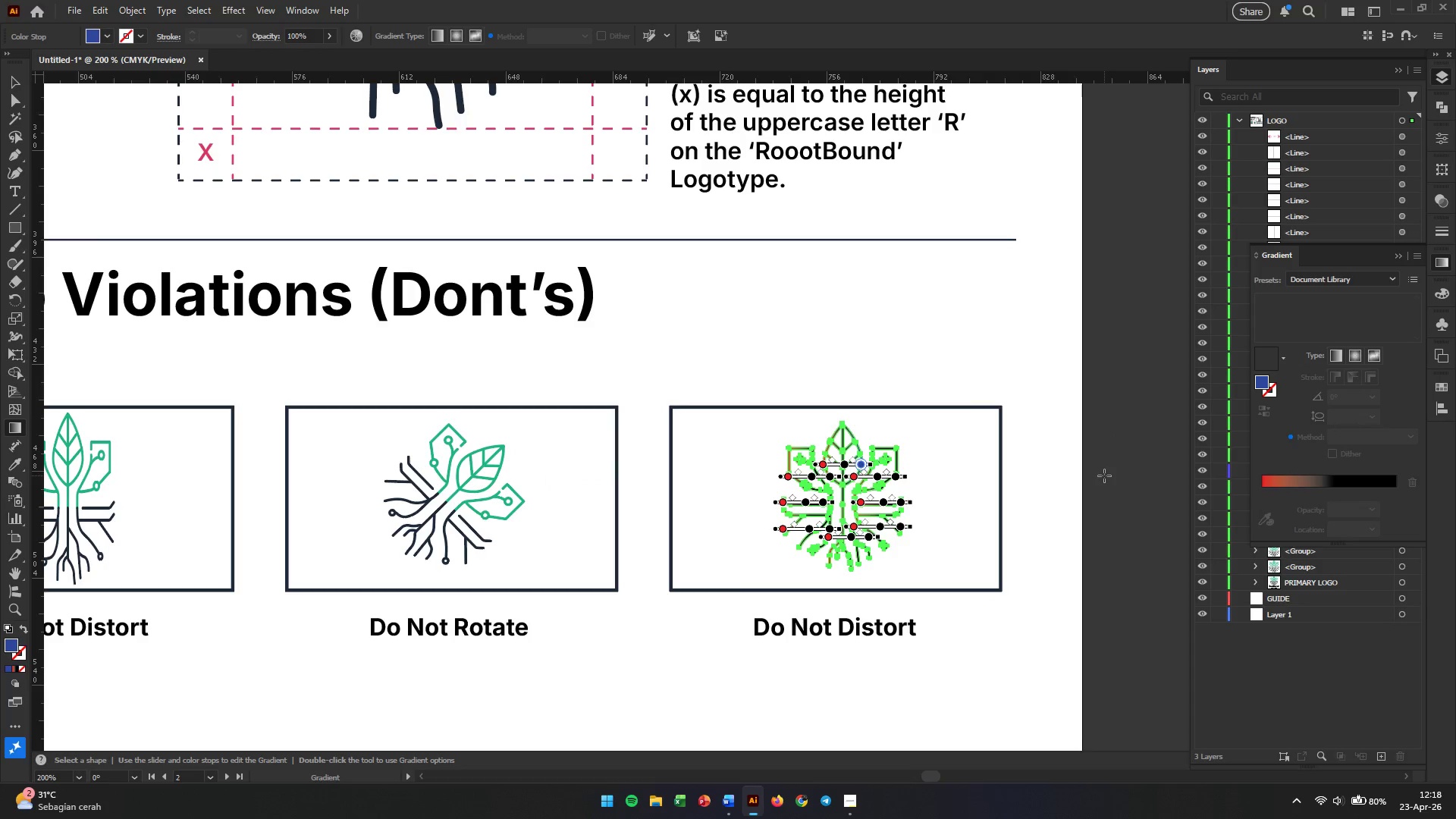 
key(Escape)
 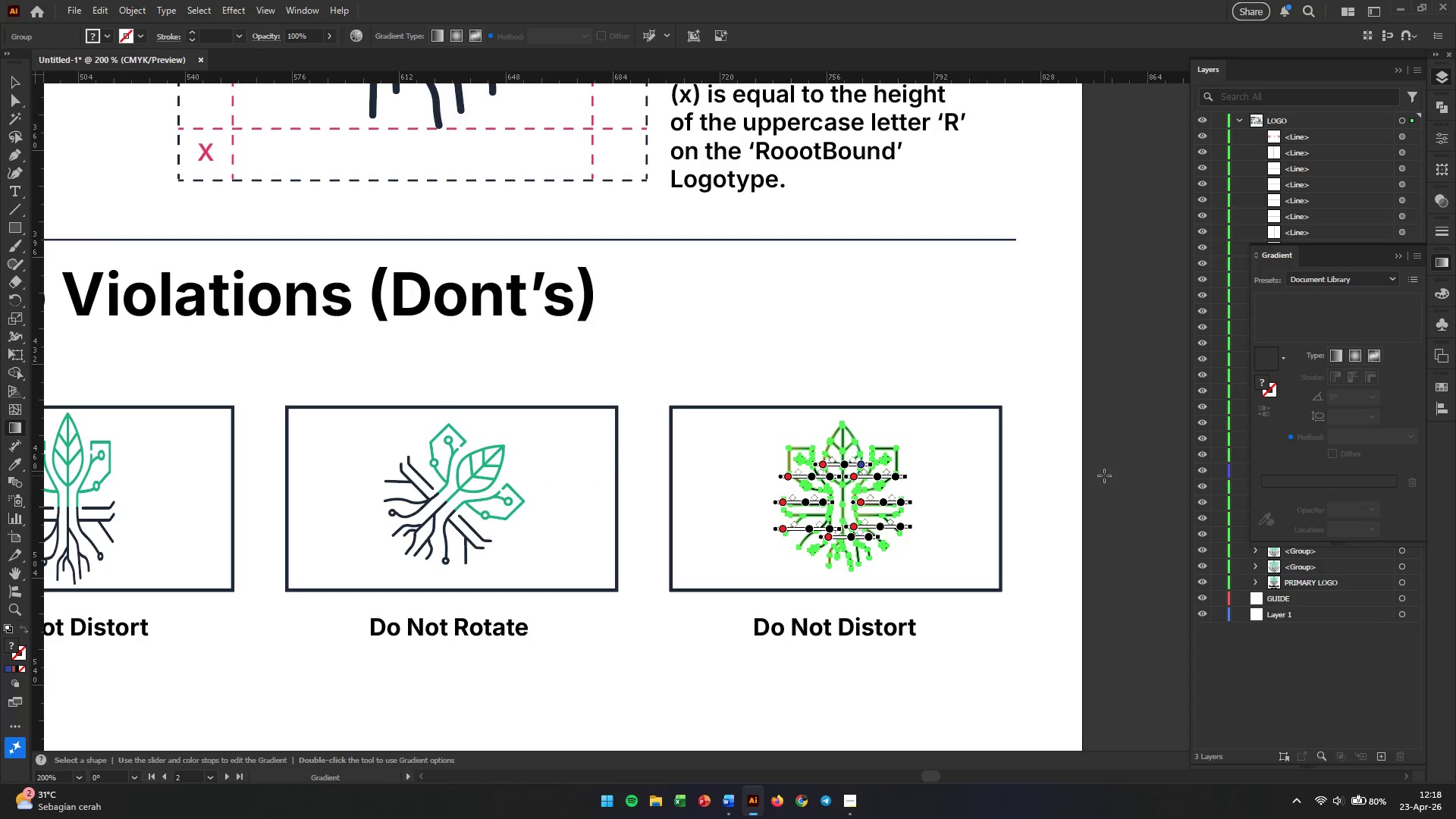 
key(V)
 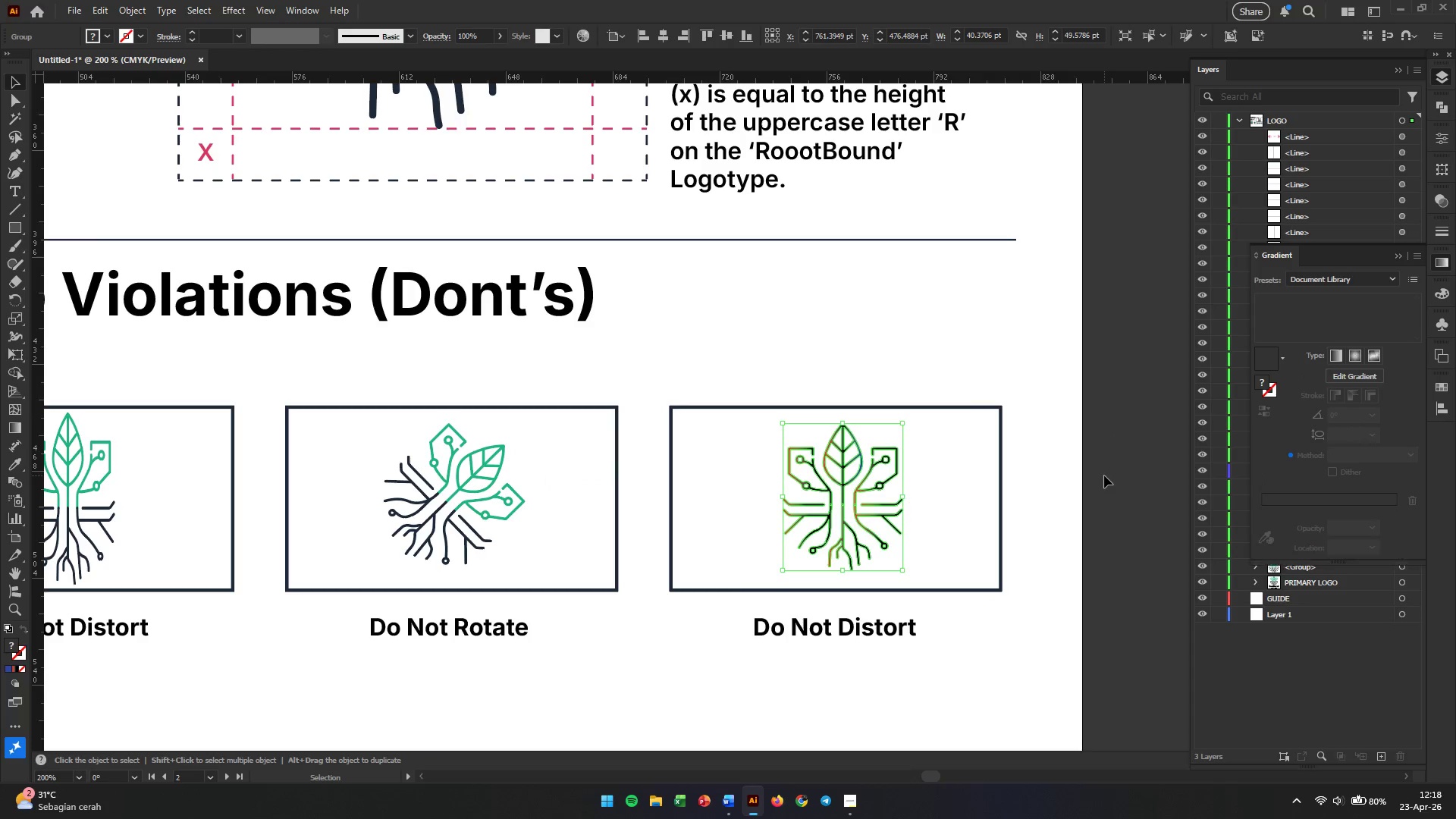 
left_click([1104, 475])
 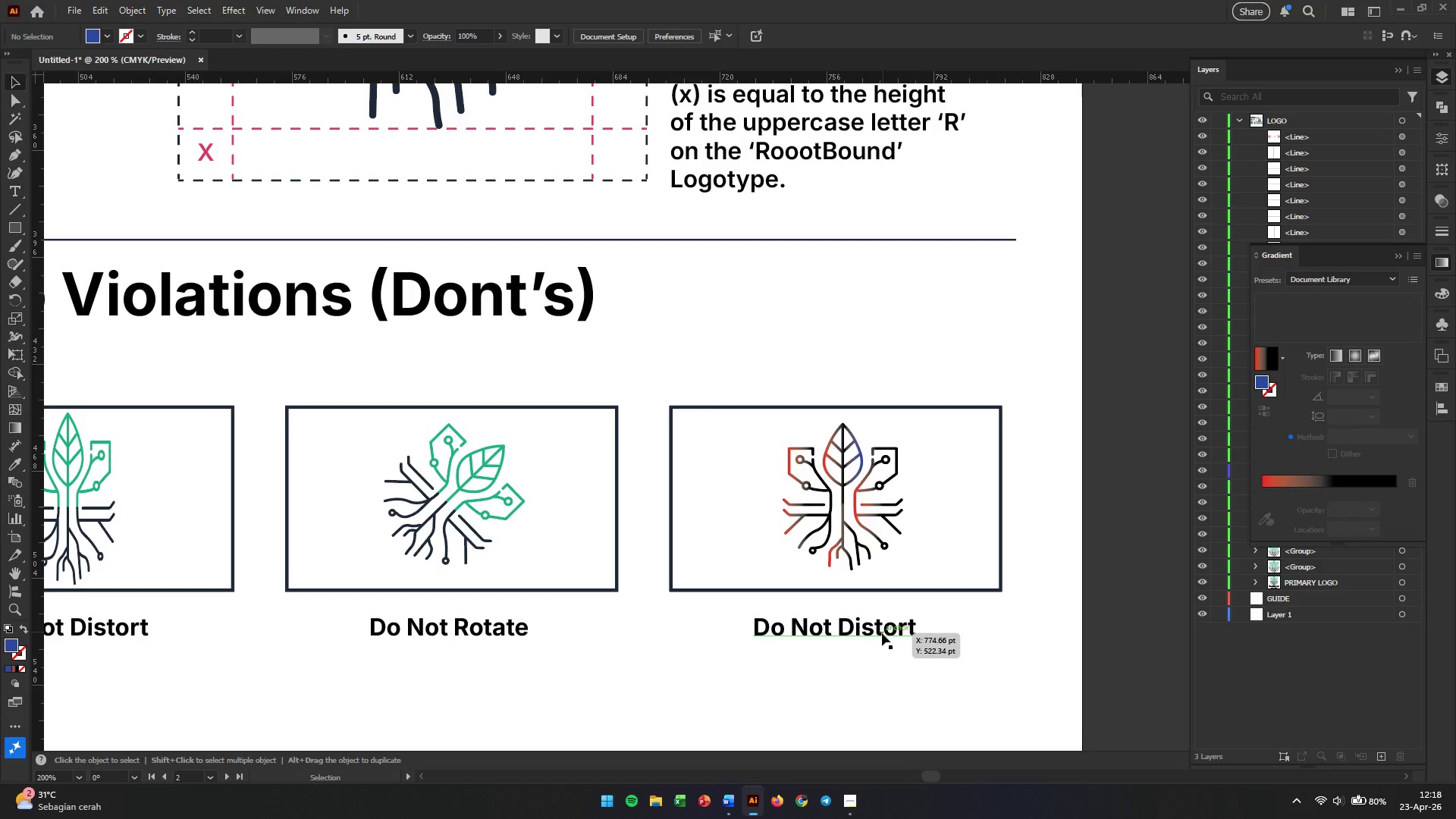 
double_click([877, 632])
 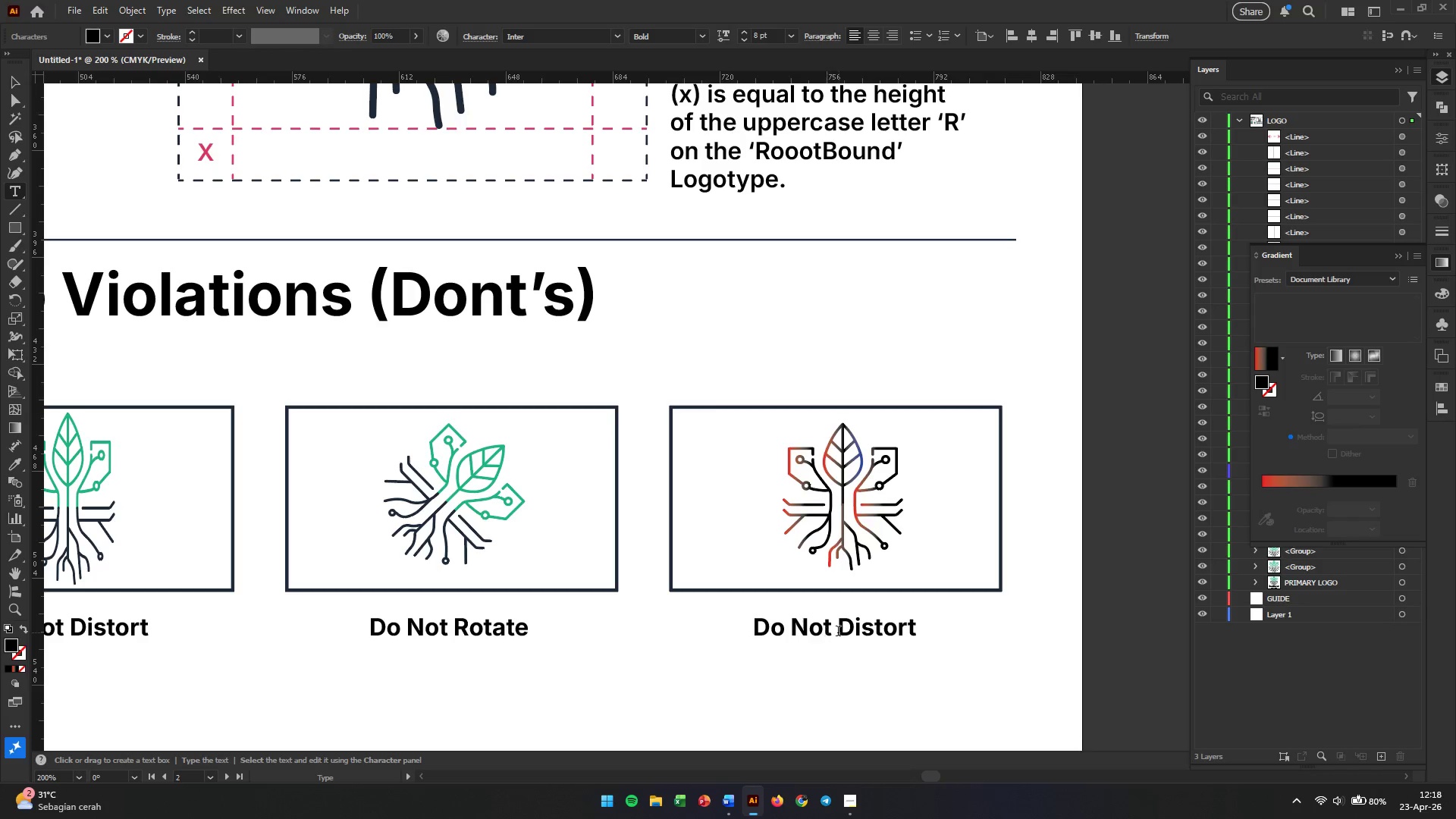 
left_click_drag(start_coordinate=[844, 632], to_coordinate=[914, 633])
 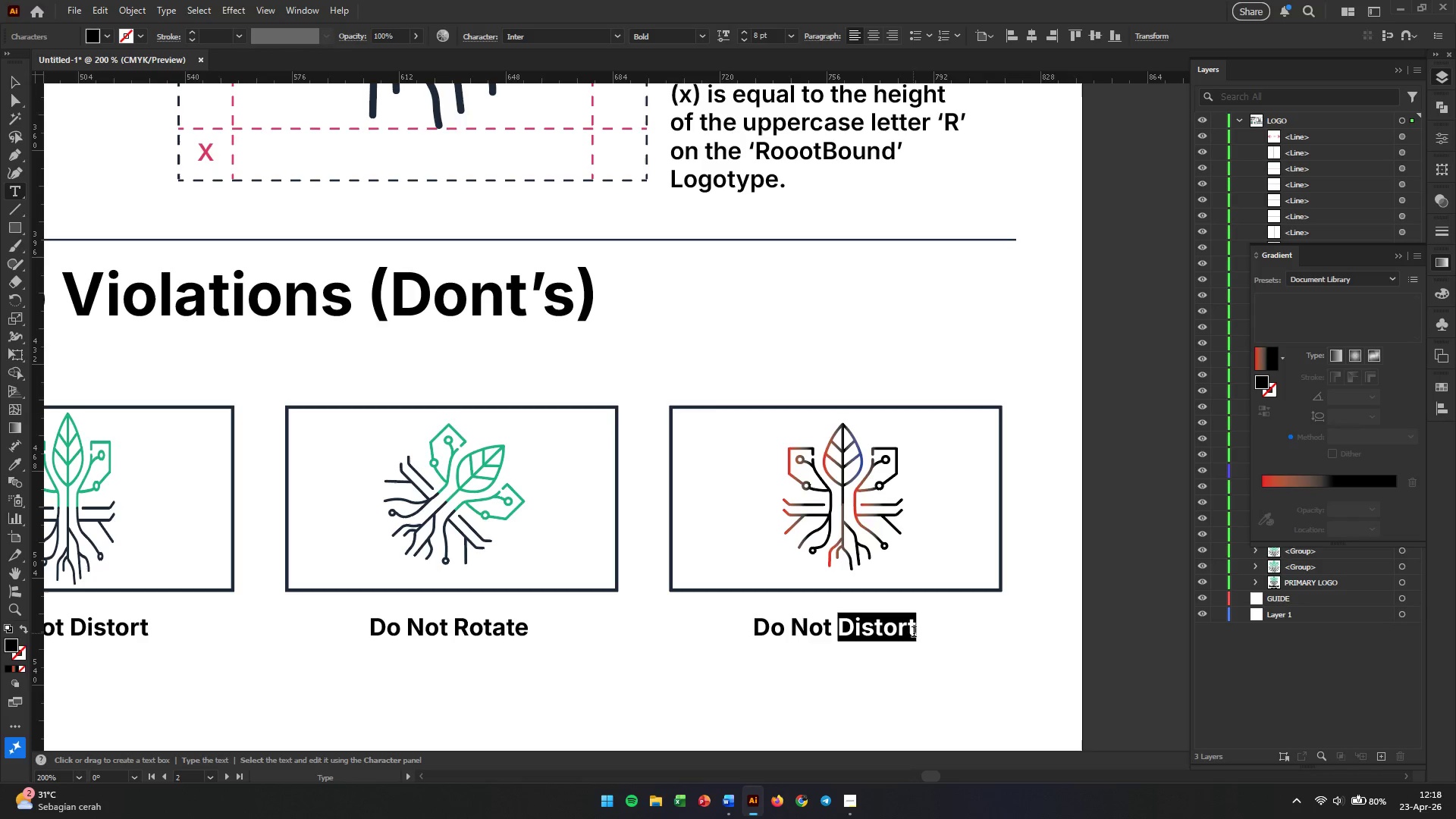 
type(Gradient Colors)
key(Tab)
 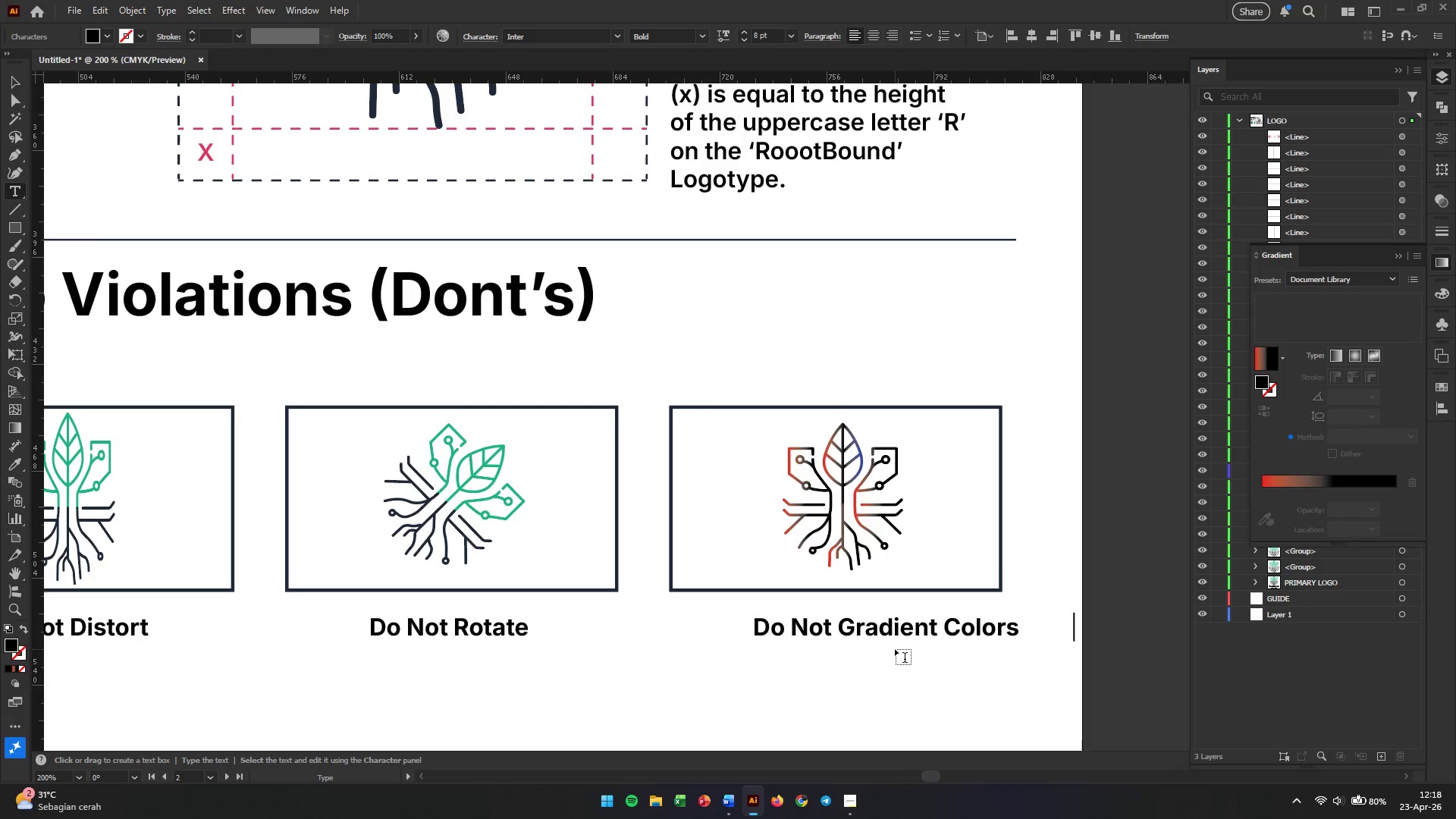 
key(Backspace)
 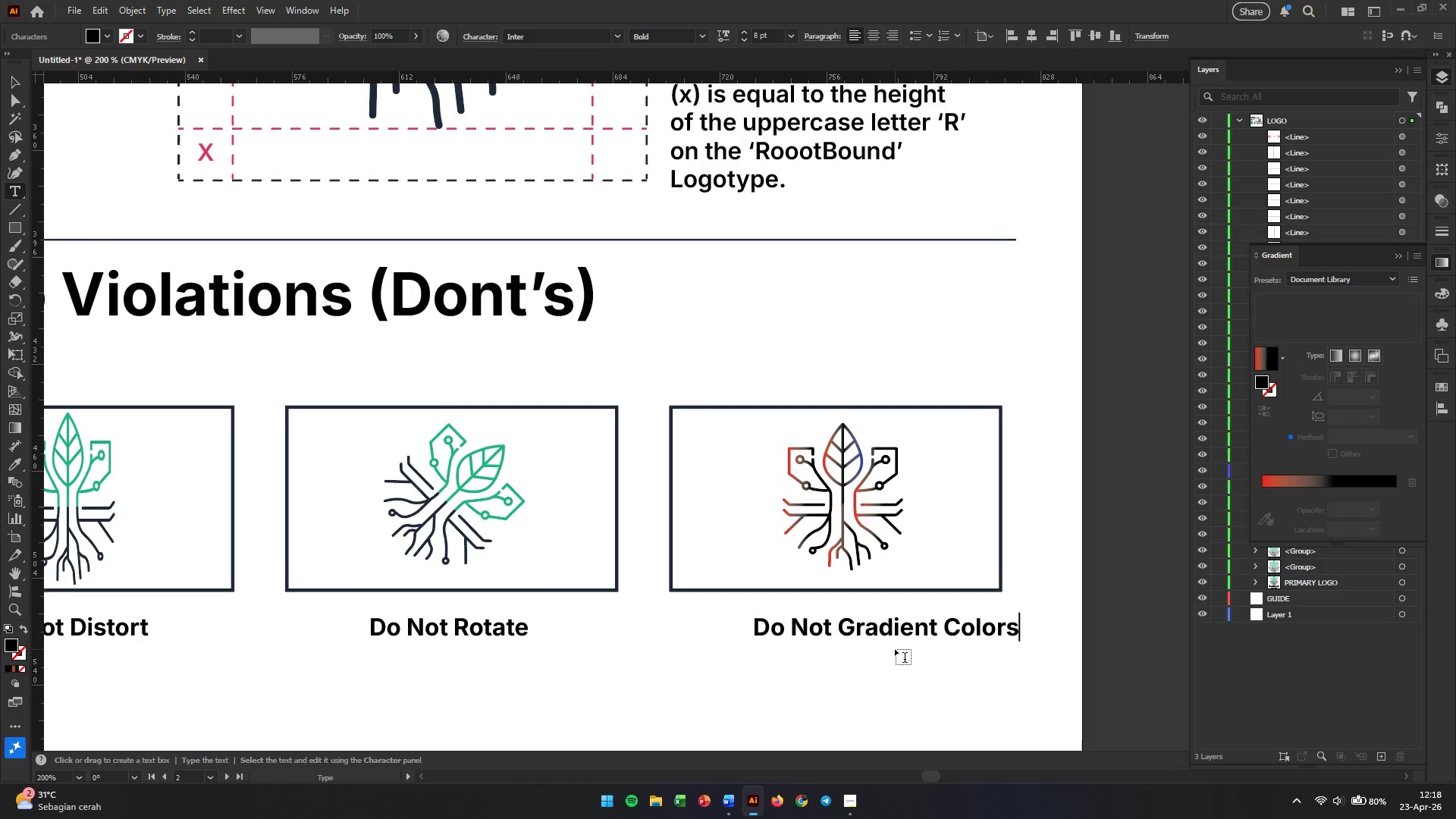 
key(Escape)
 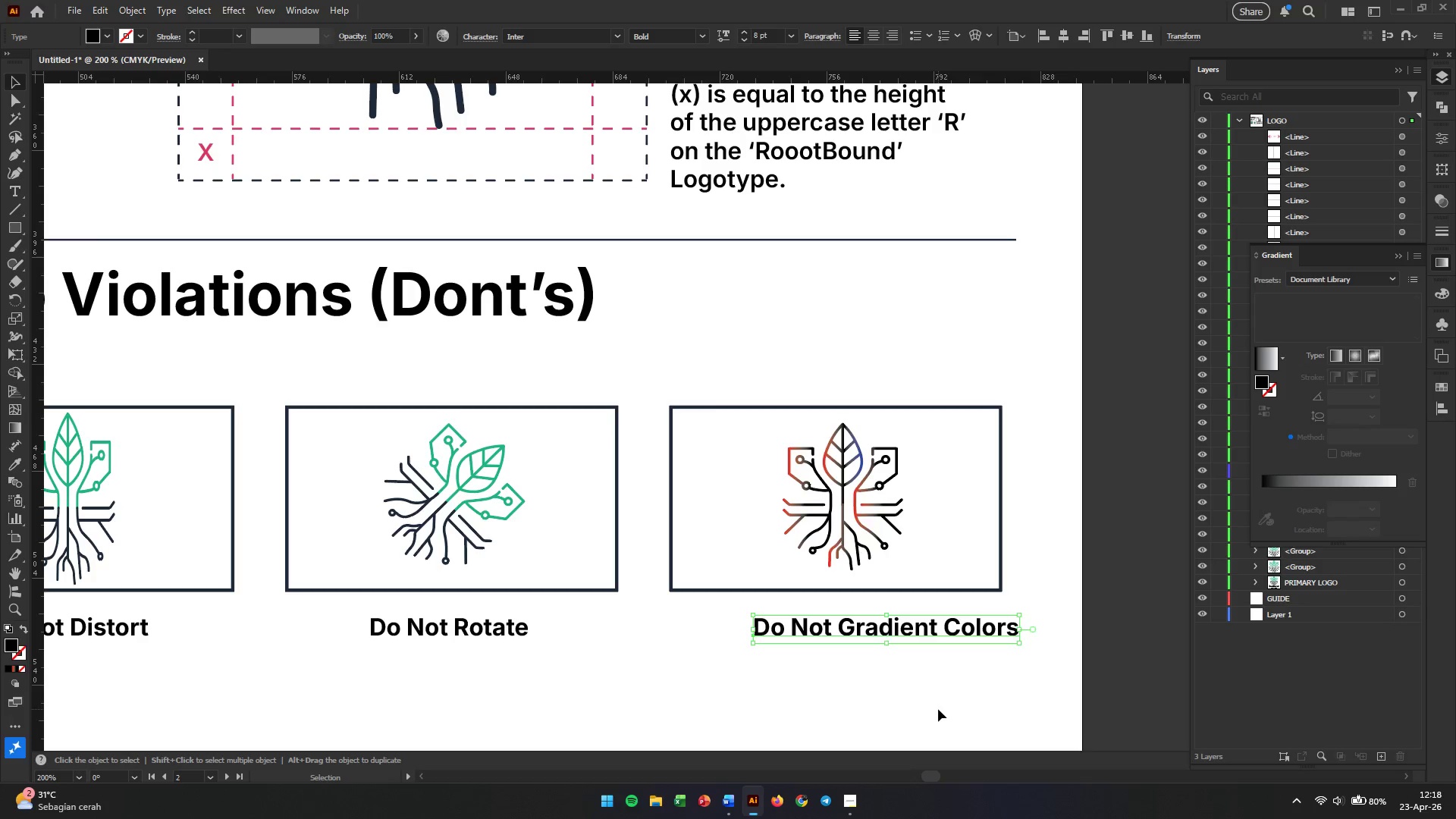 
key(V)
 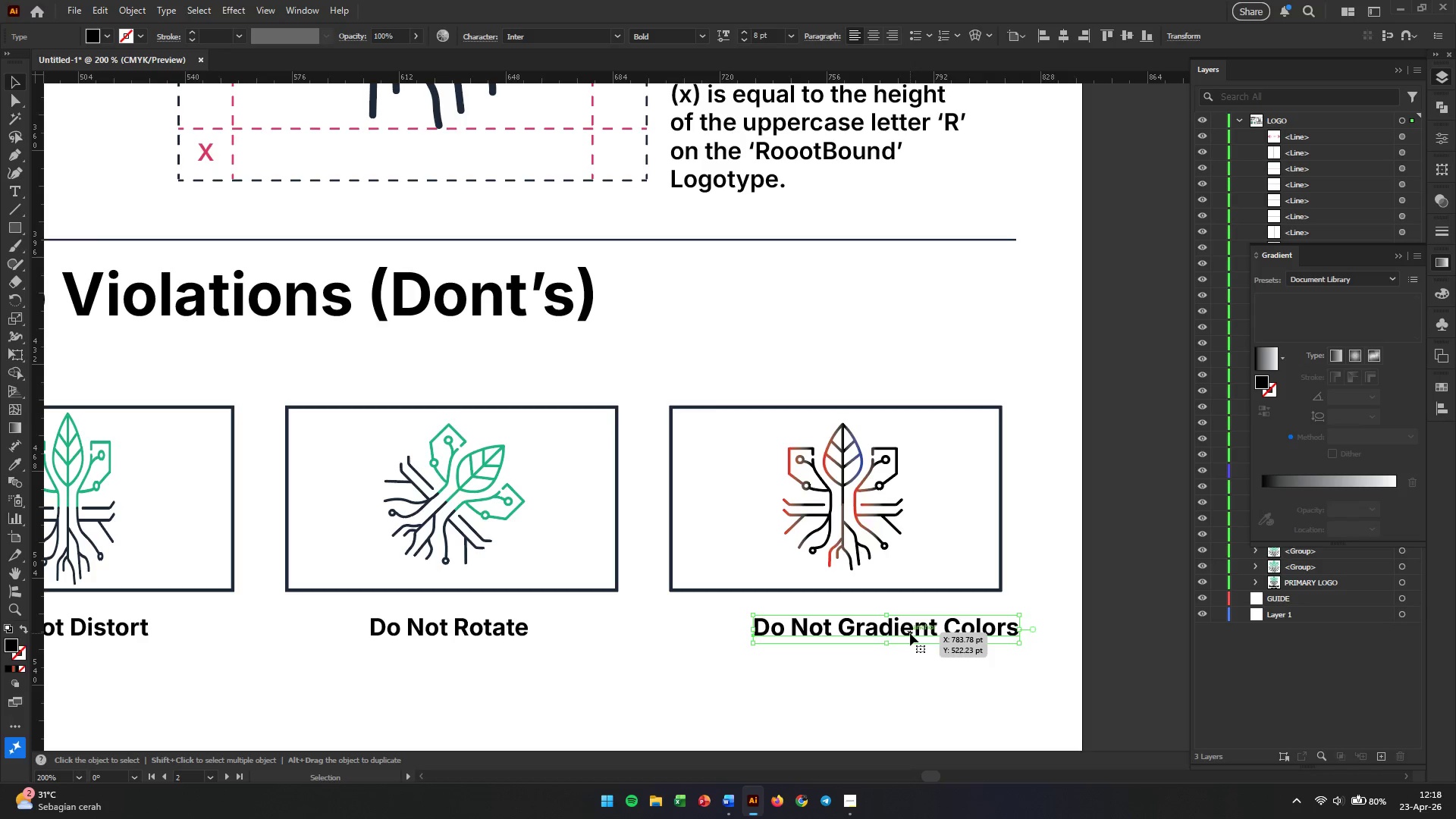 
left_click_drag(start_coordinate=[910, 633], to_coordinate=[865, 632])
 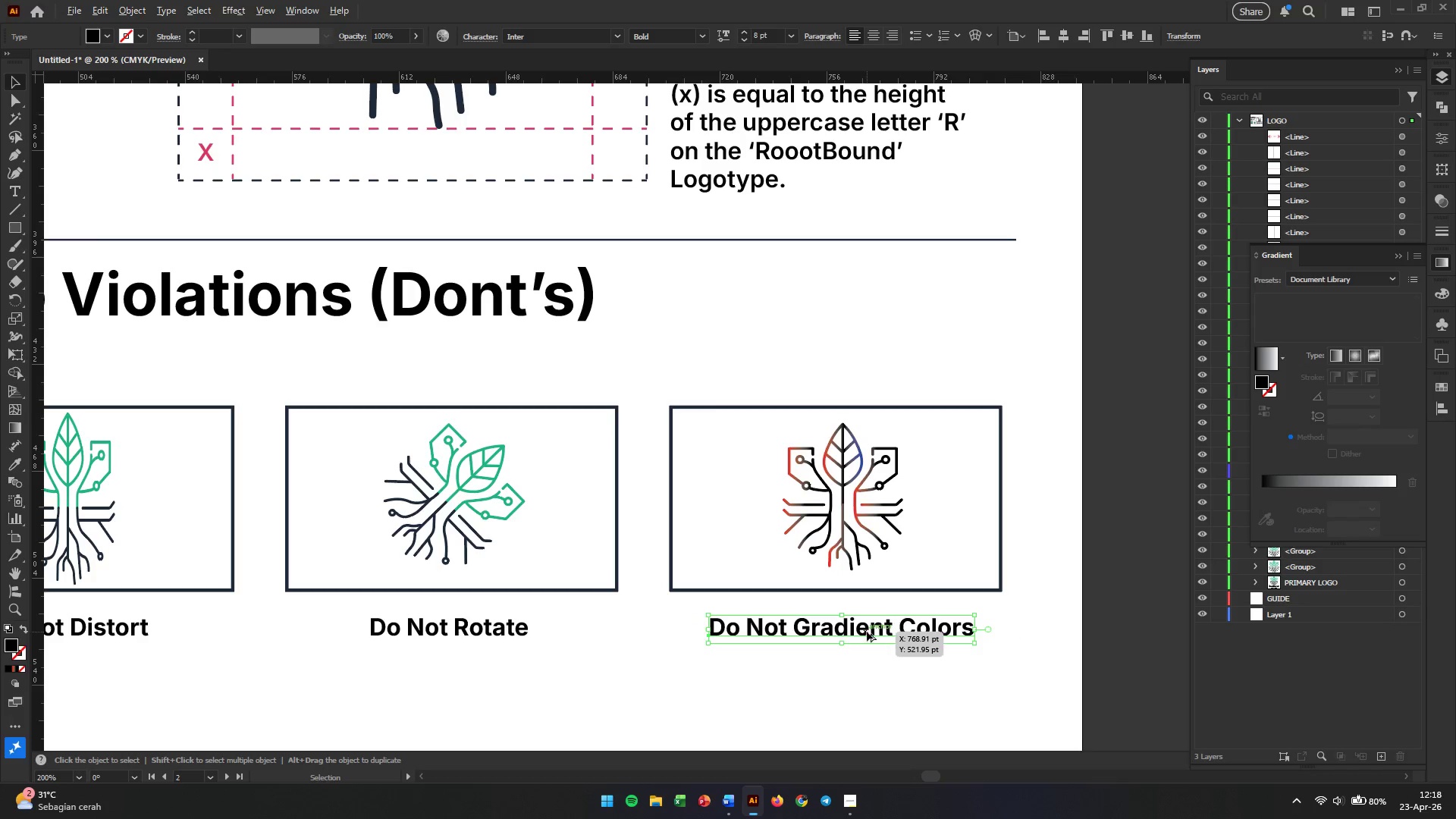 
hold_key(key=ShiftLeft, duration=2.12)
 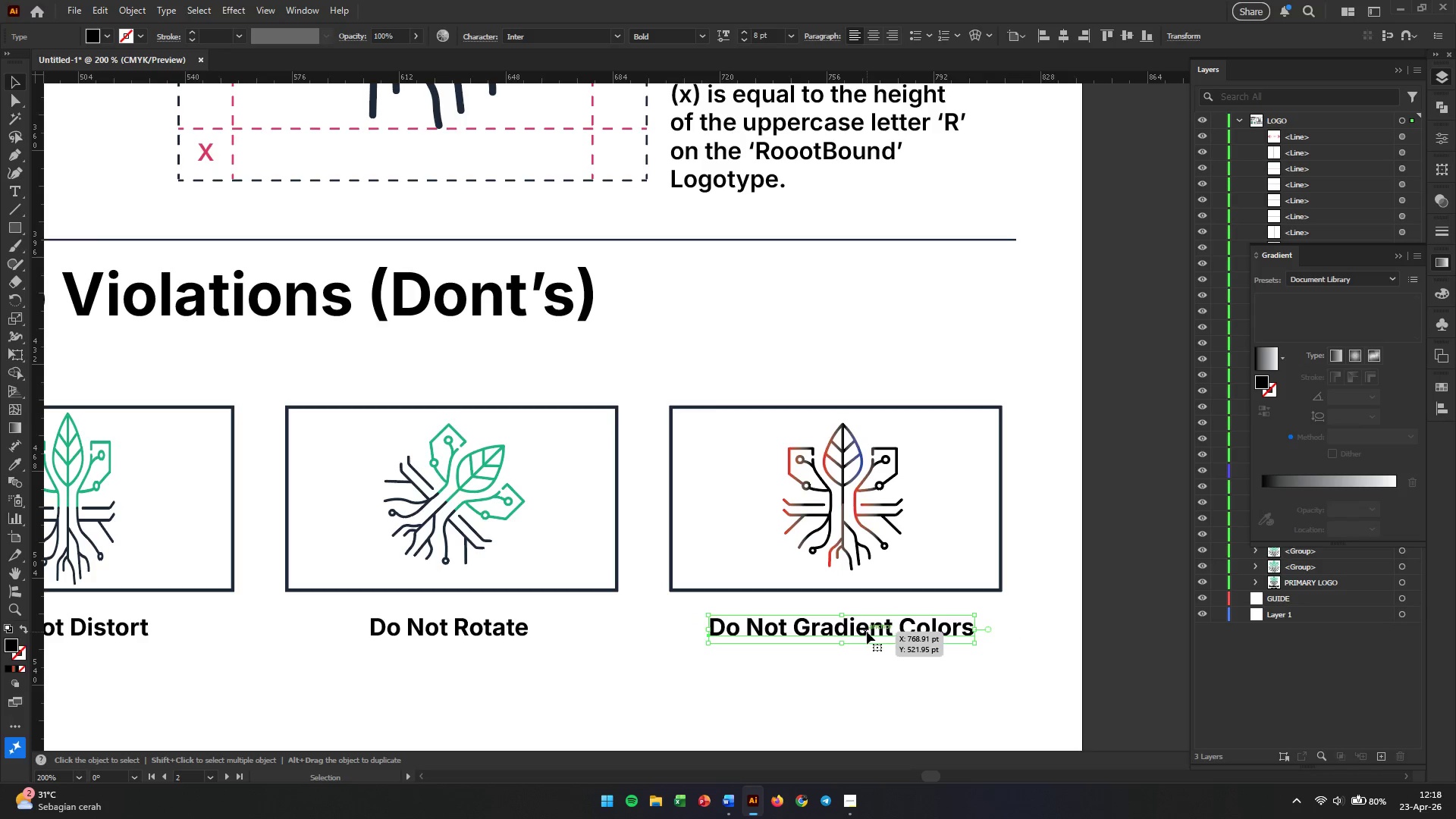 
hold_key(key=AltLeft, duration=0.56)
 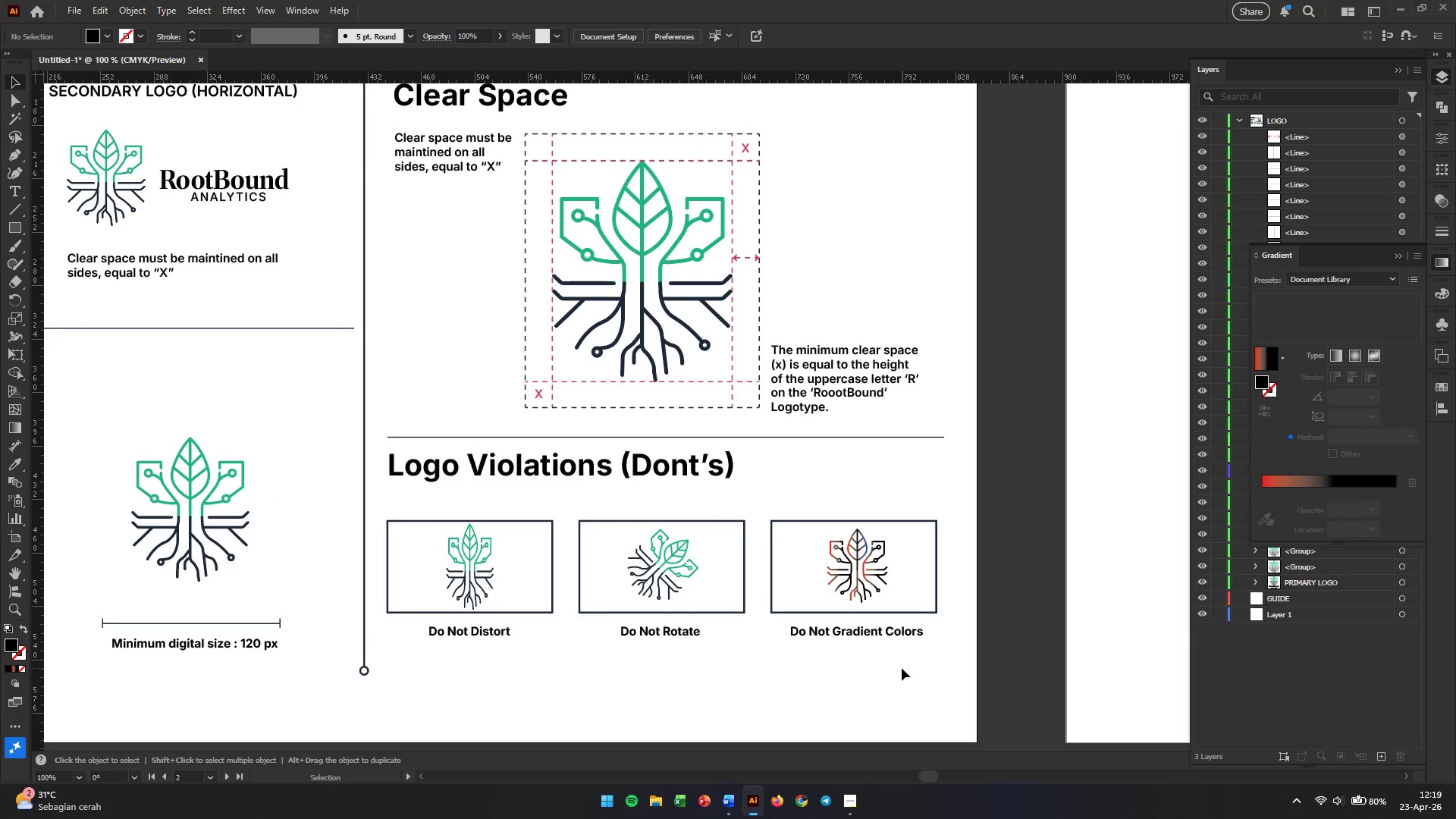 
left_click([902, 668])
 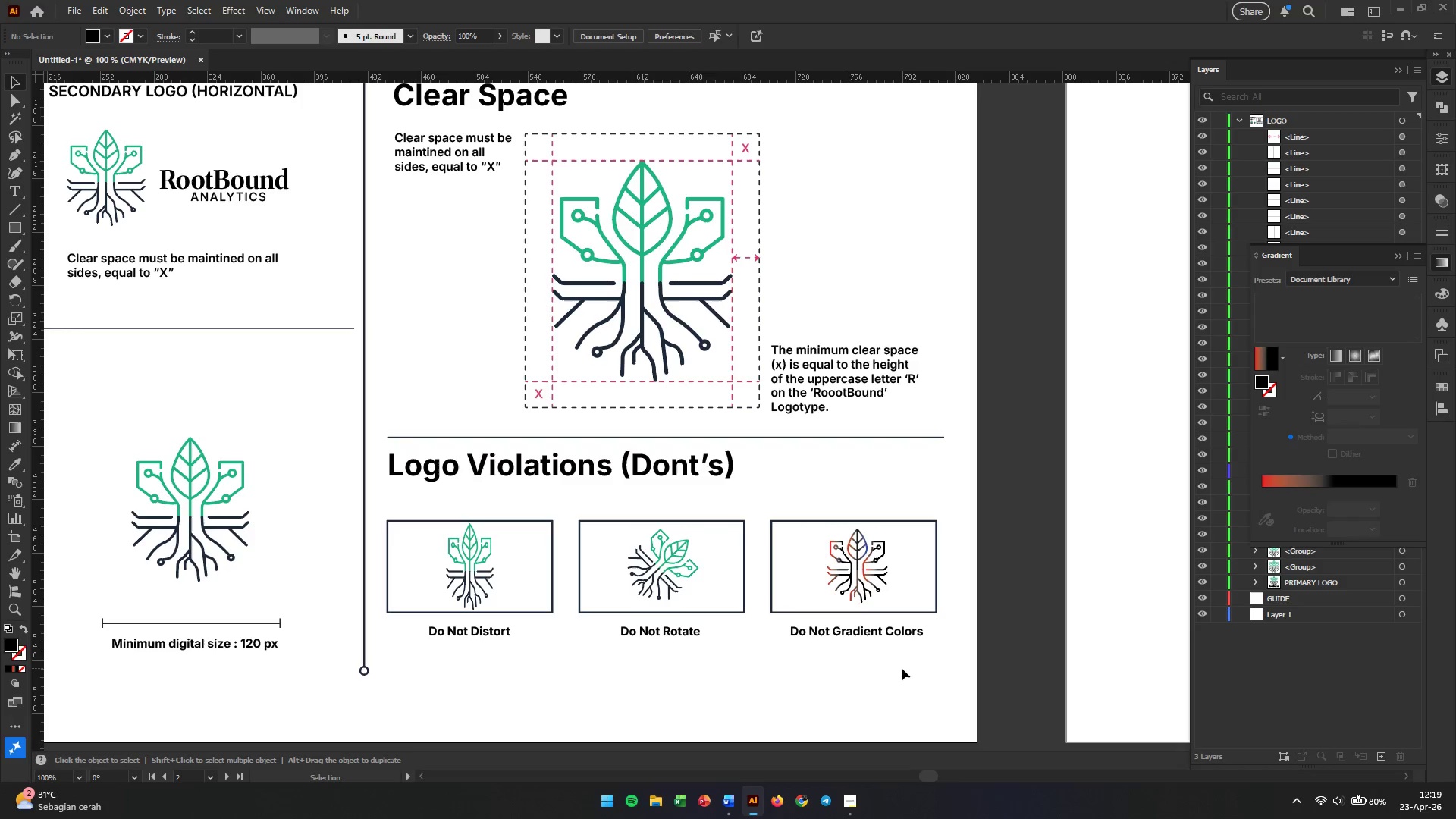 
scroll: coordinate [873, 635], scroll_direction: down, amount: 2.0
 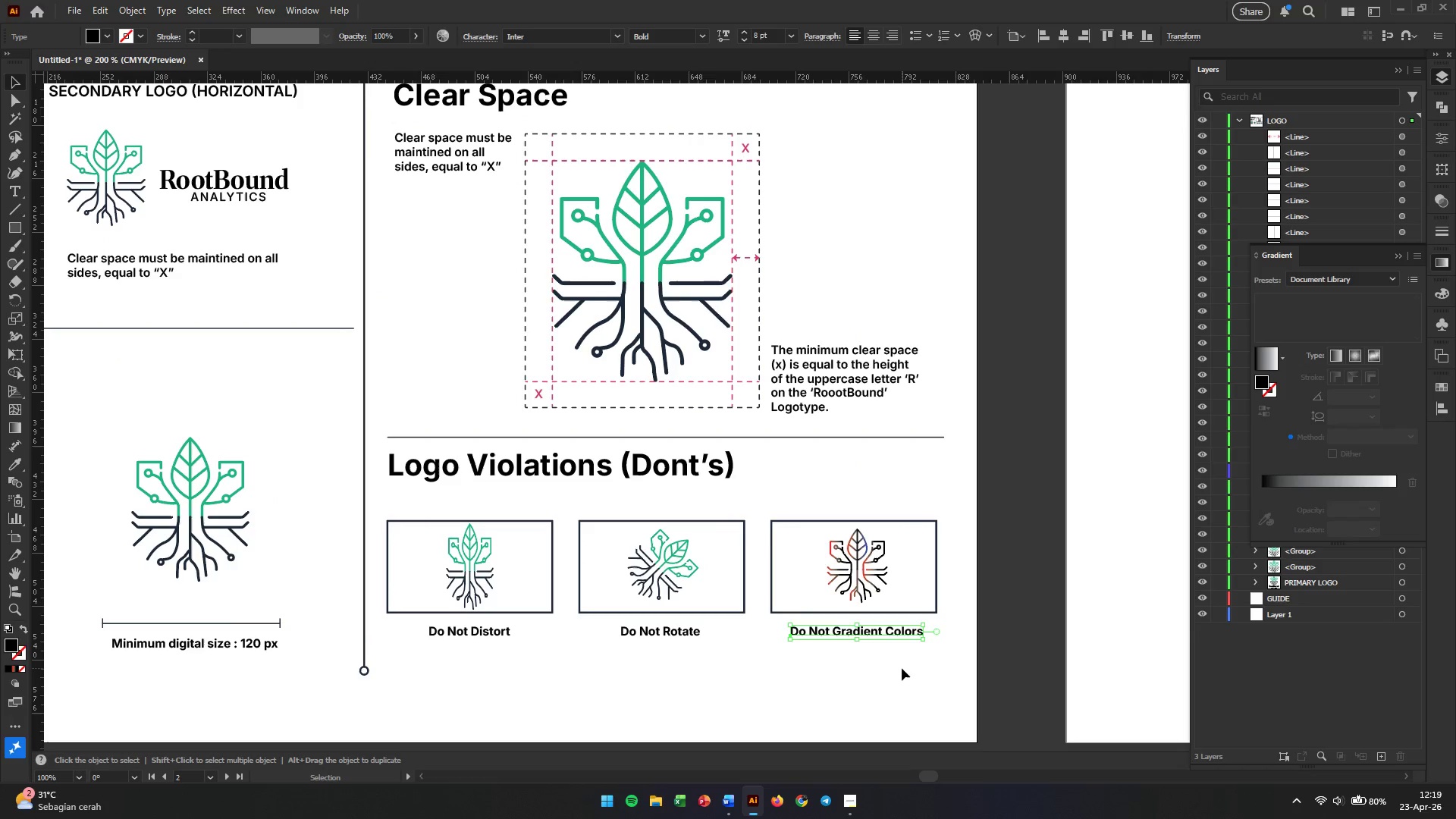 
hold_key(key=AltLeft, duration=1.64)
scroll: coordinate [902, 668], scroll_direction: down, amount: 2.0
 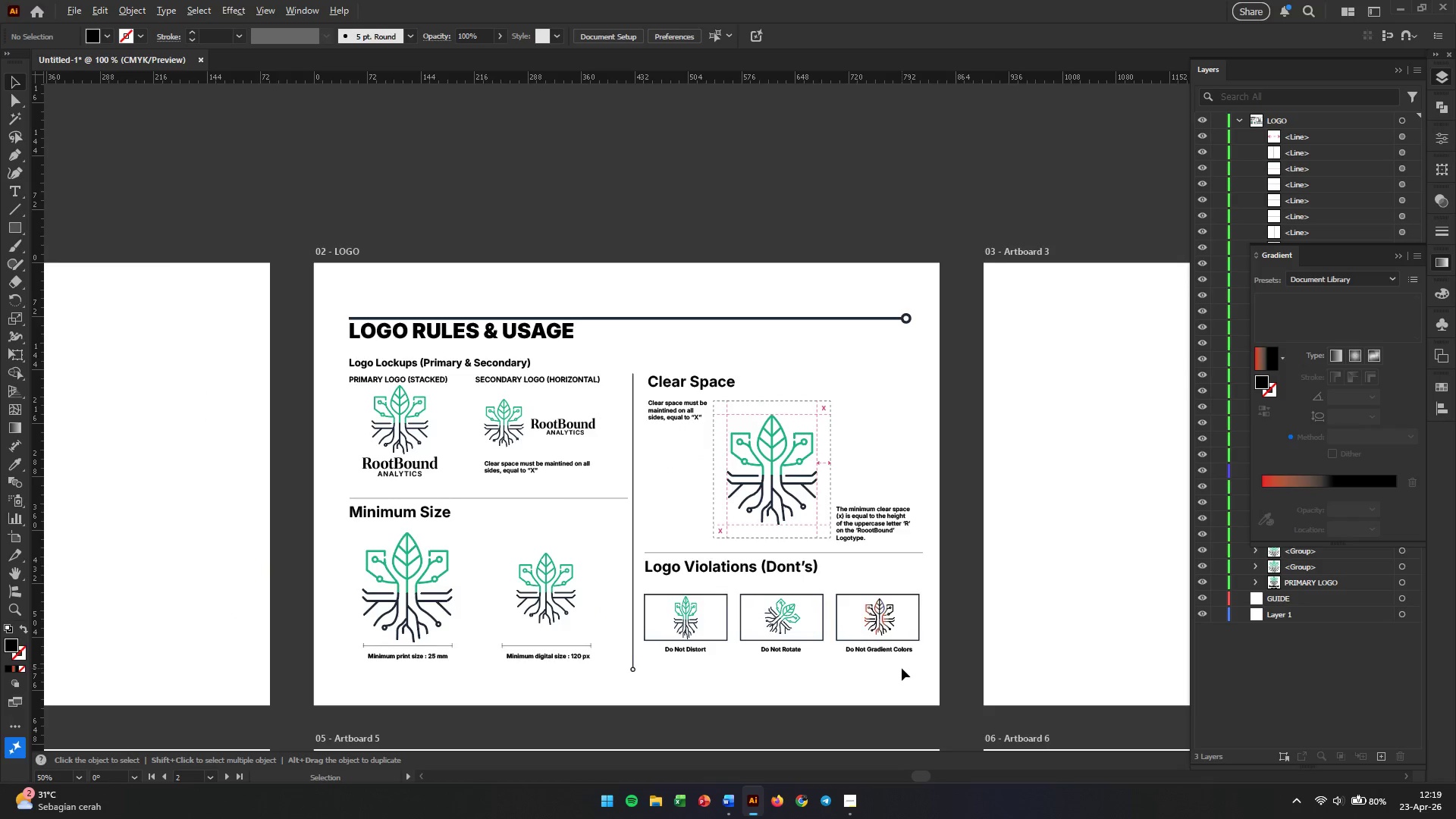 
scroll: coordinate [902, 668], scroll_direction: up, amount: 2.0
 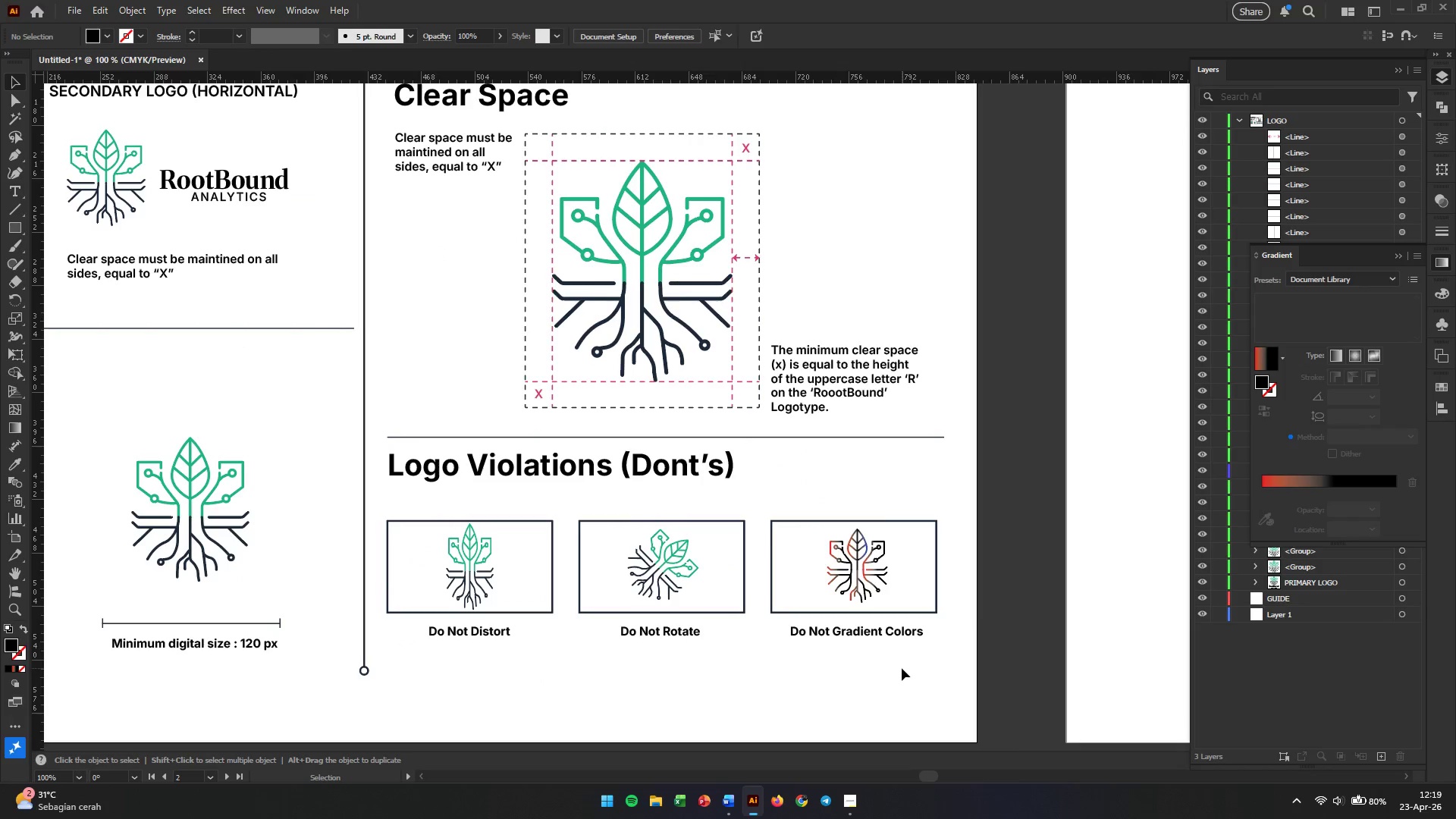 
hold_key(key=AltLeft, duration=0.34)
scroll: coordinate [902, 668], scroll_direction: down, amount: 1.0
 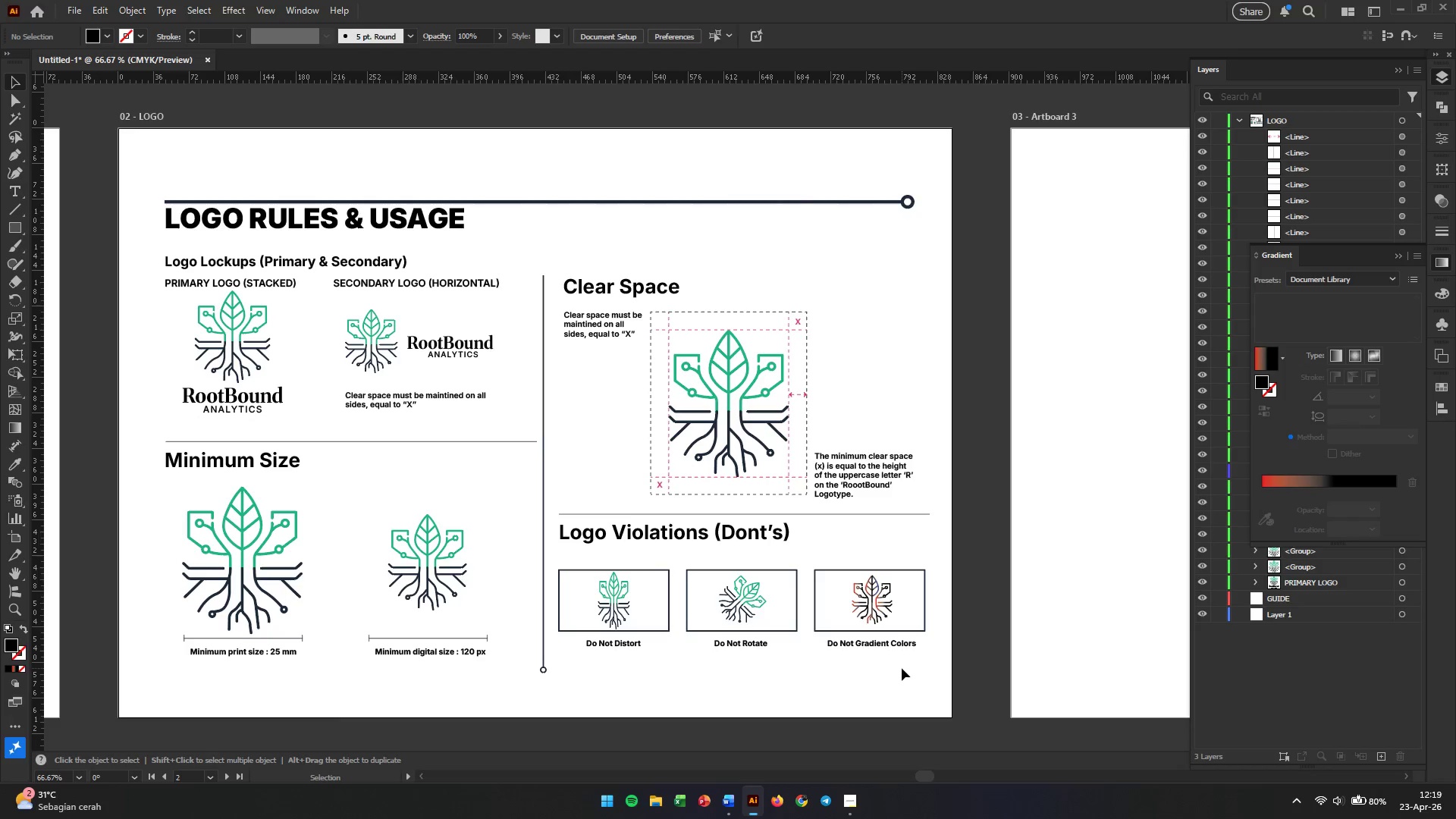 
wait(22.81)
 